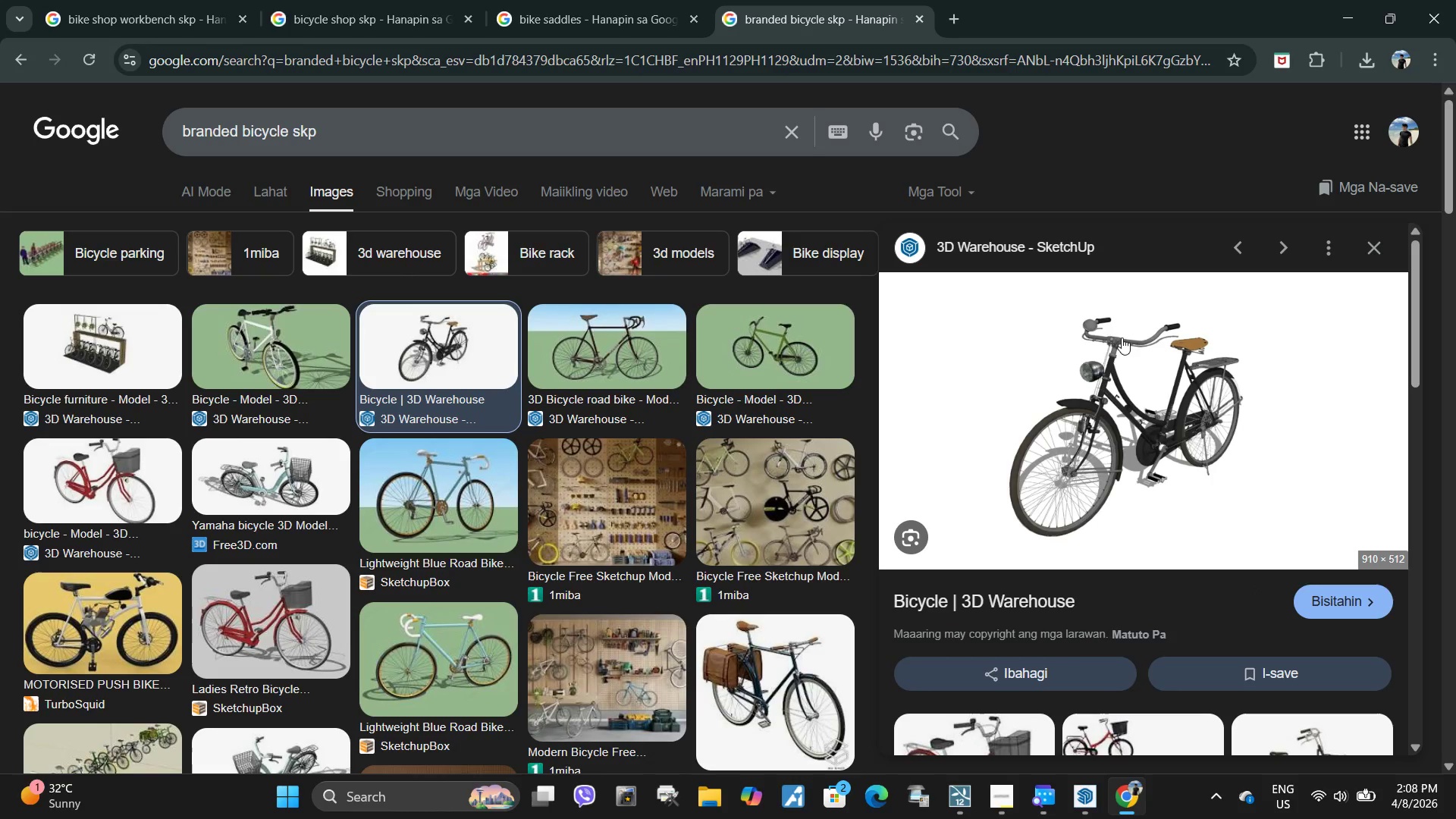 
scroll: coordinate [1122, 350], scroll_direction: down, amount: 1.0
 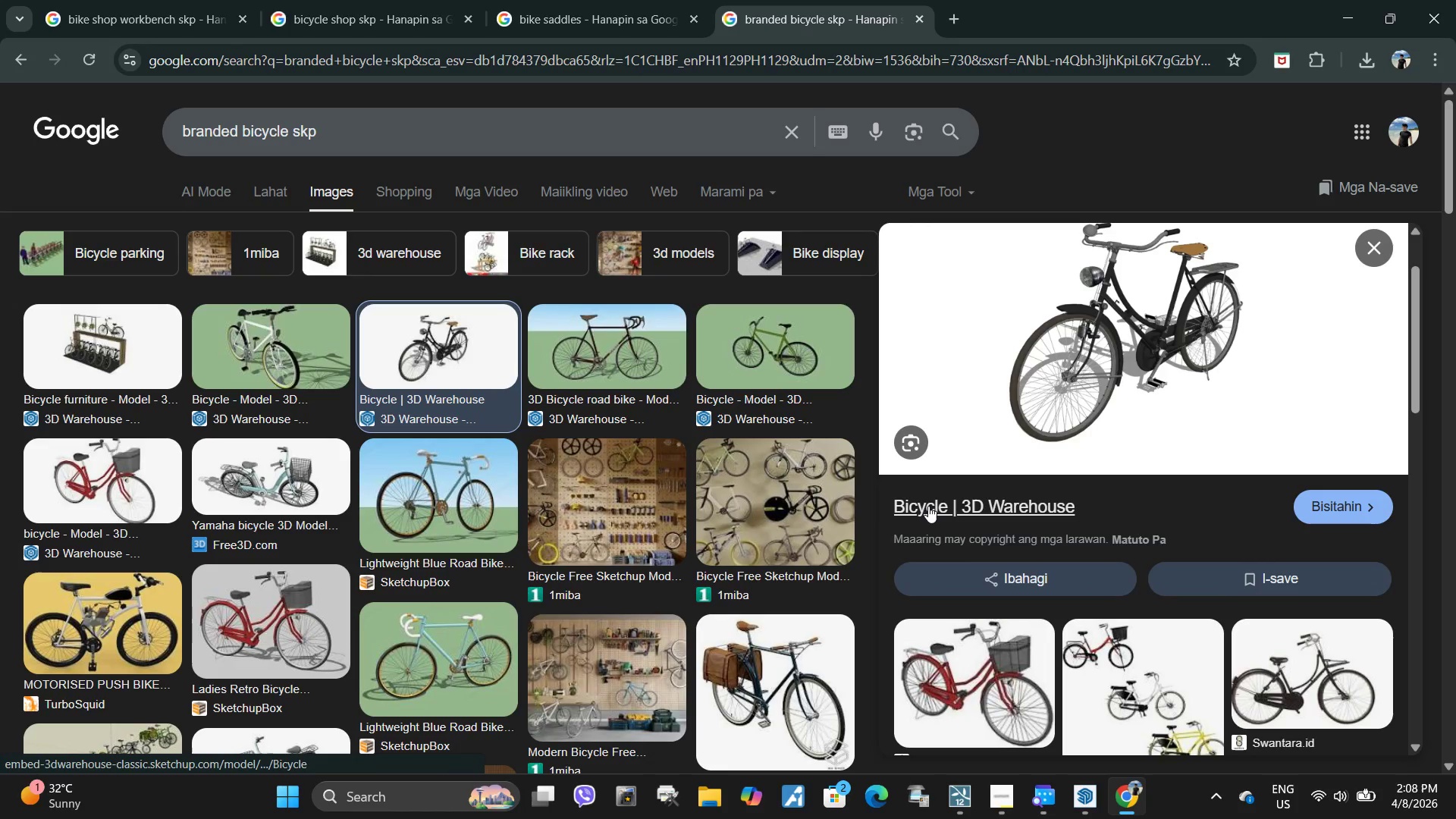 
left_click([928, 506])
 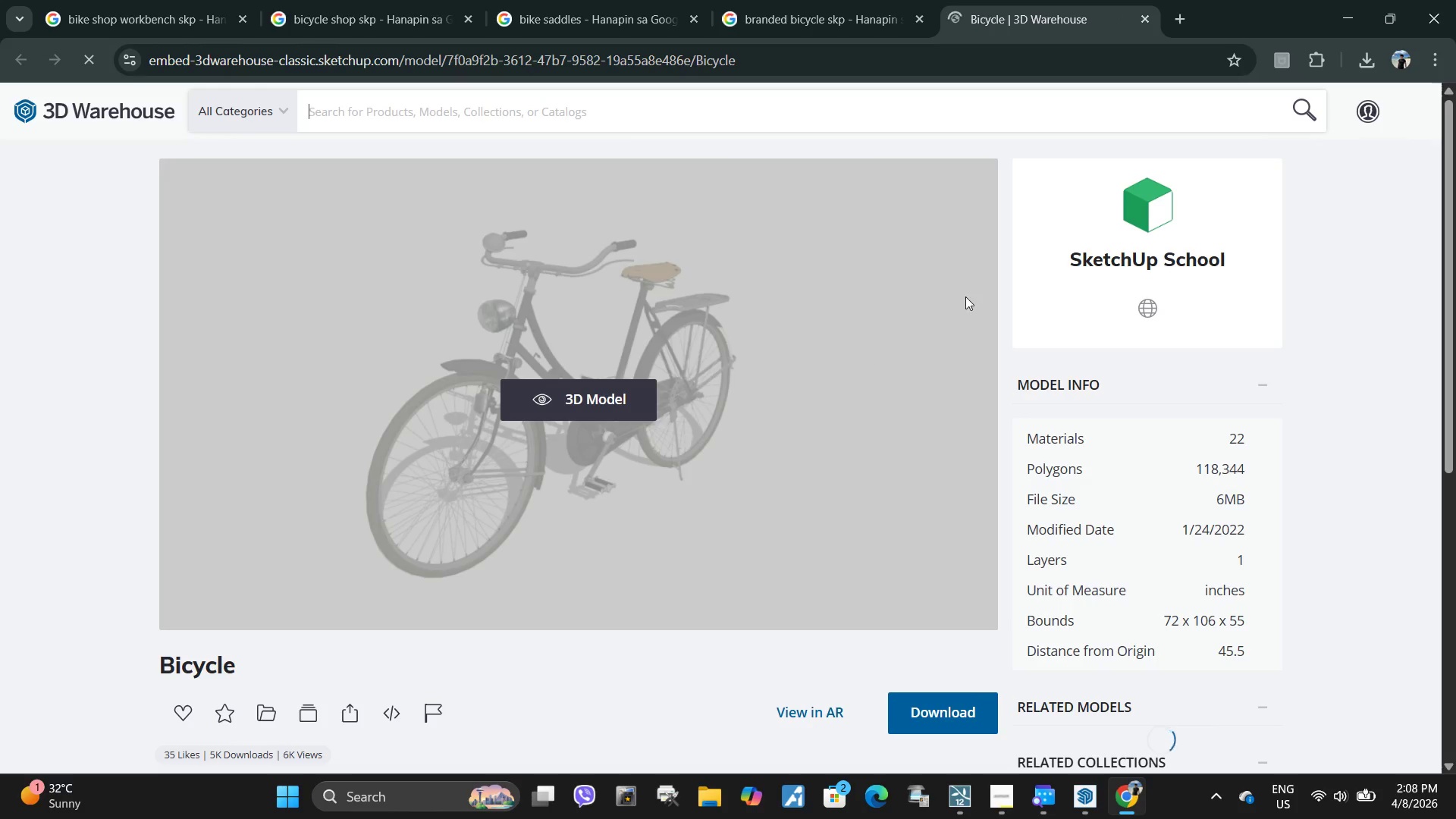 
scroll: coordinate [124, 621], scroll_direction: down, amount: 3.0
 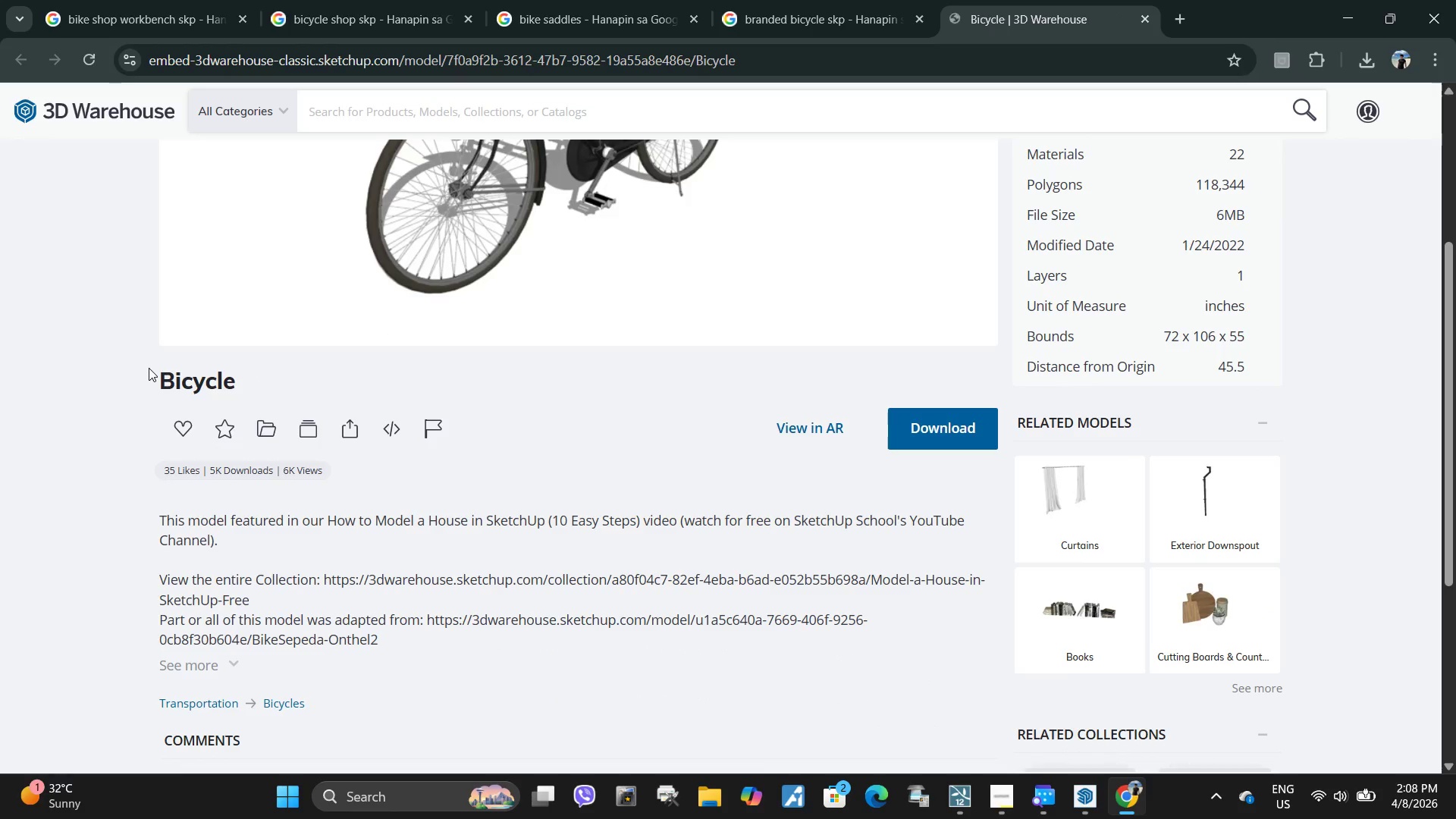 
left_click_drag(start_coordinate=[158, 373], to_coordinate=[259, 366])
 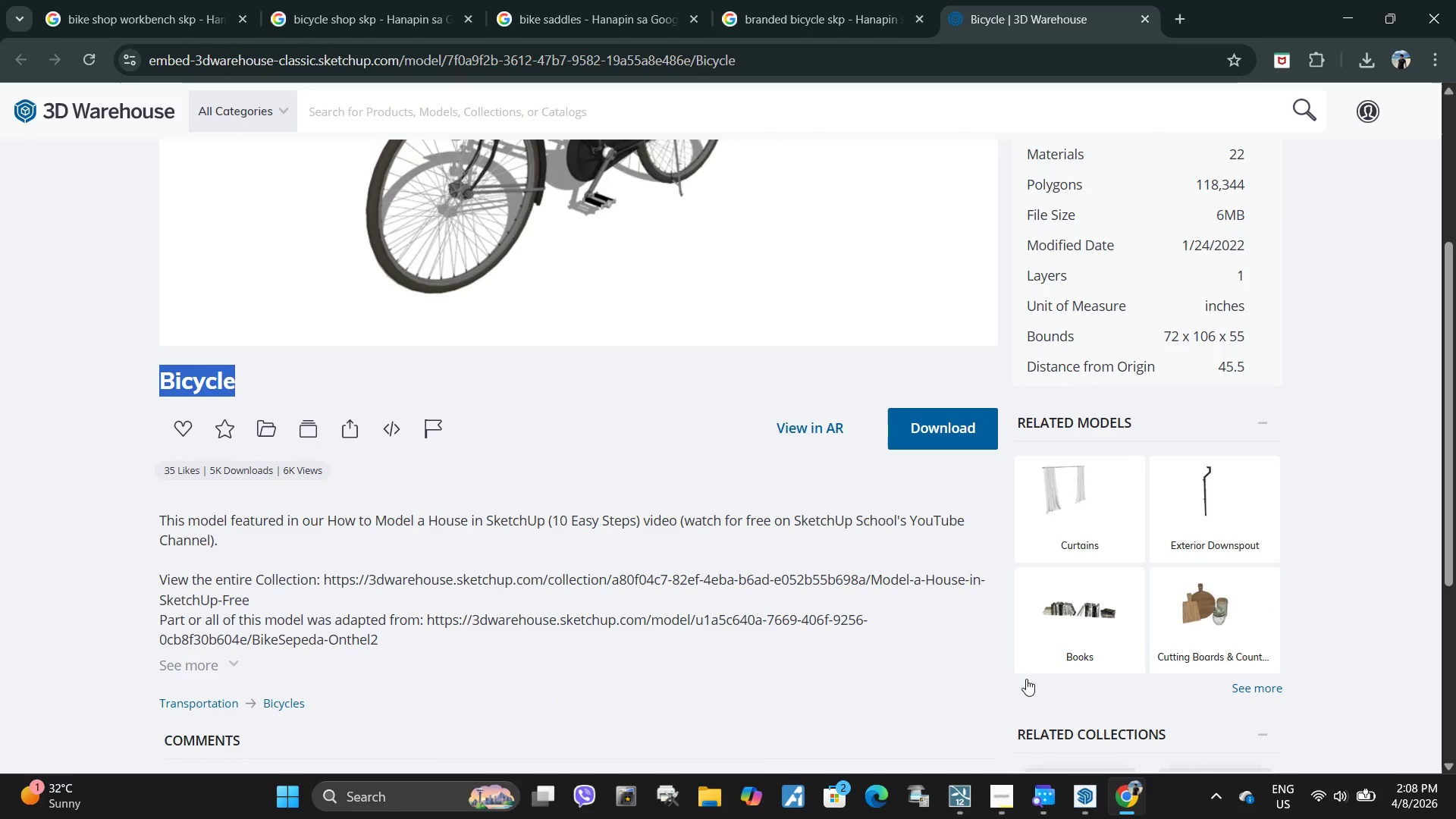 
key(Control+C)
 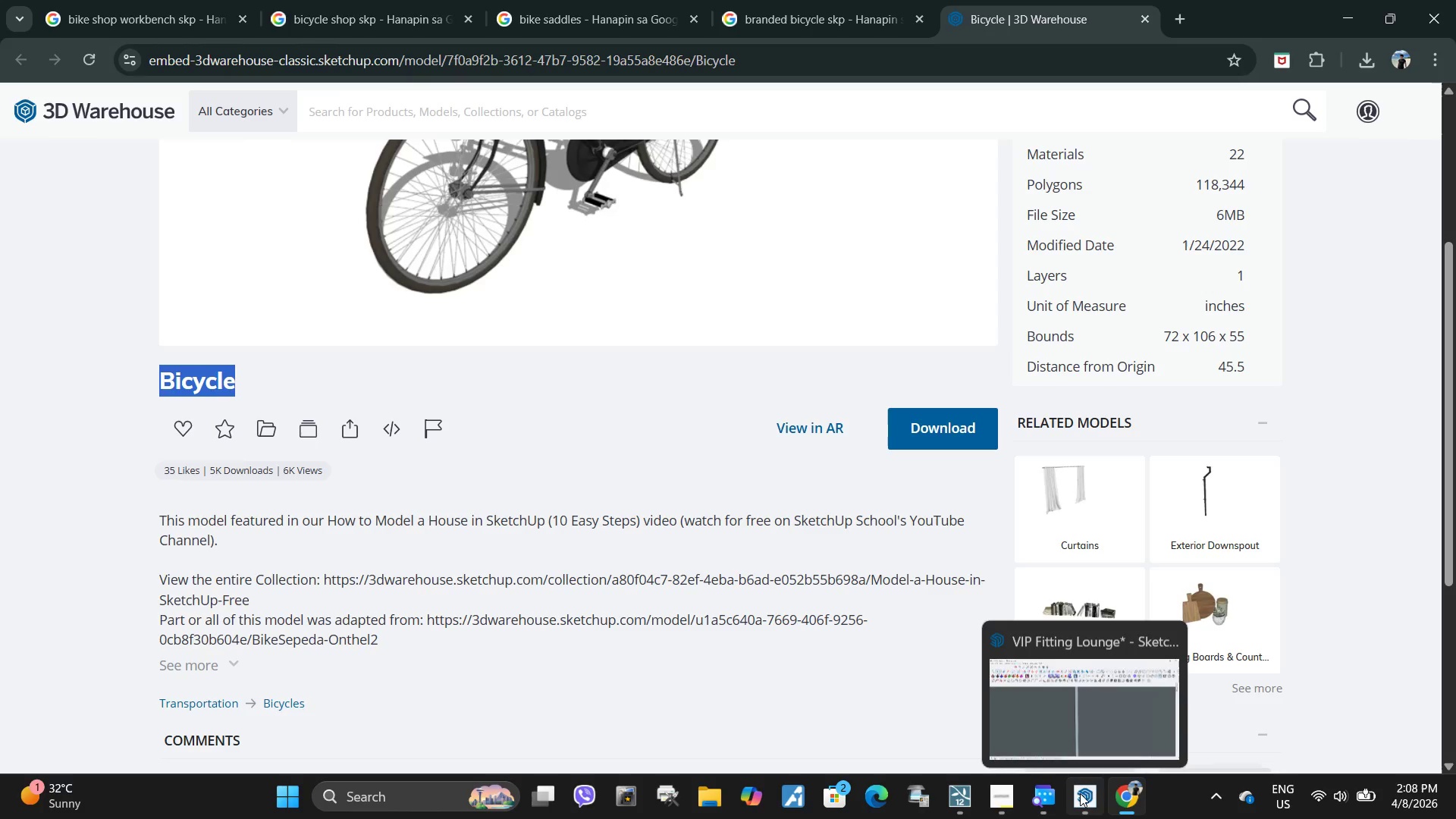 
left_click([1080, 793])
 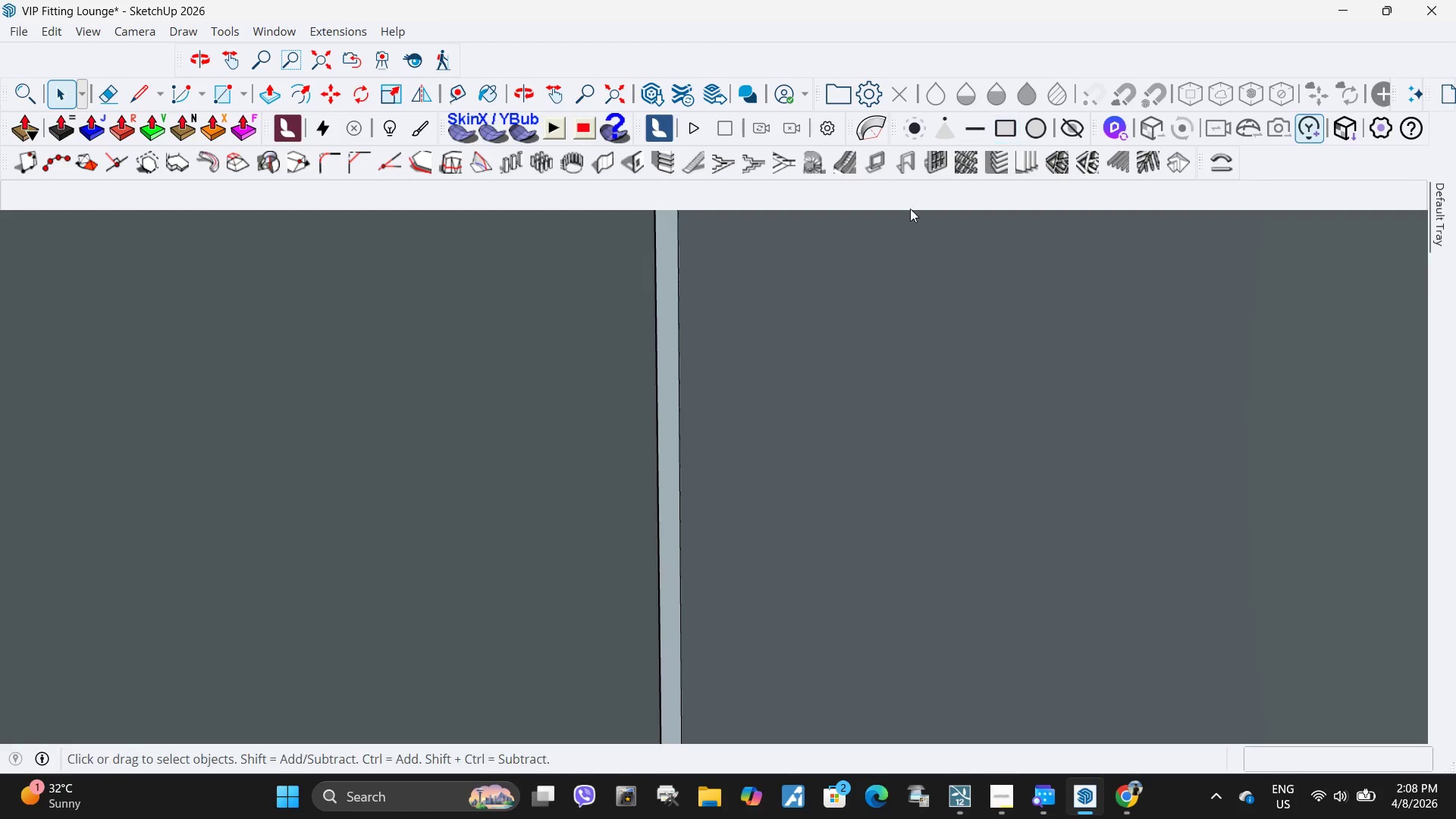 
scroll: coordinate [804, 447], scroll_direction: down, amount: 12.0
 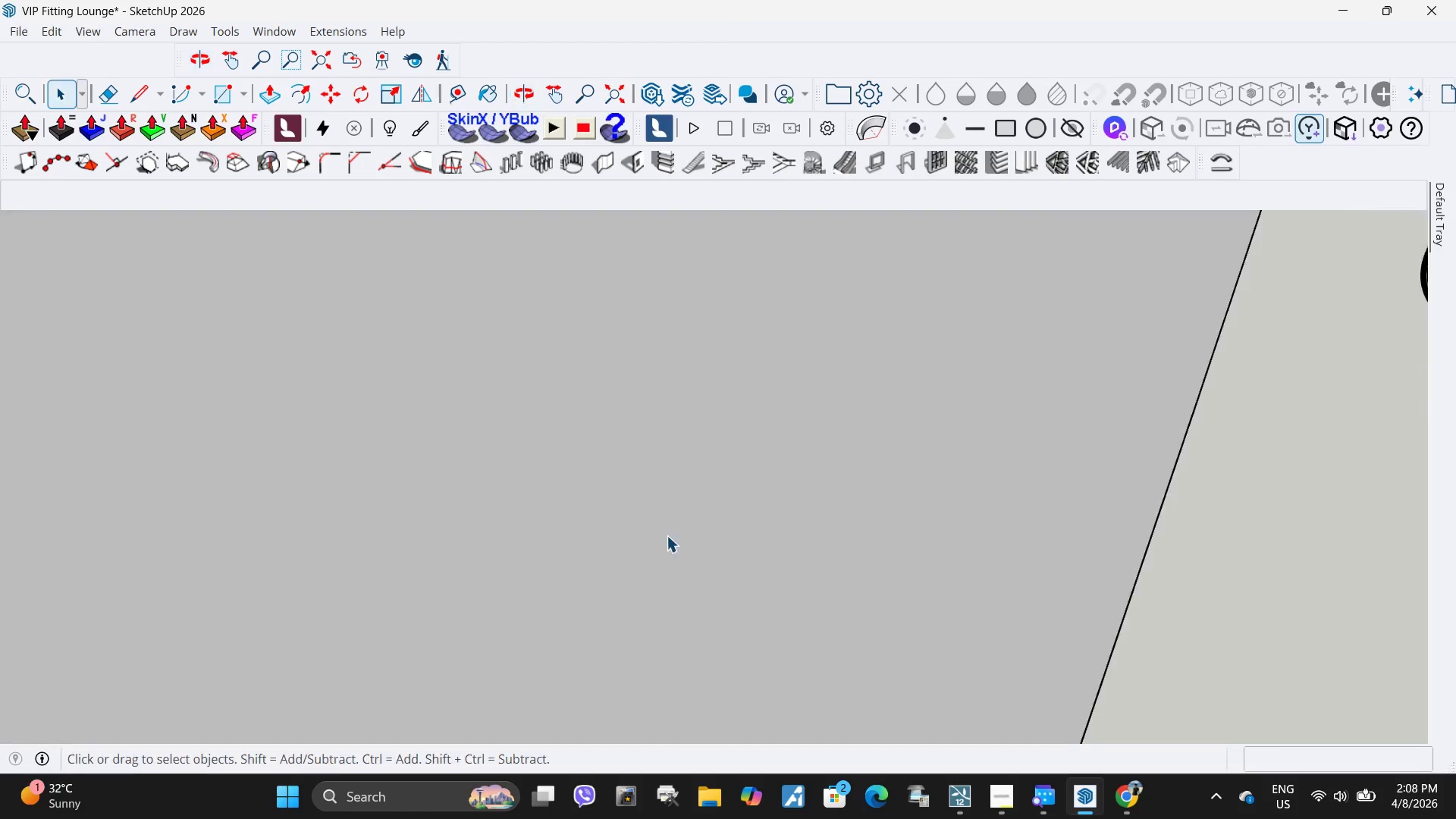 
key(H)
 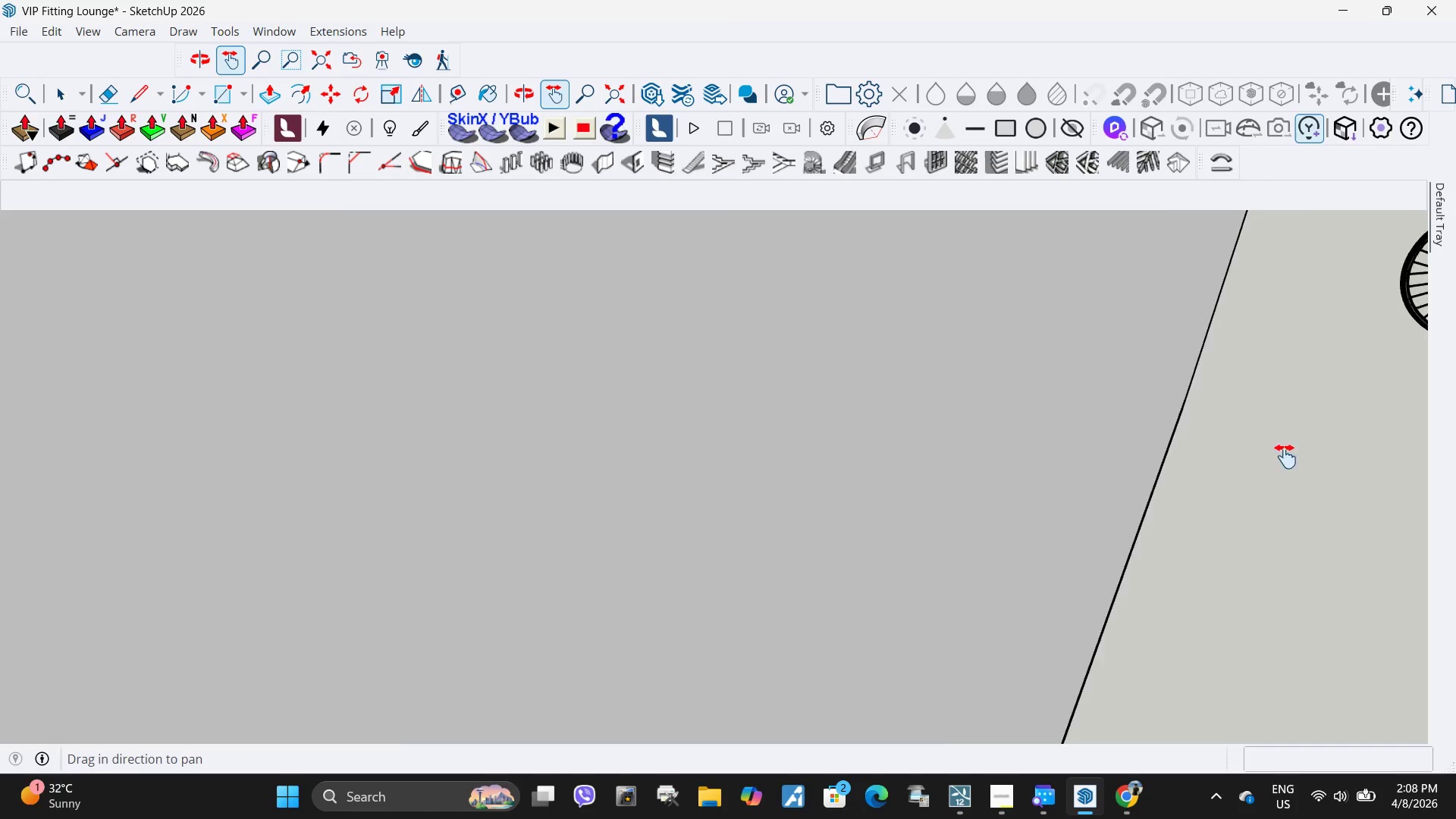 
left_click_drag(start_coordinate=[1285, 457], to_coordinate=[556, 354])
 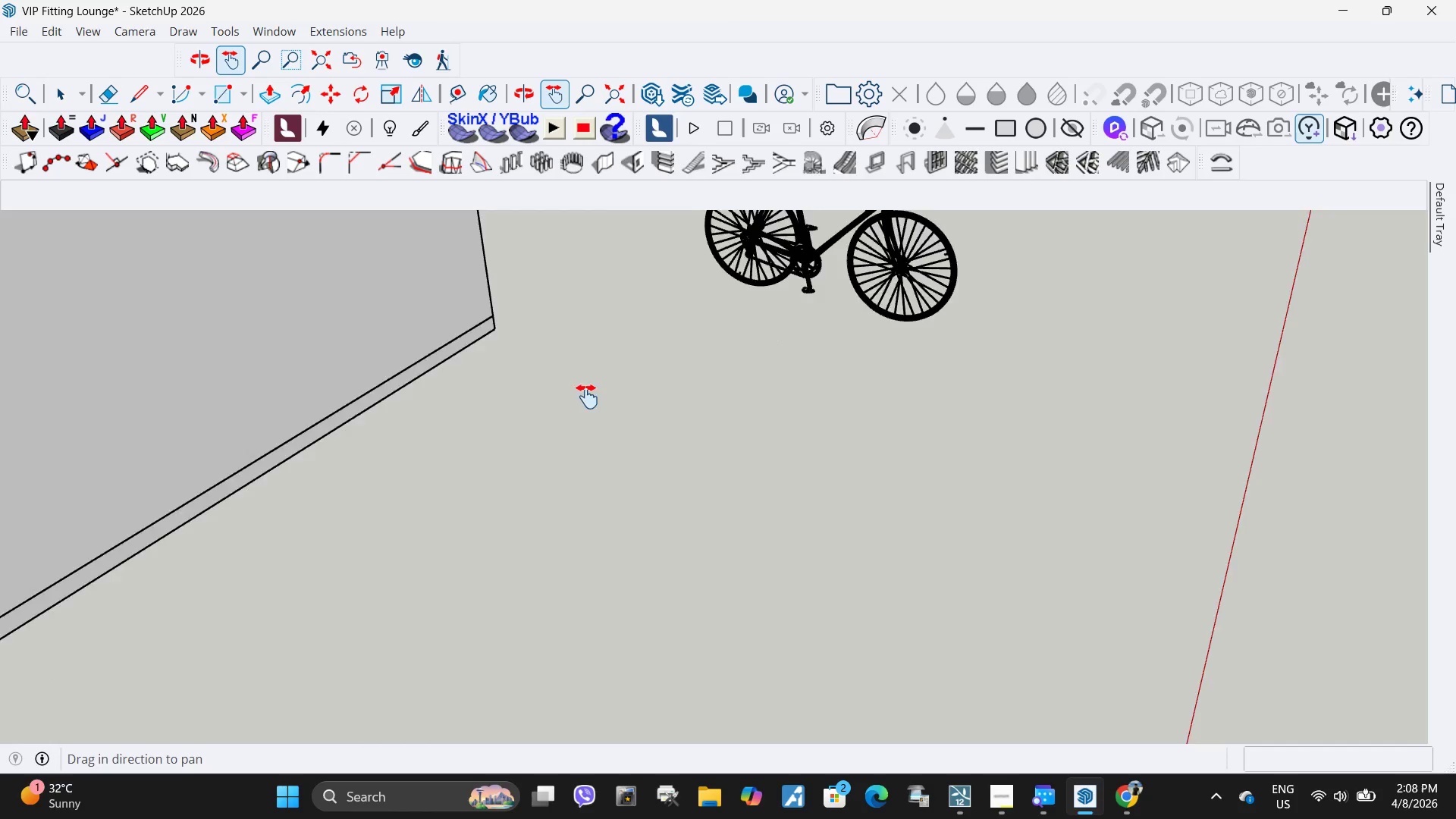 
scroll: coordinate [927, 527], scroll_direction: down, amount: 22.0
 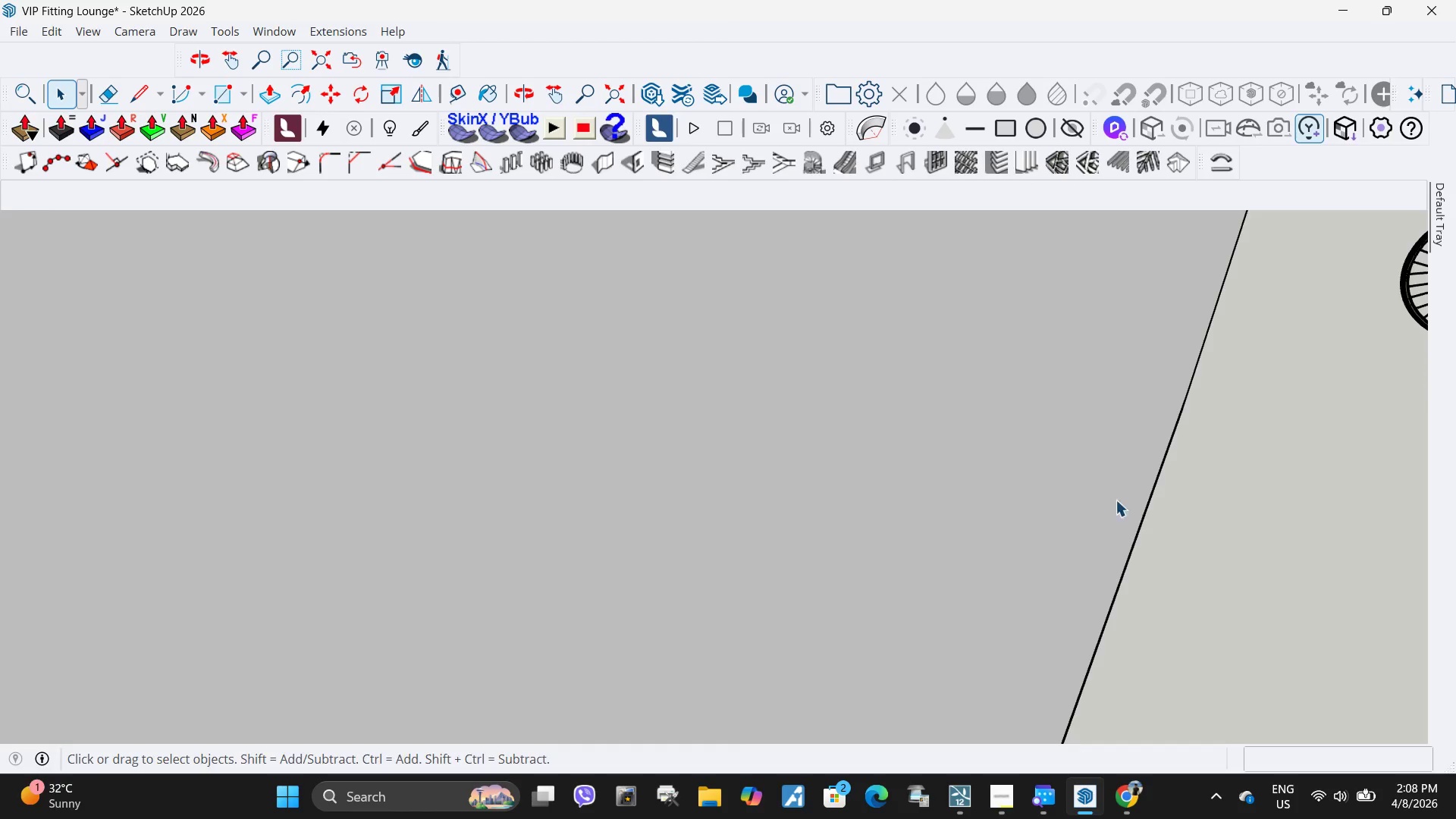 
left_click_drag(start_coordinate=[728, 447], to_coordinate=[895, 544])
 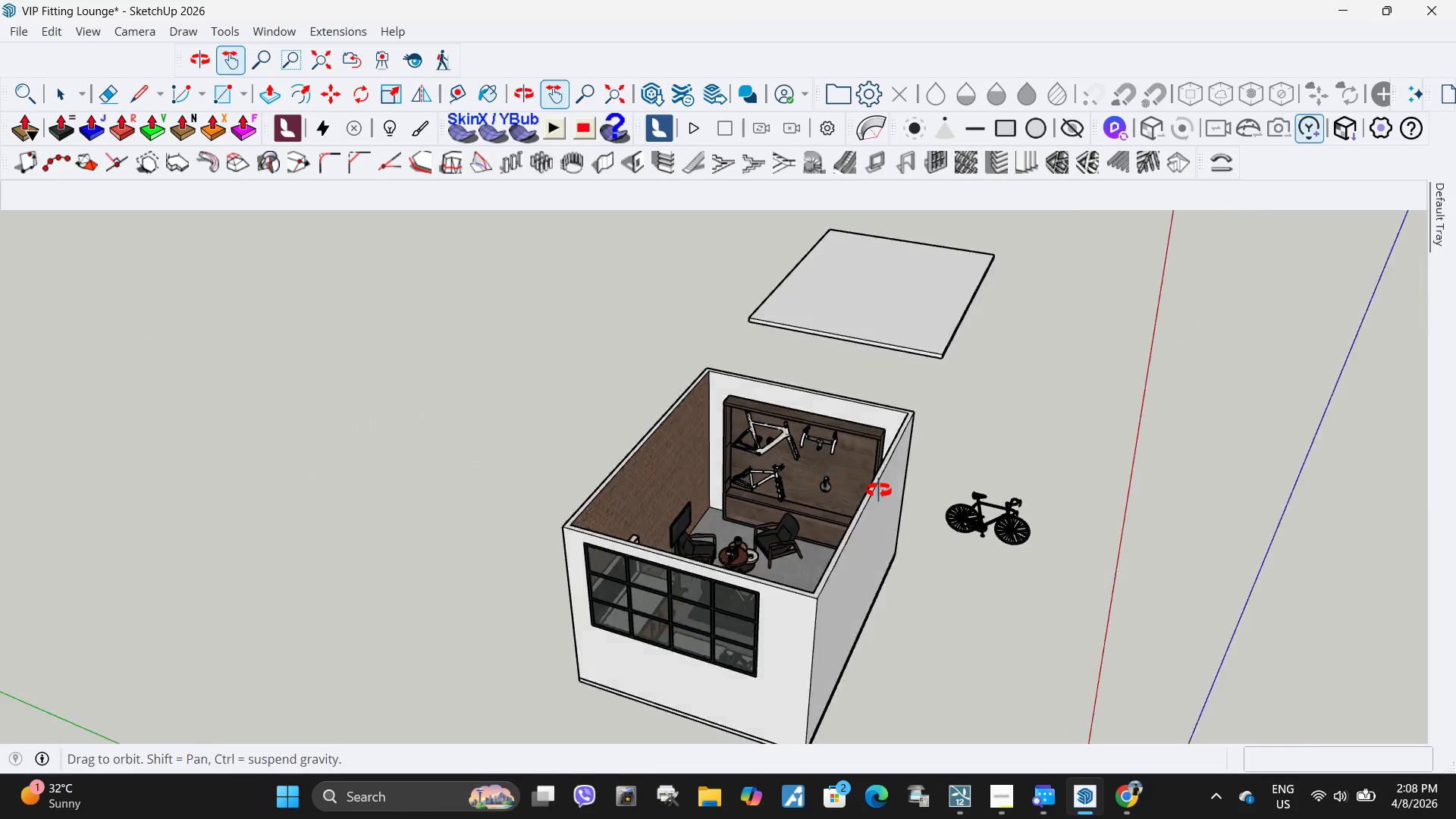 
scroll: coordinate [878, 552], scroll_direction: down, amount: 20.0
 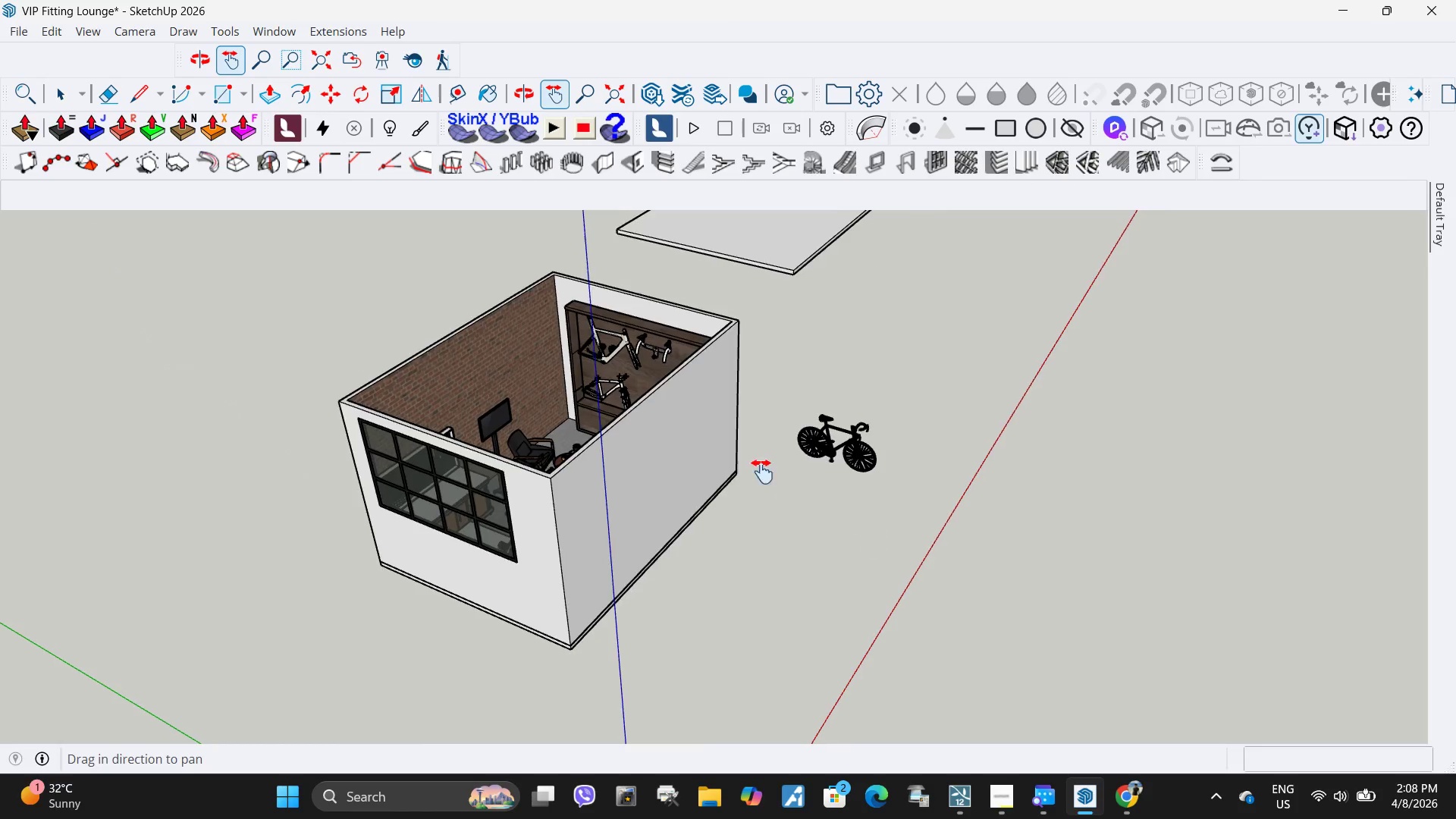 
double_click([887, 491])
 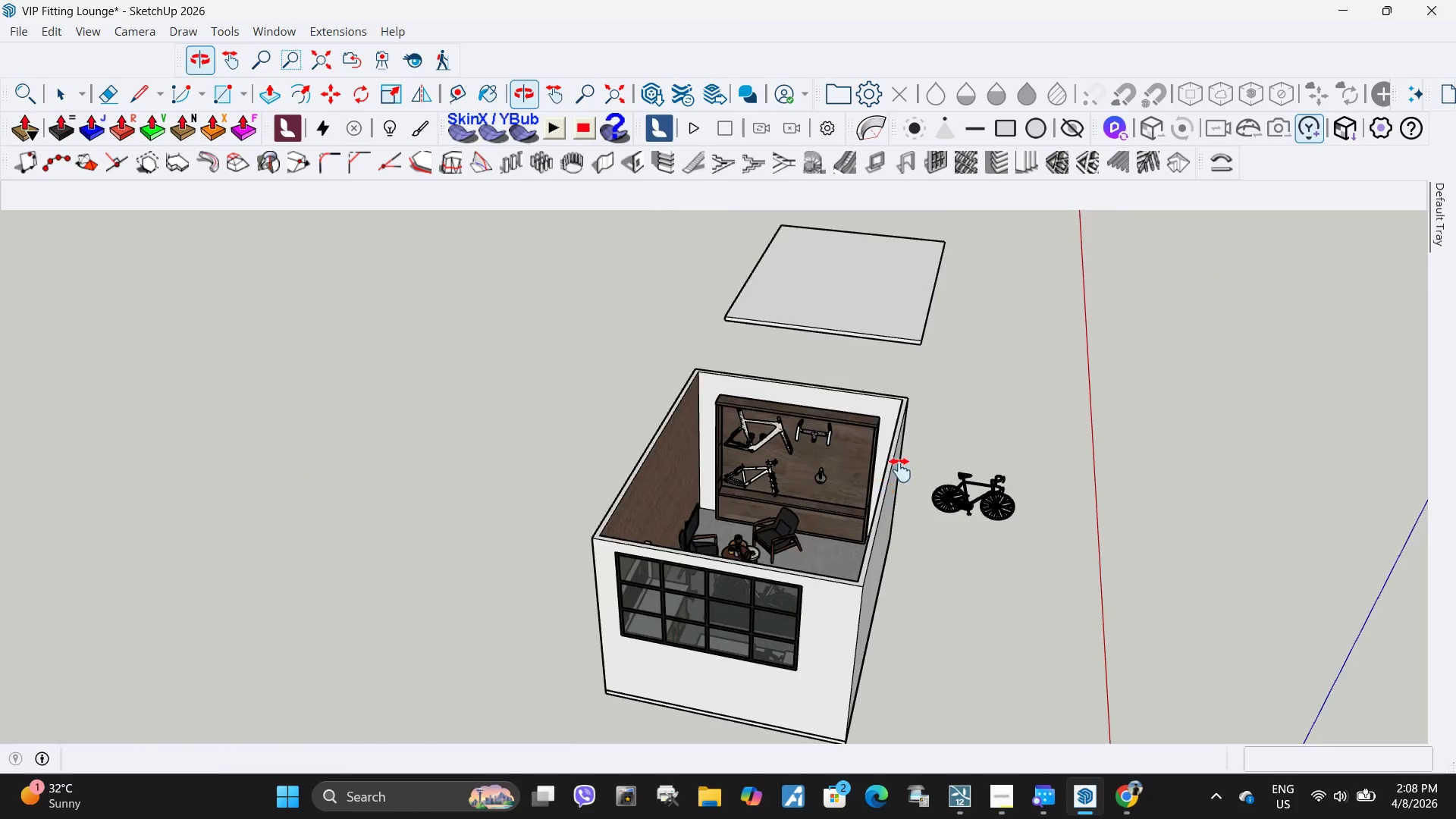 
scroll: coordinate [908, 465], scroll_direction: up, amount: 4.0
 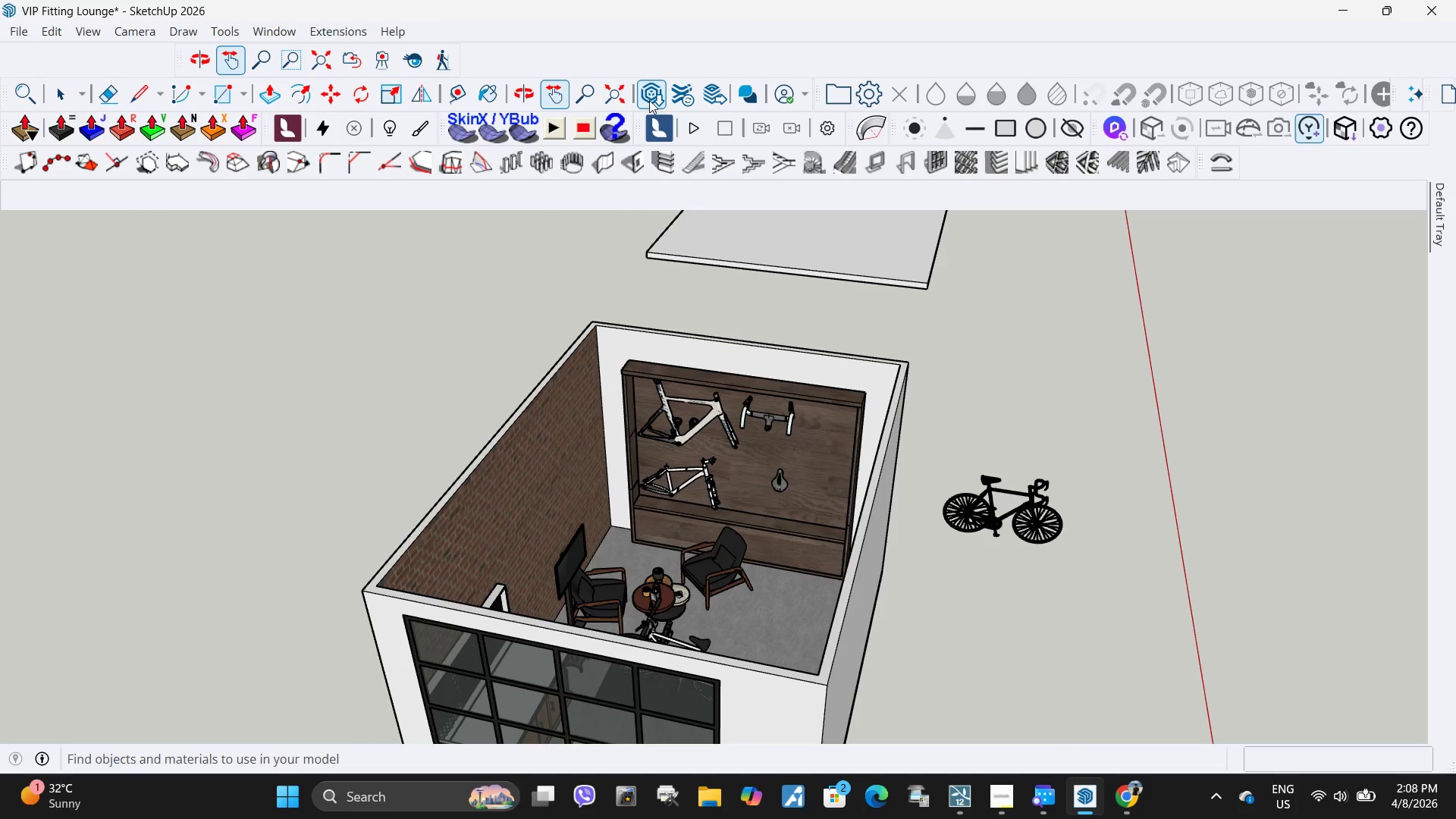 
left_click([646, 100])
 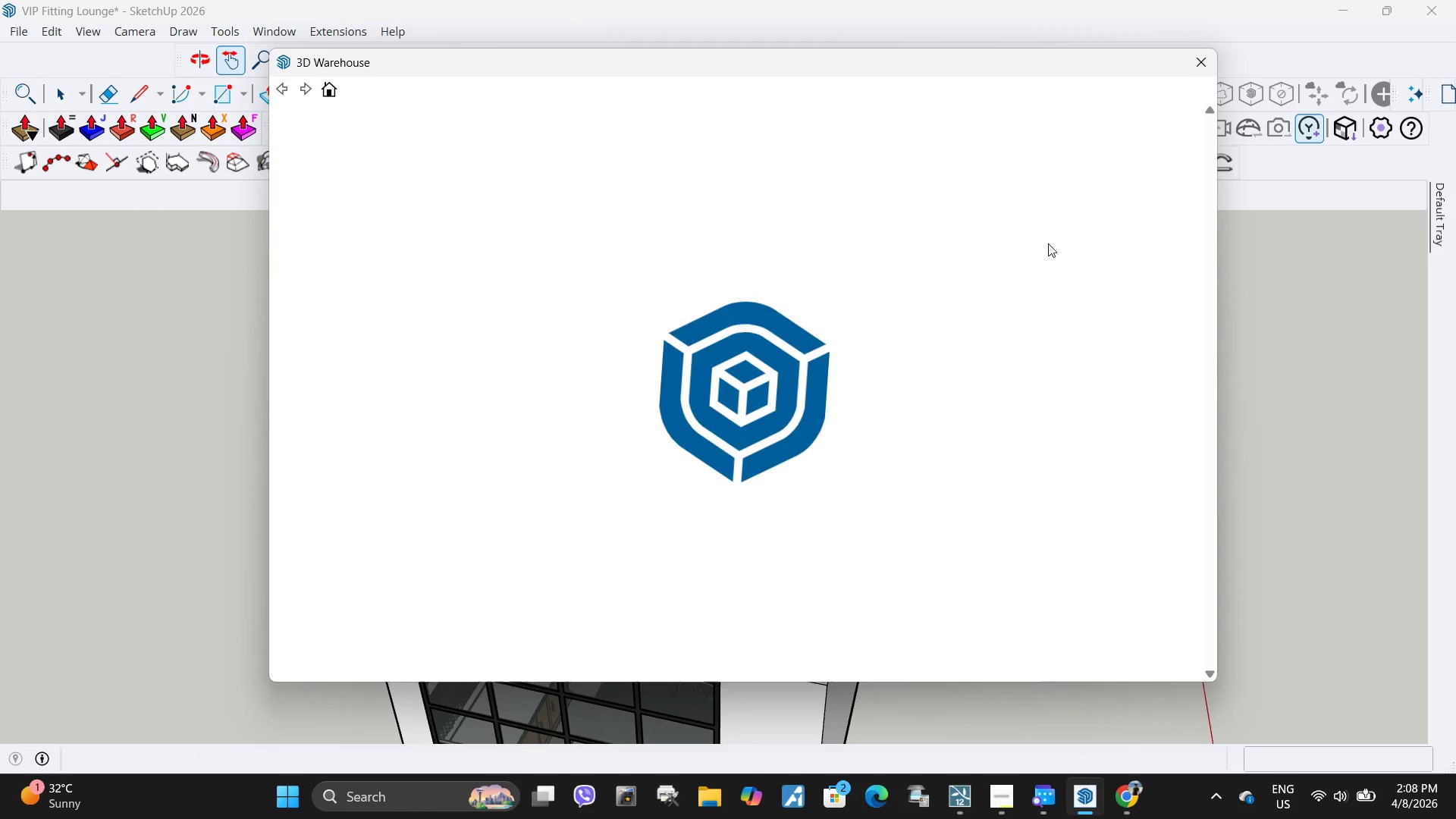 
mouse_move([1035, 218])
 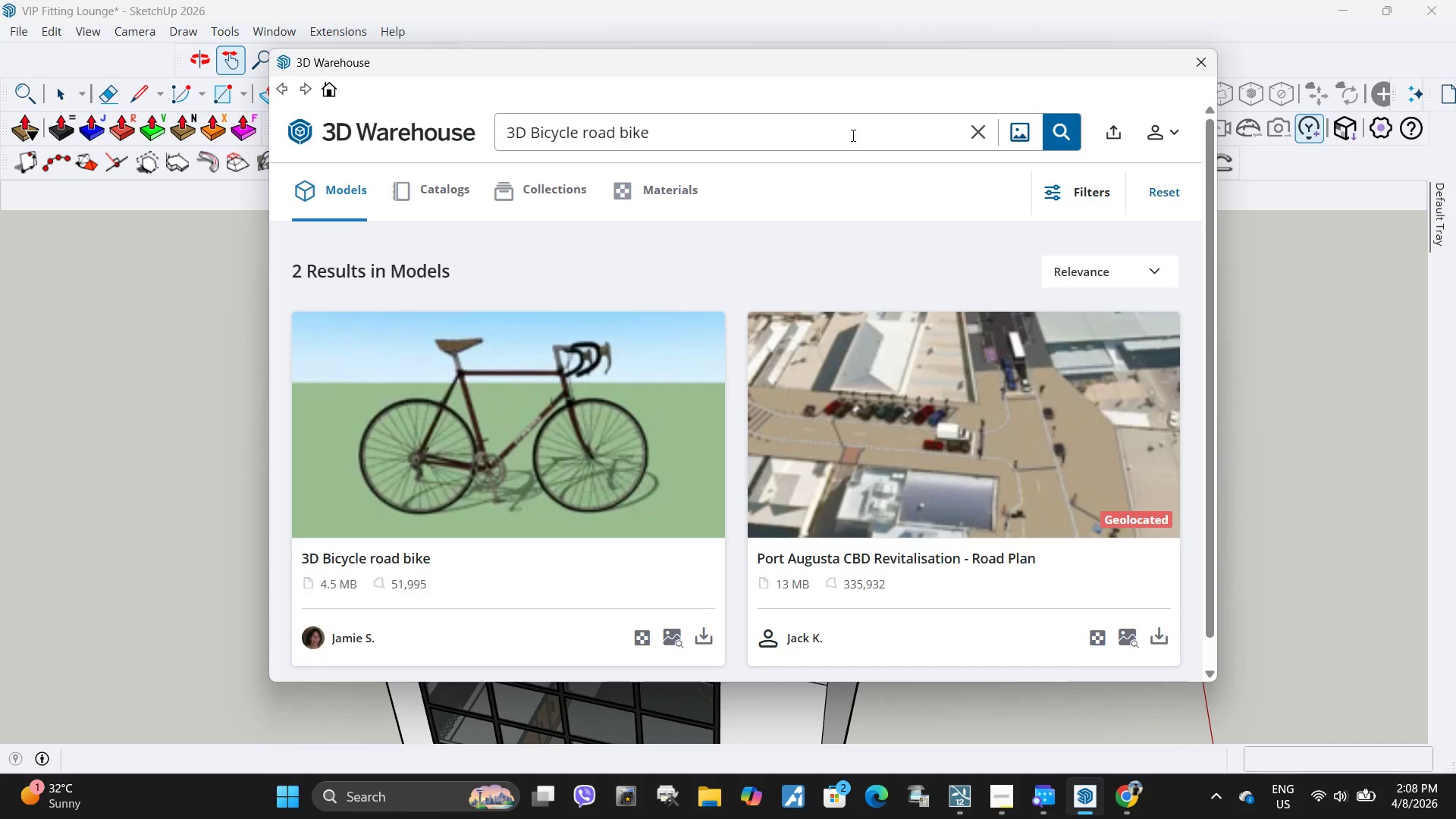 
left_click([852, 135])
 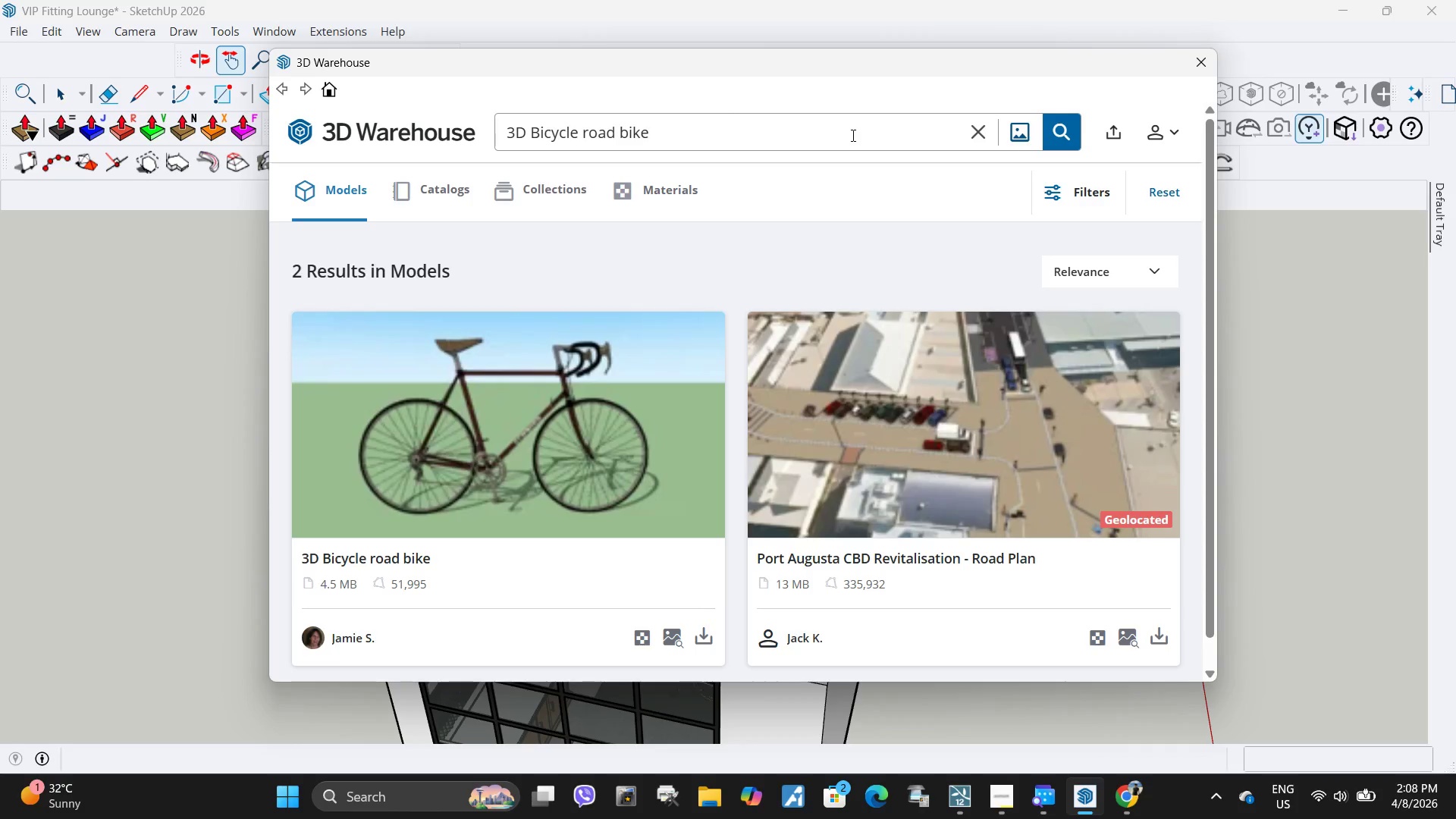 
hold_key(key=Backspace, duration=1.31)
 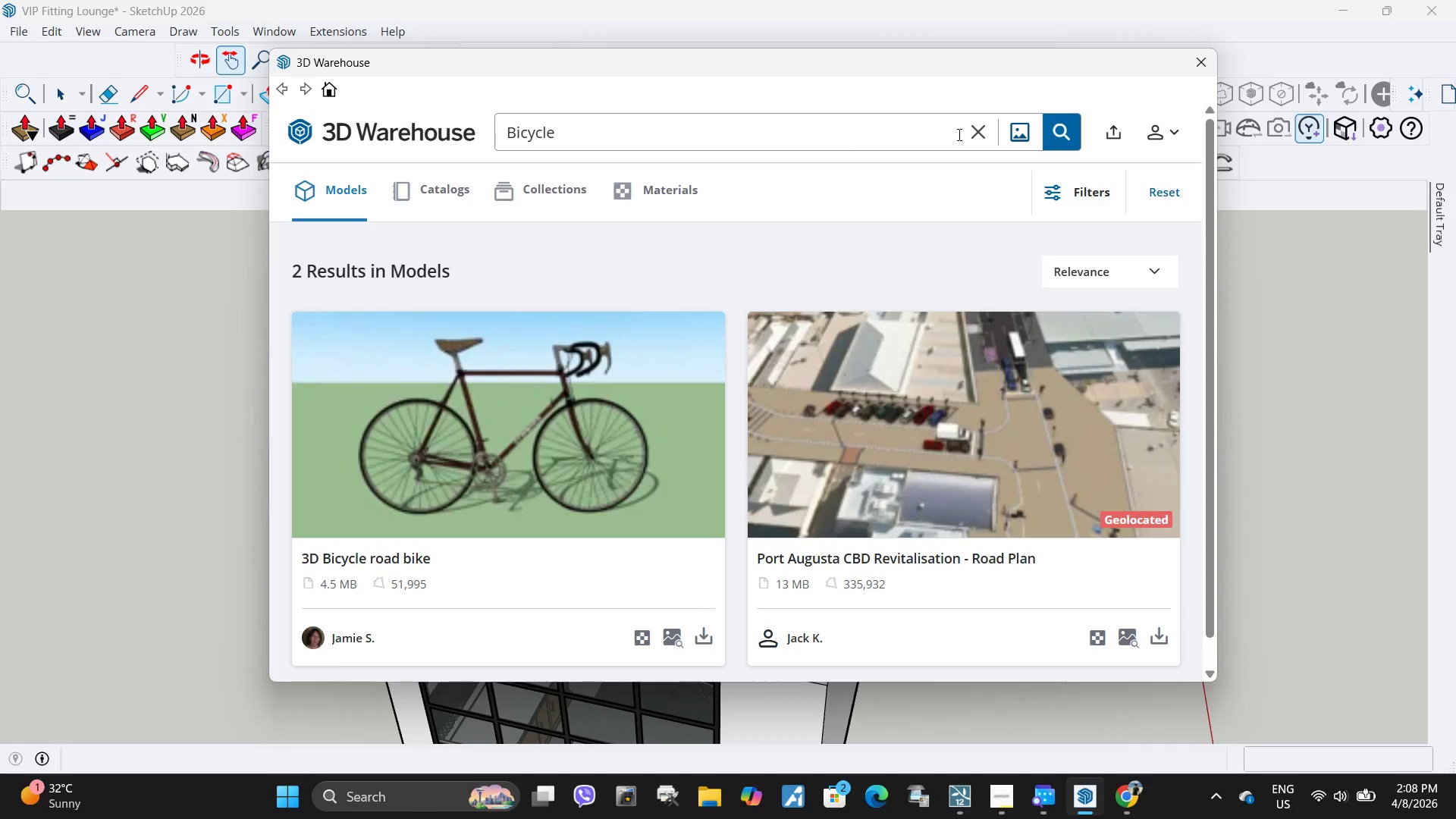 
key(Control+ControlLeft)
 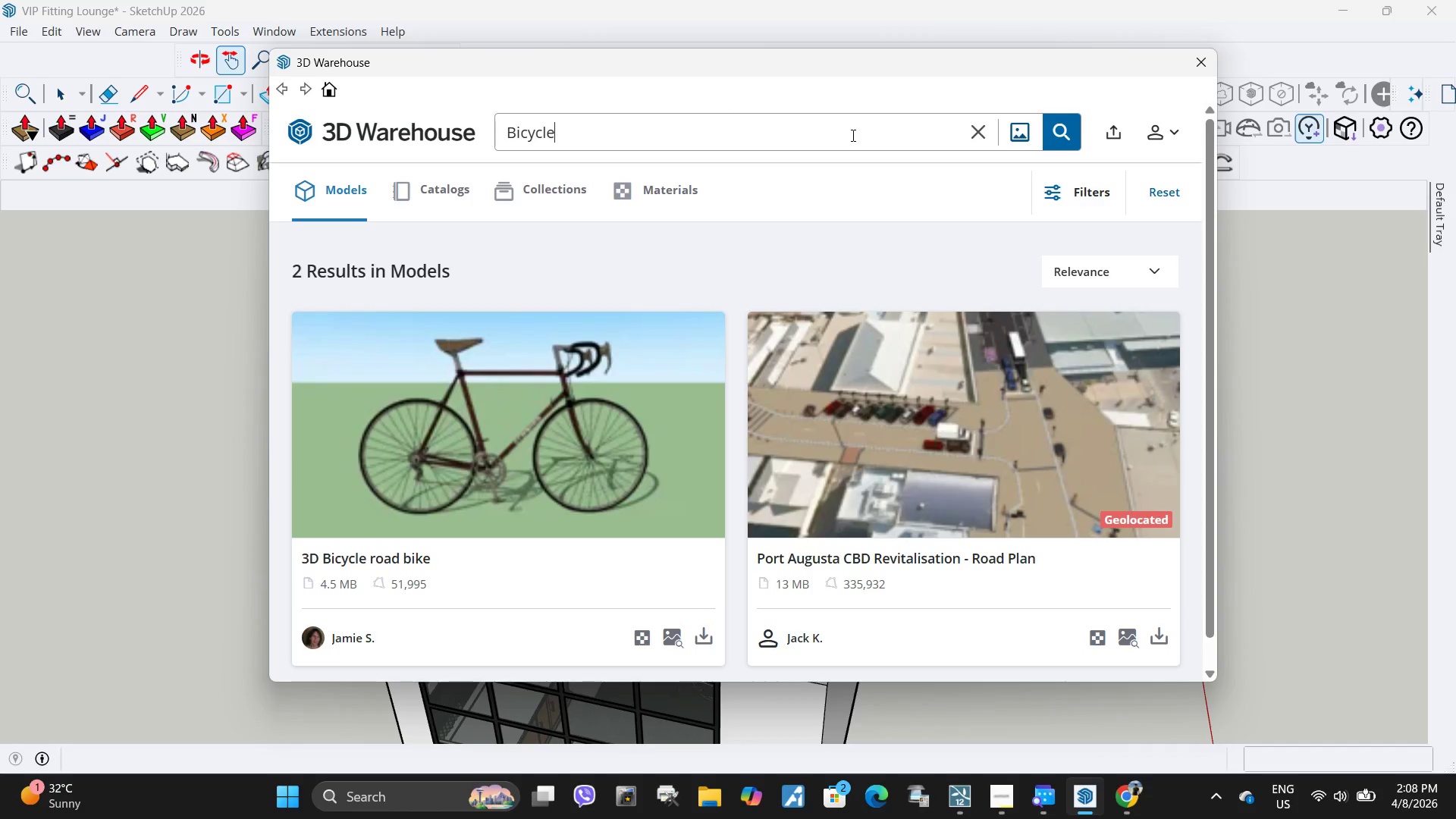 
key(Control+V)
 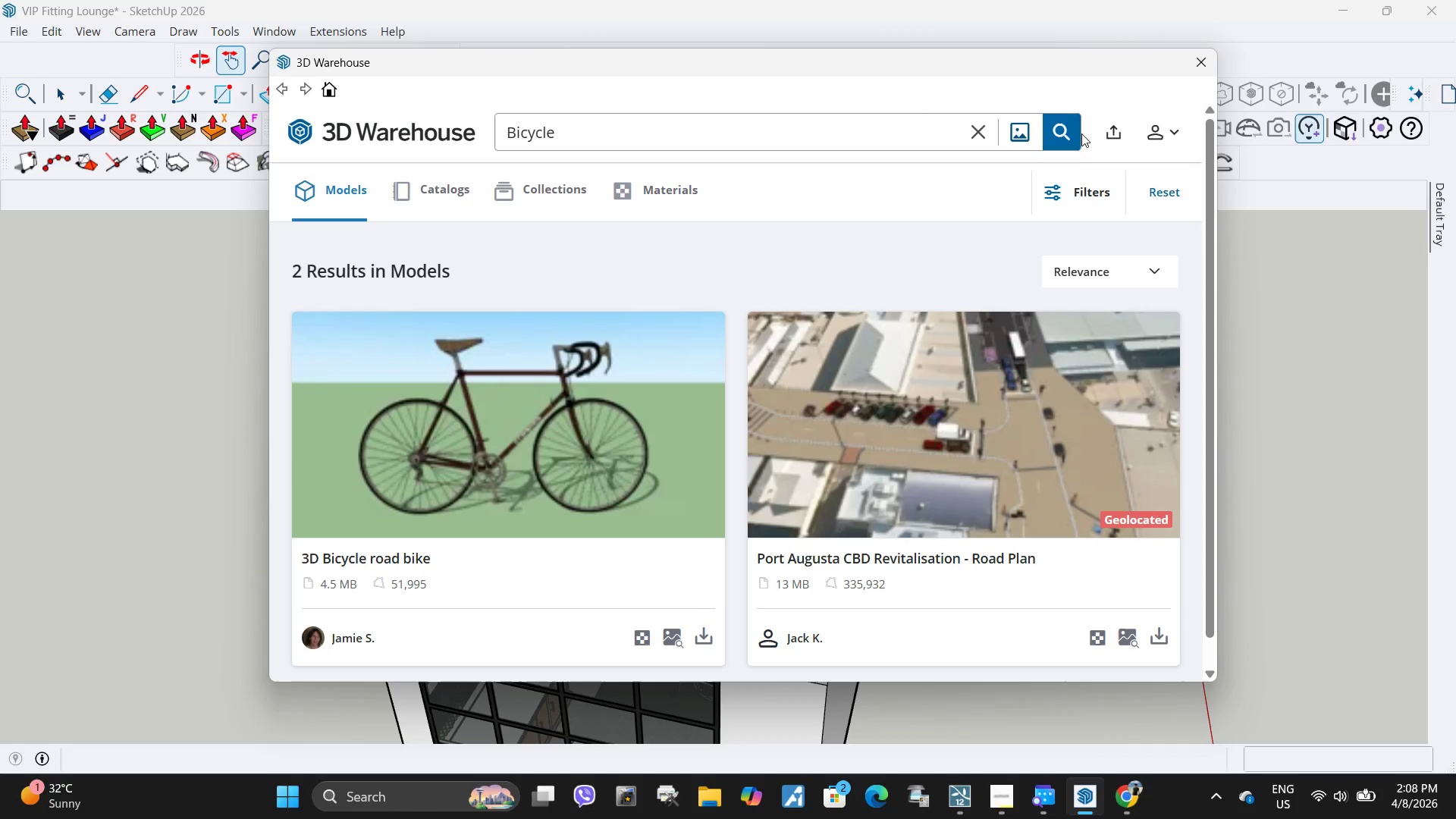 
left_click([1068, 130])
 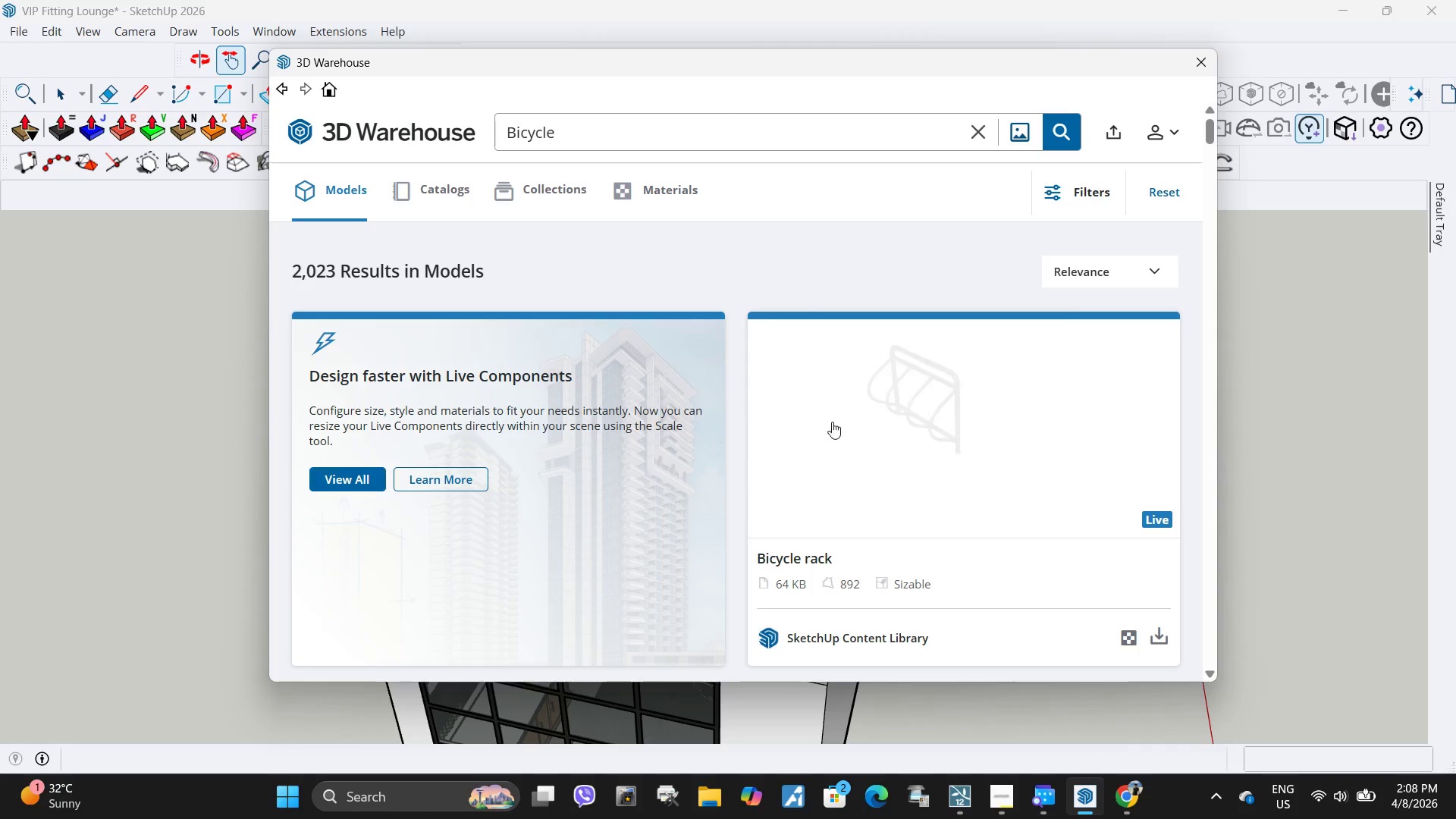 
scroll: coordinate [931, 488], scroll_direction: down, amount: 19.0
 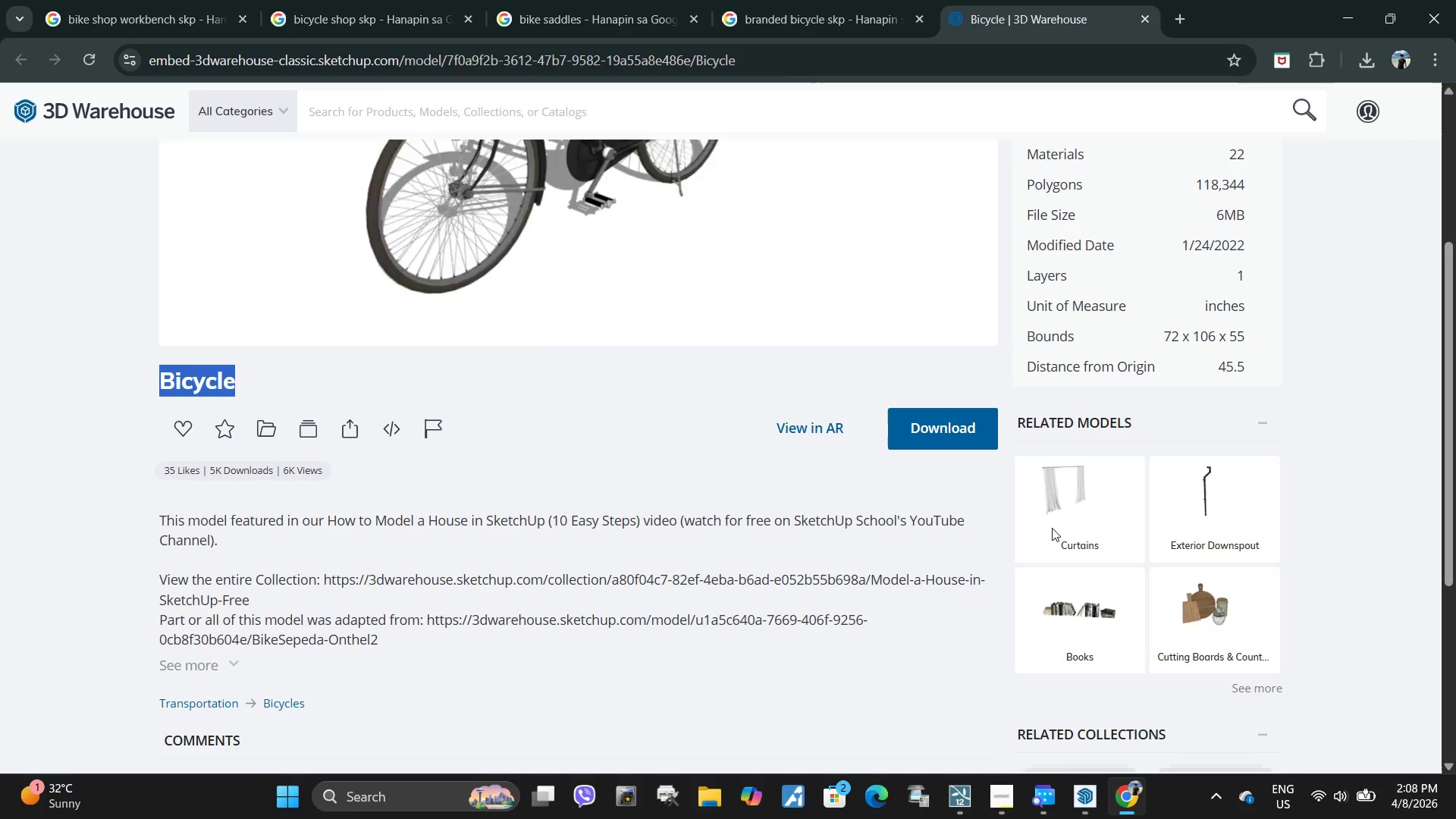 
scroll: coordinate [976, 340], scroll_direction: up, amount: 7.0
 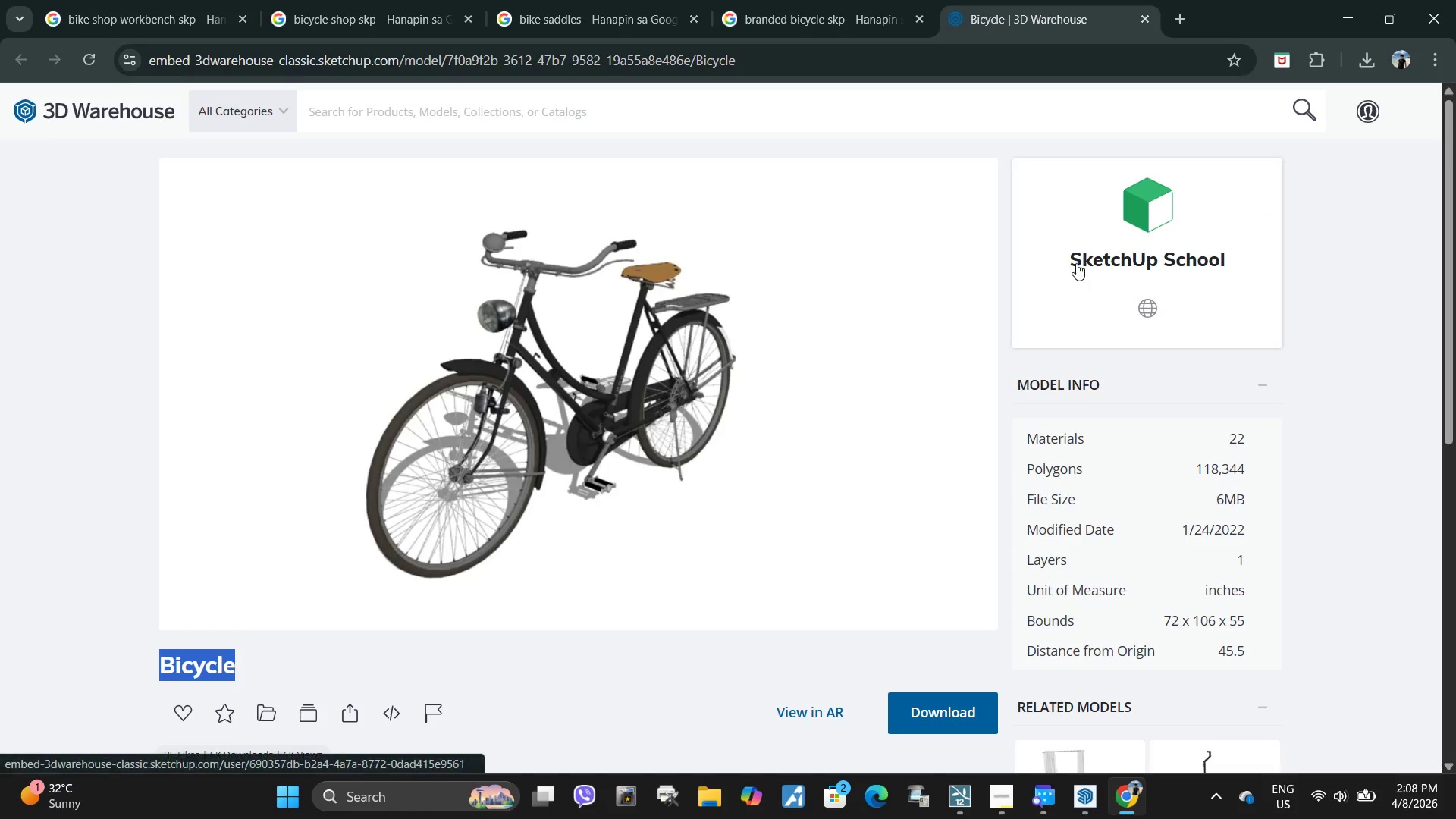 
left_click_drag(start_coordinate=[1068, 263], to_coordinate=[1271, 264])
 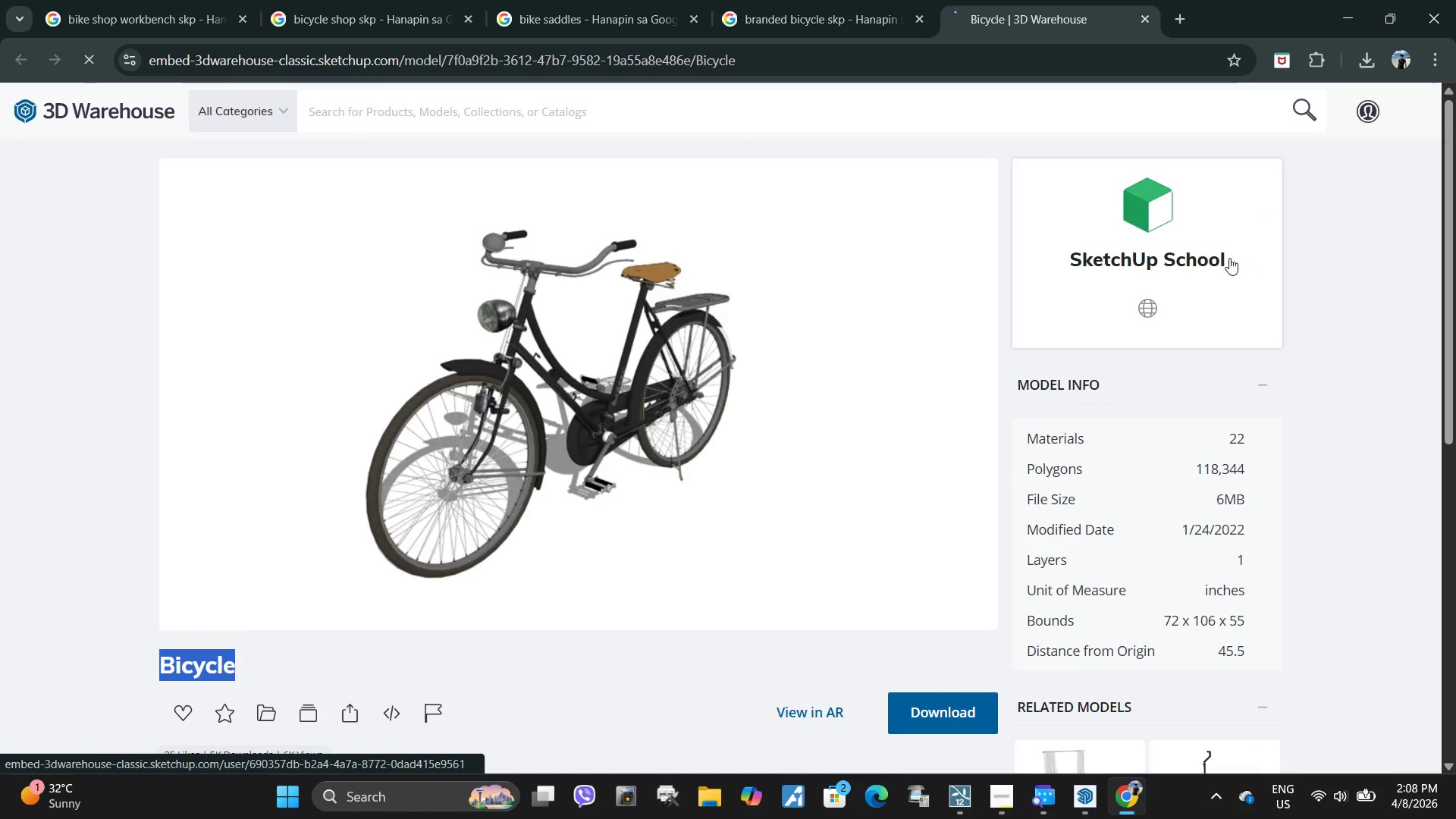 
left_click([1229, 258])
 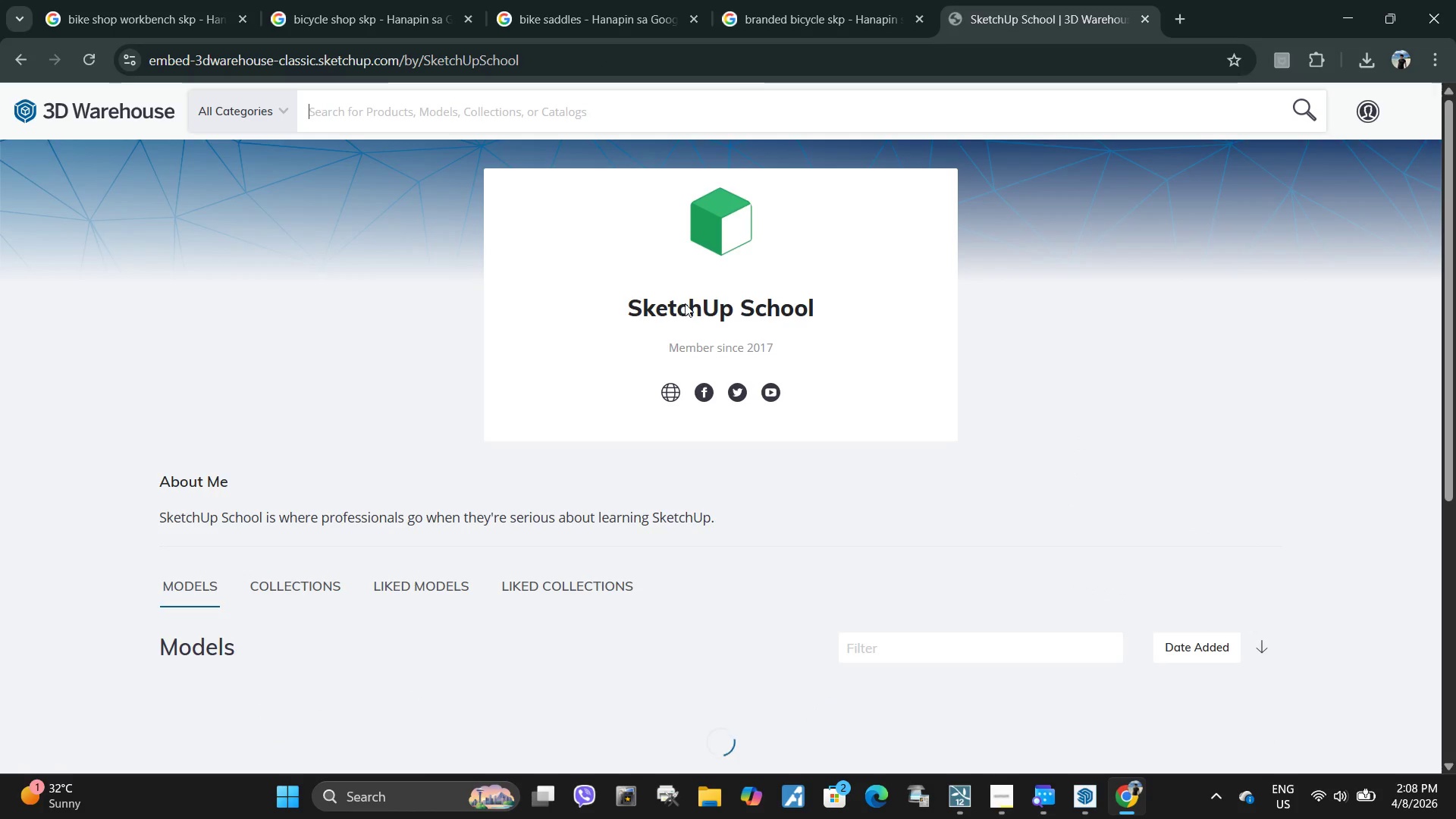 
left_click_drag(start_coordinate=[616, 311], to_coordinate=[865, 310])
 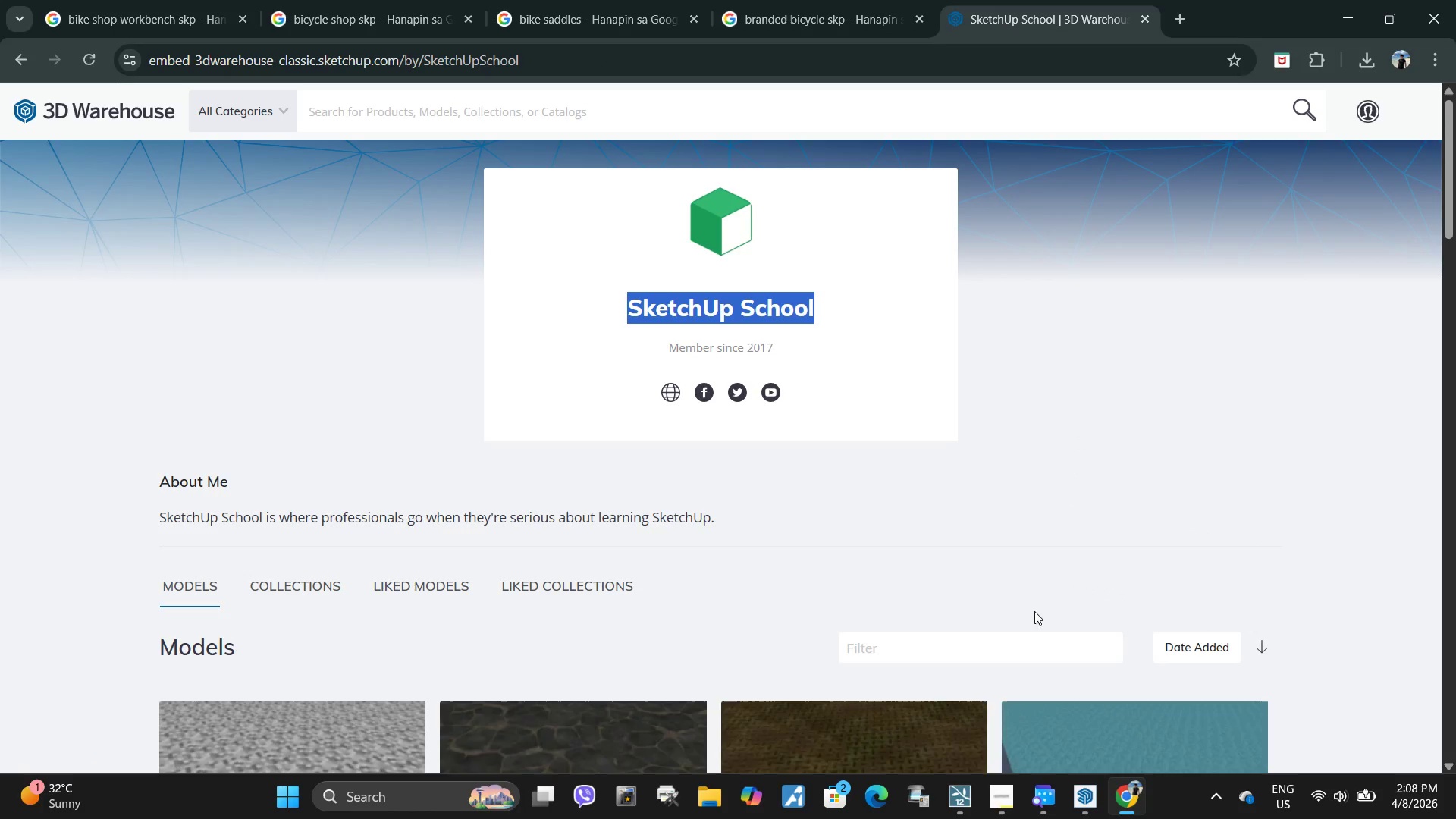 
key(Control+C)
 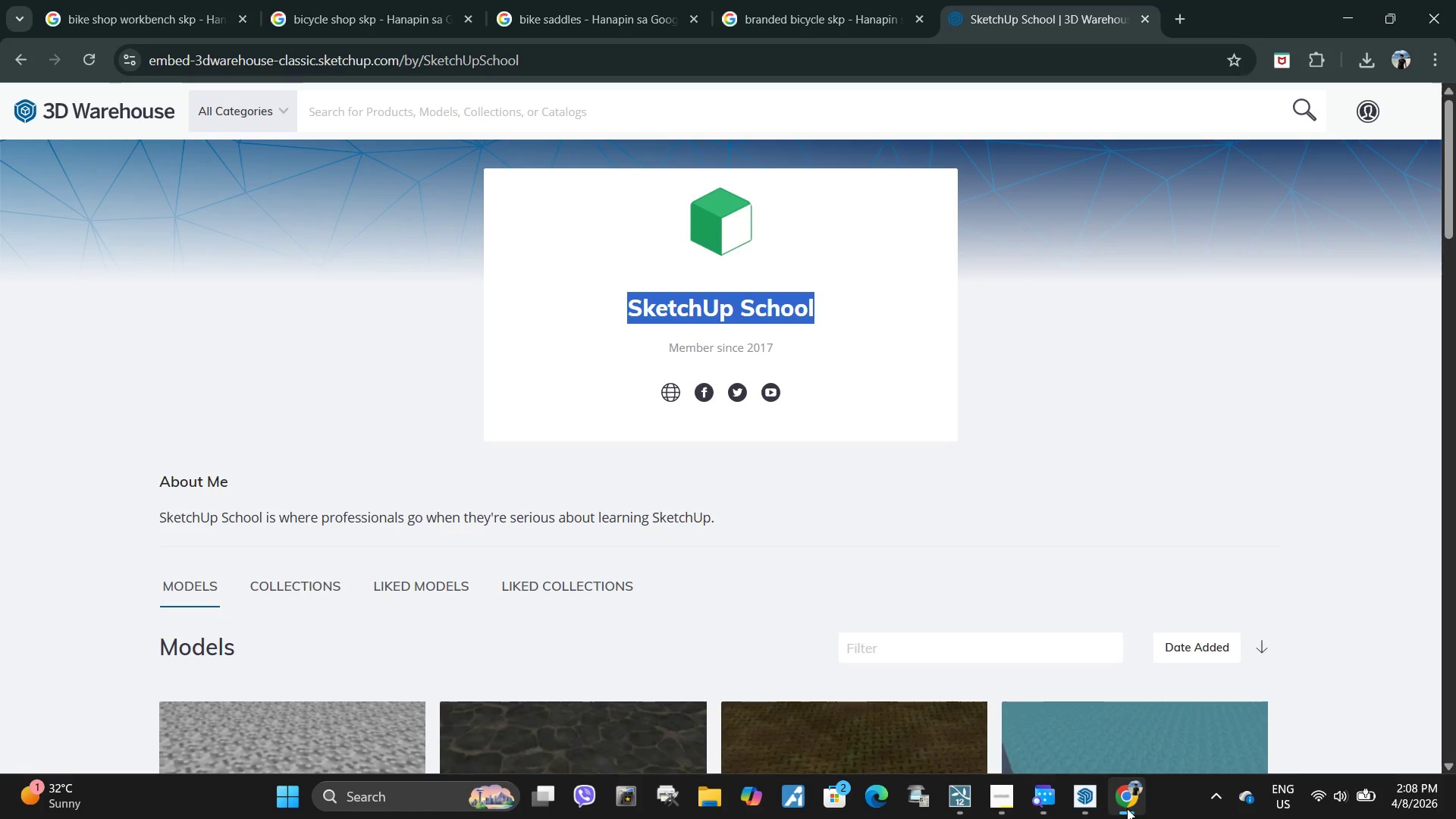 
left_click([1127, 808])
 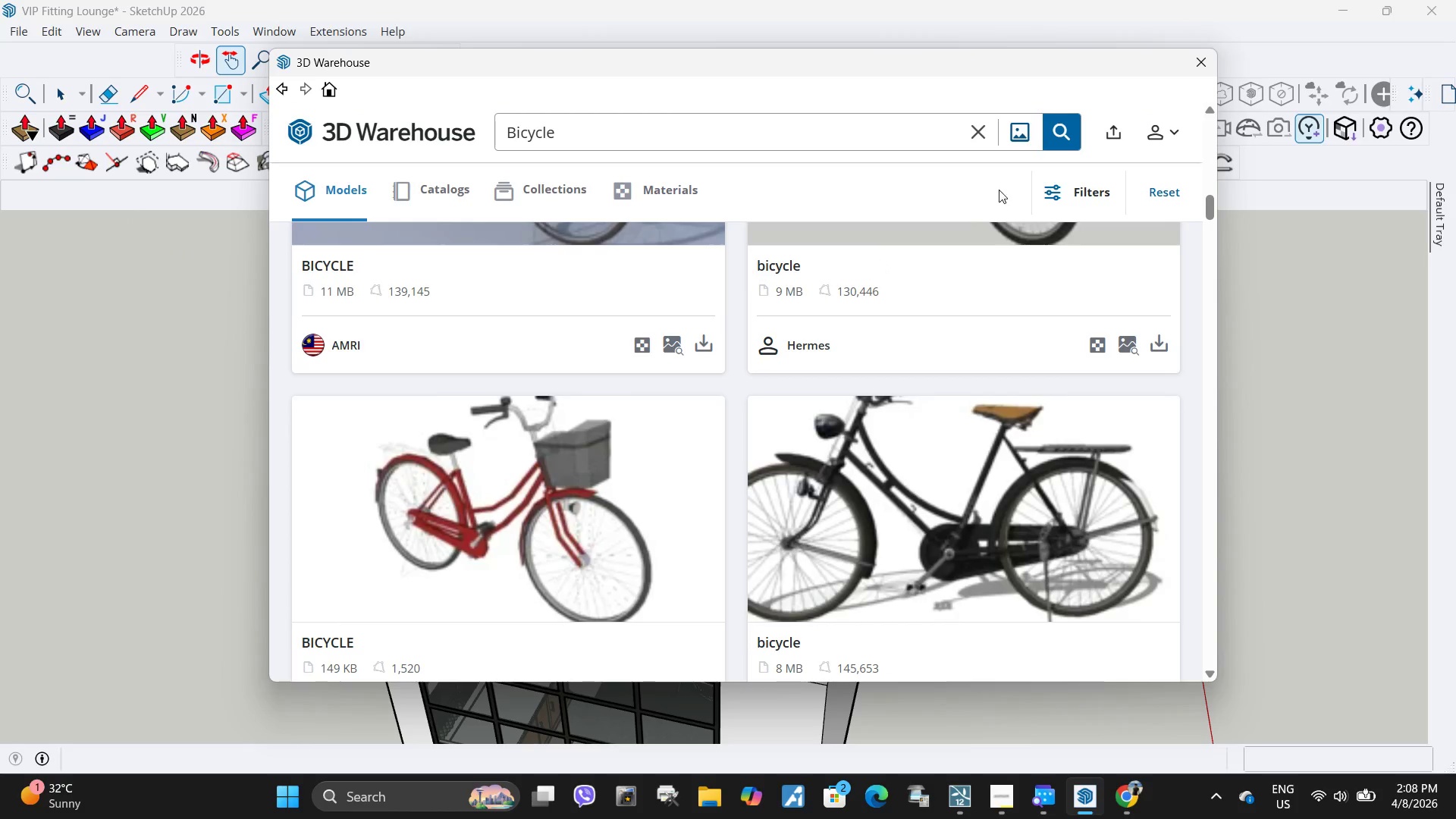 
left_click([1079, 191])
 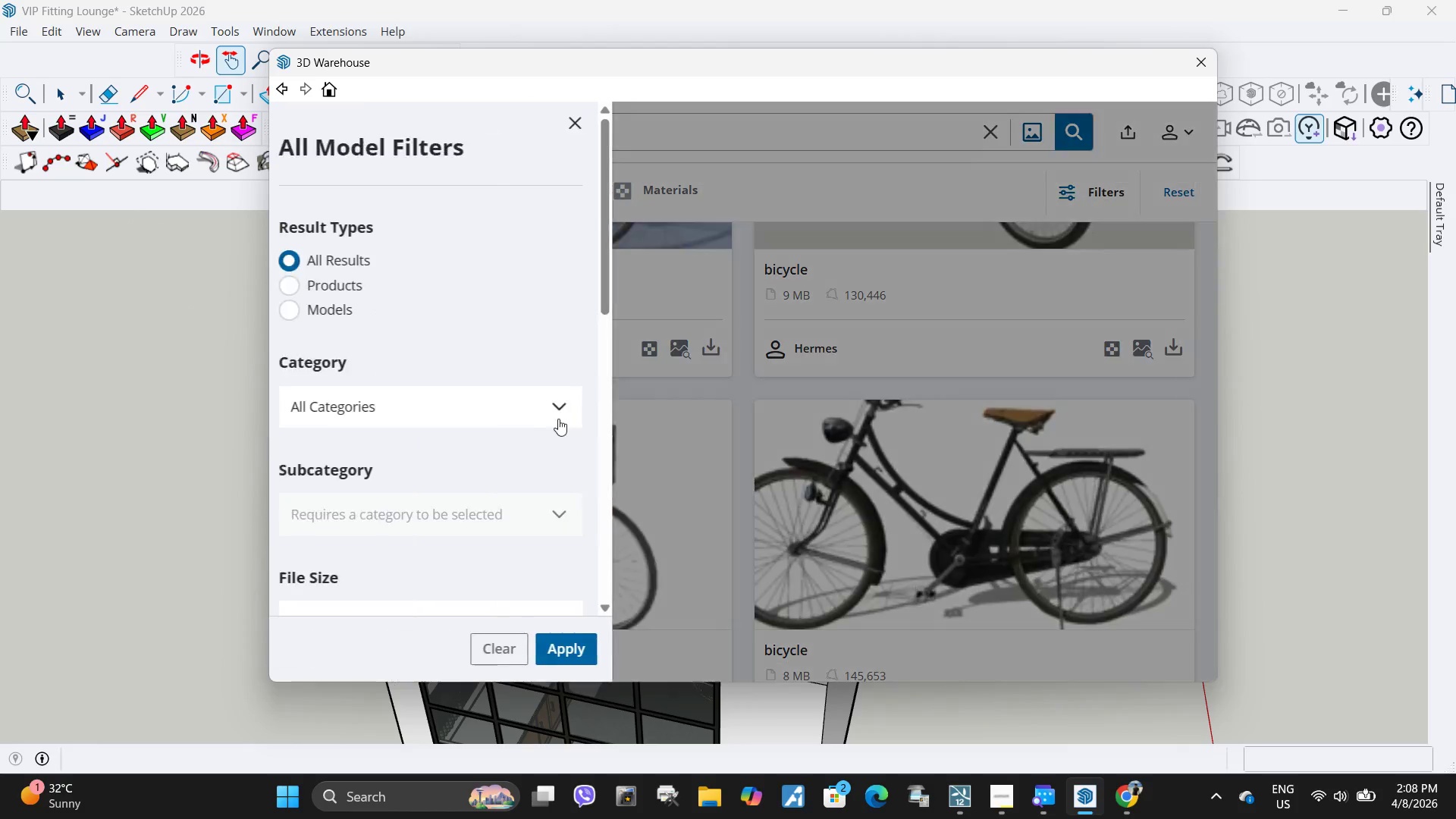 
scroll: coordinate [399, 414], scroll_direction: down, amount: 9.0
 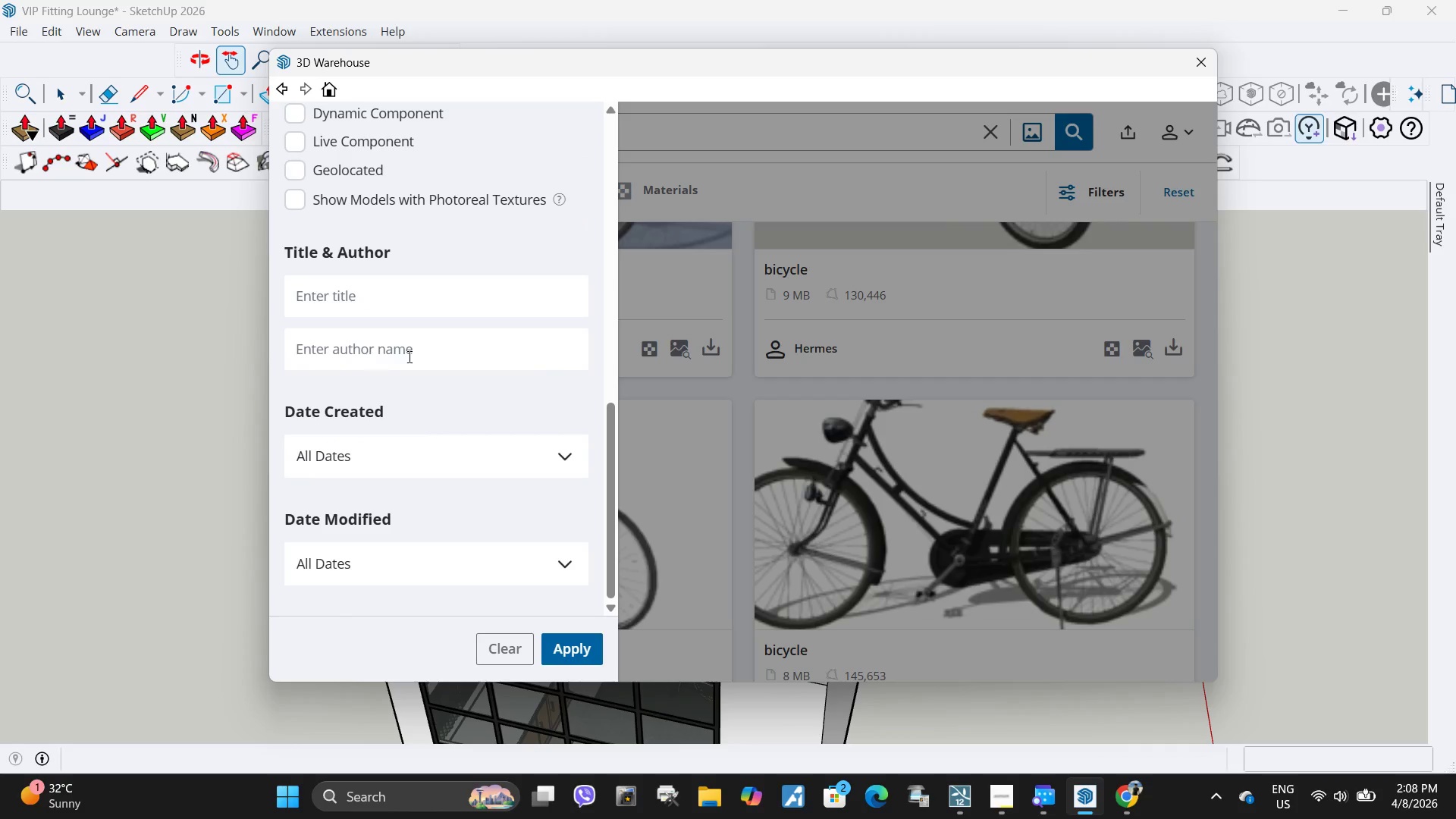 
left_click([418, 349])
 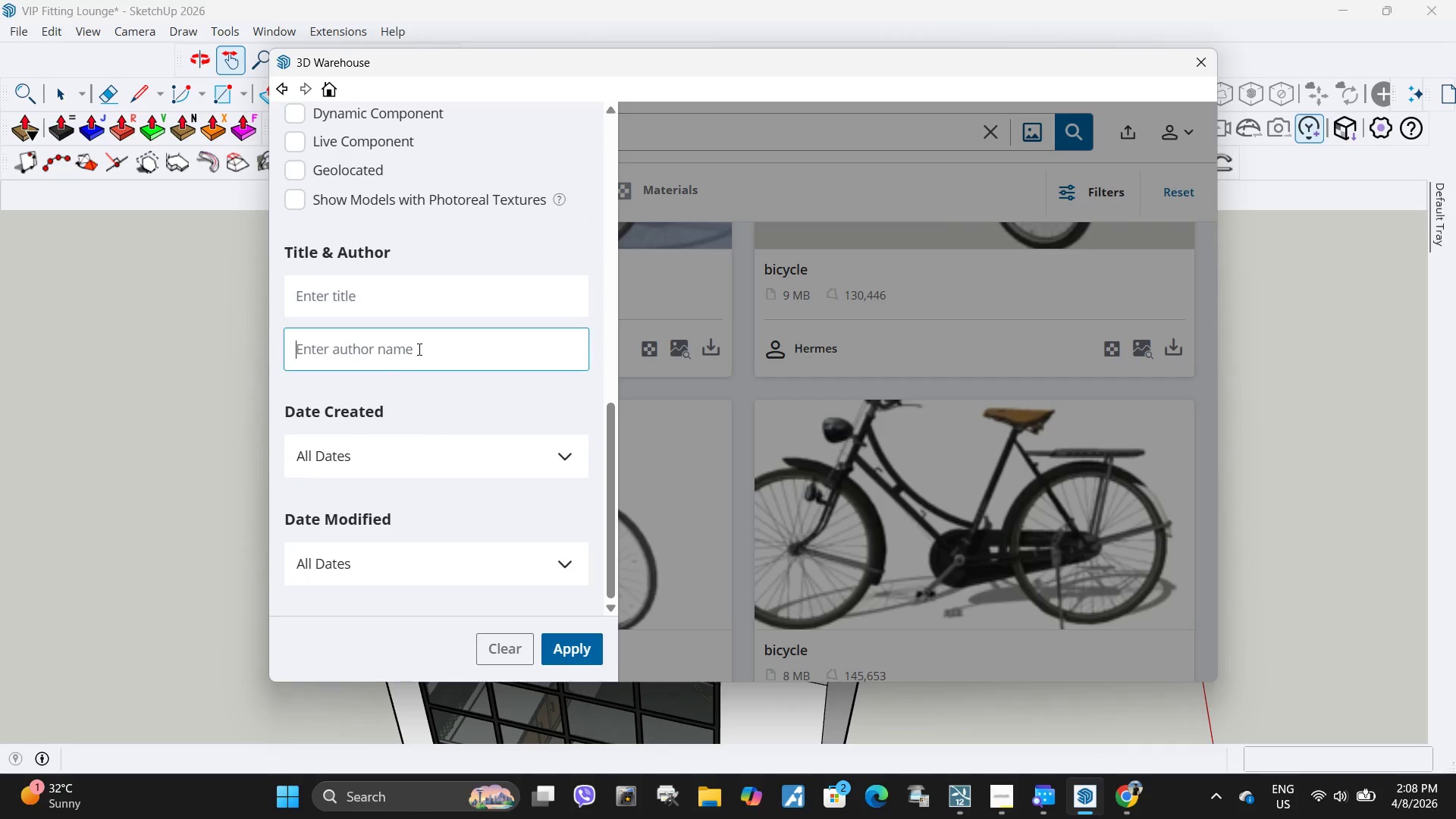 
key(Control+ControlLeft)
 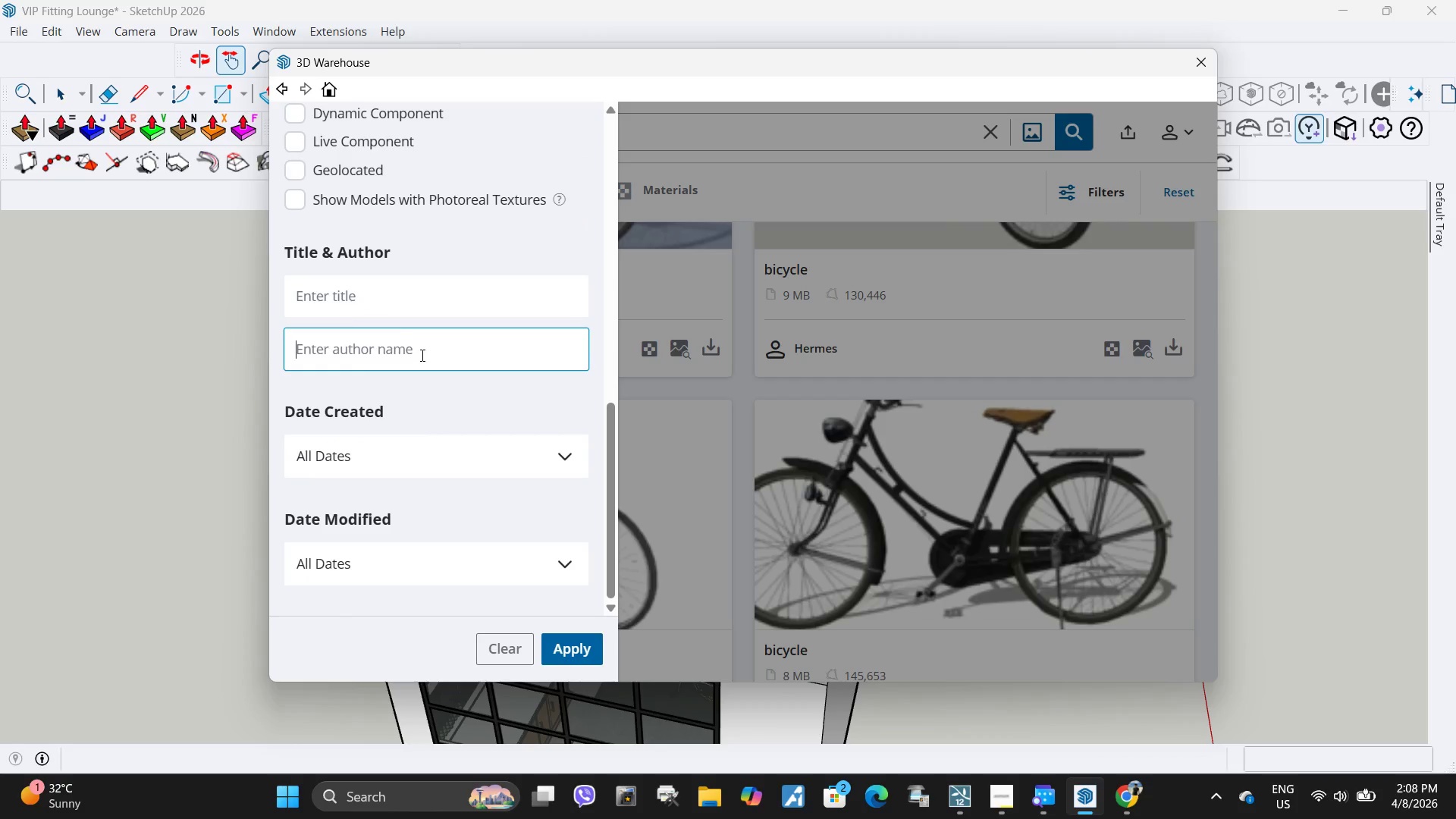 
key(Control+V)
 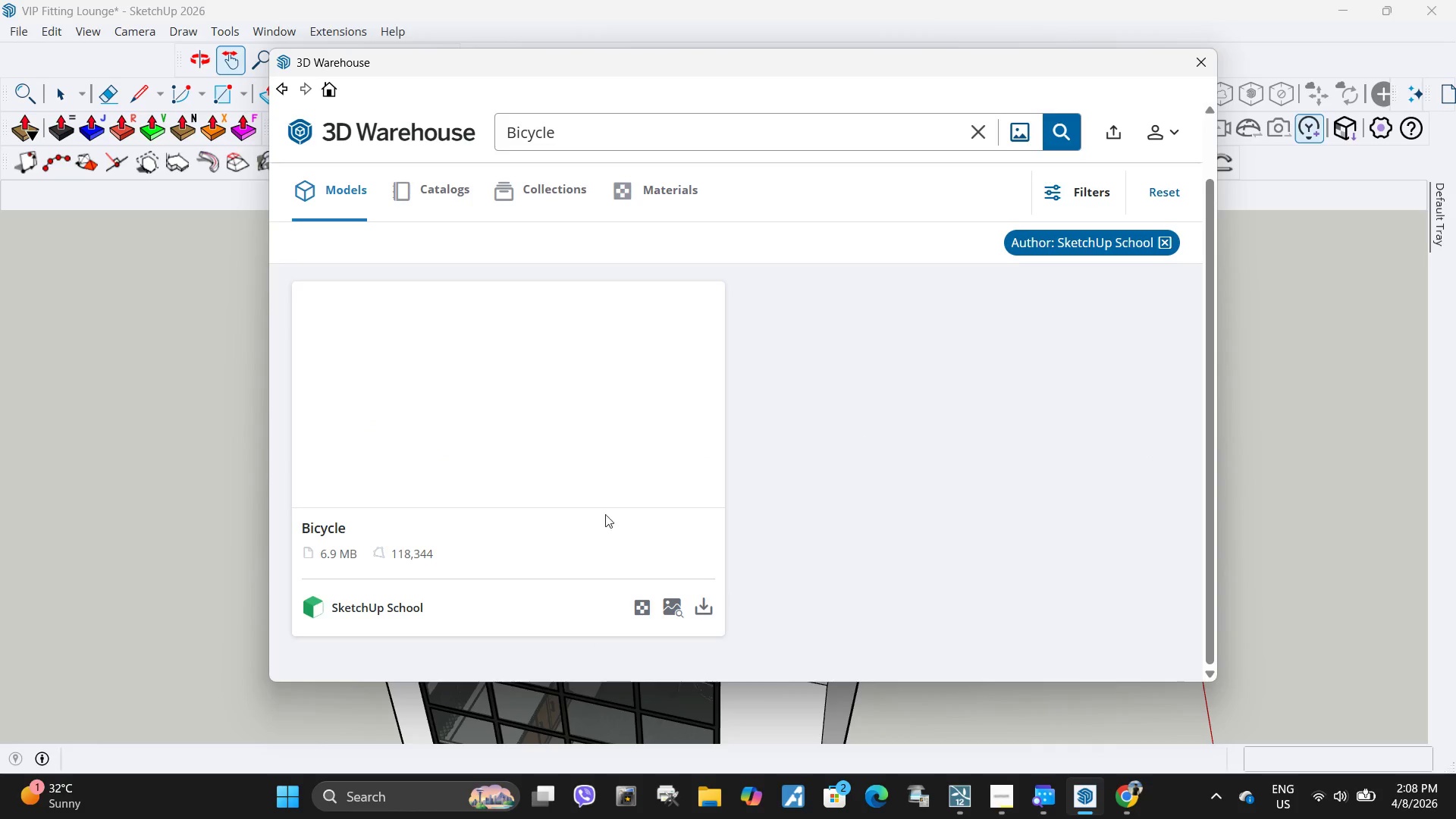 
left_click([708, 613])
 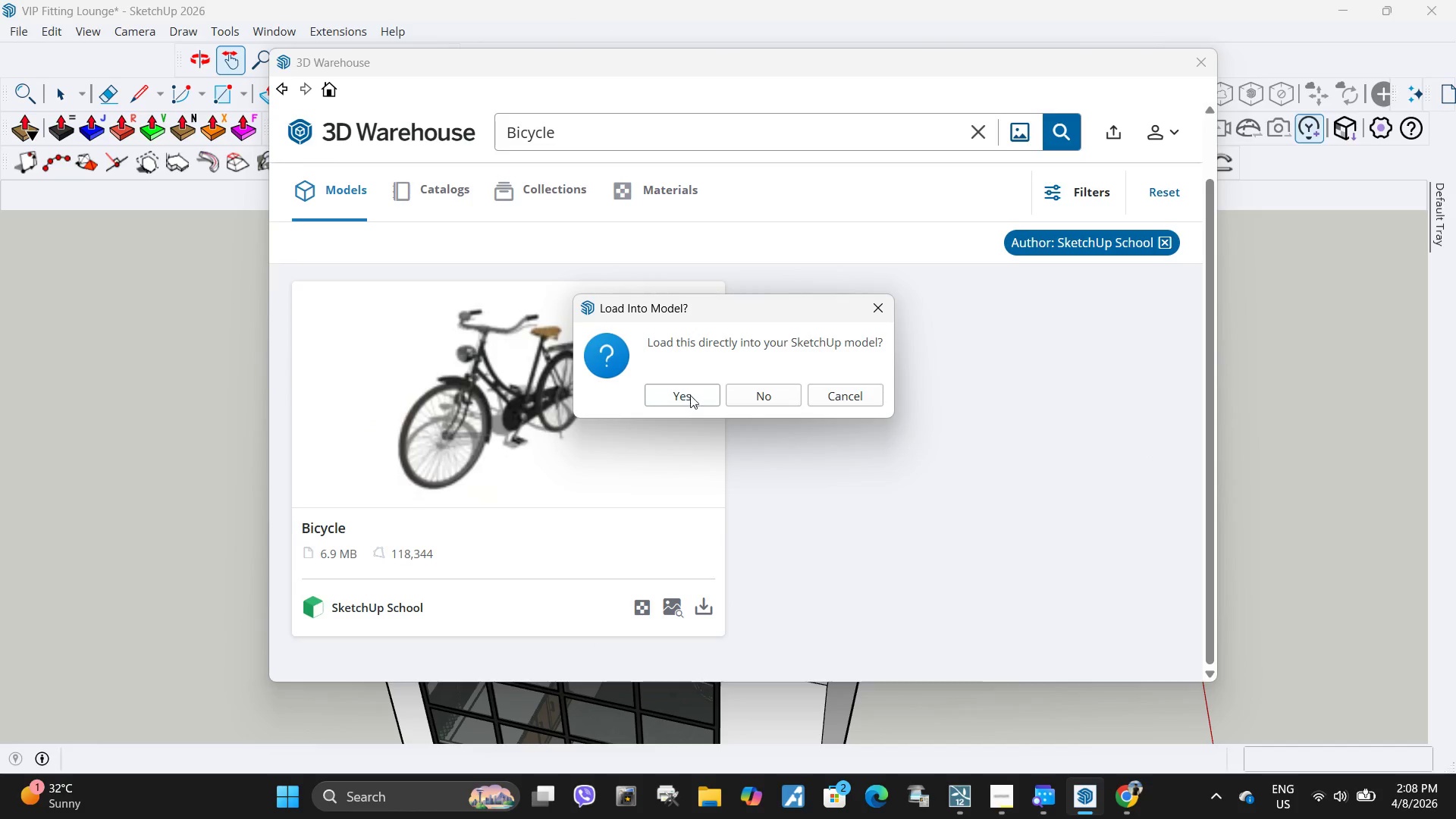 
left_click([691, 399])
 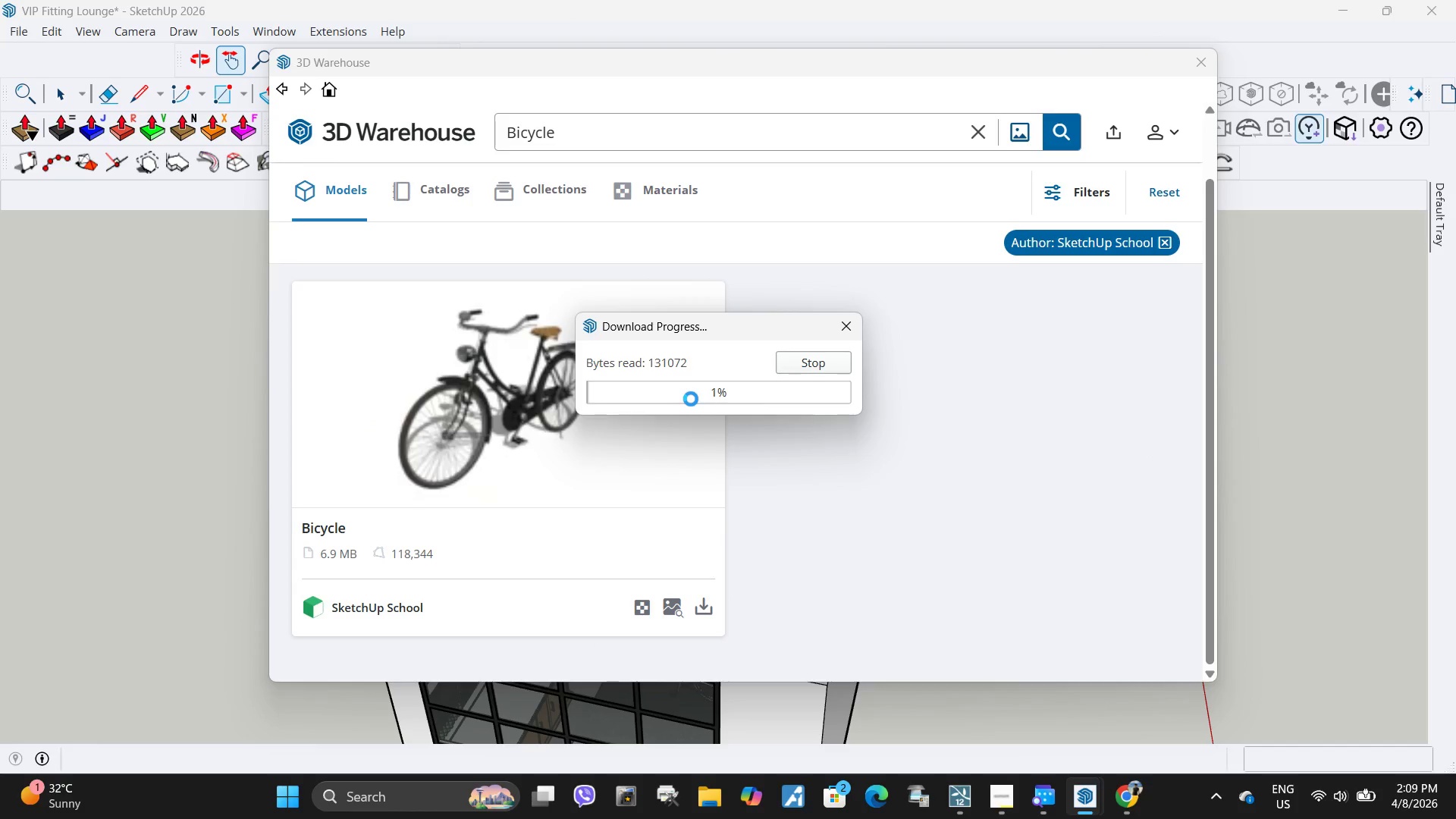 
wait(8.42)
 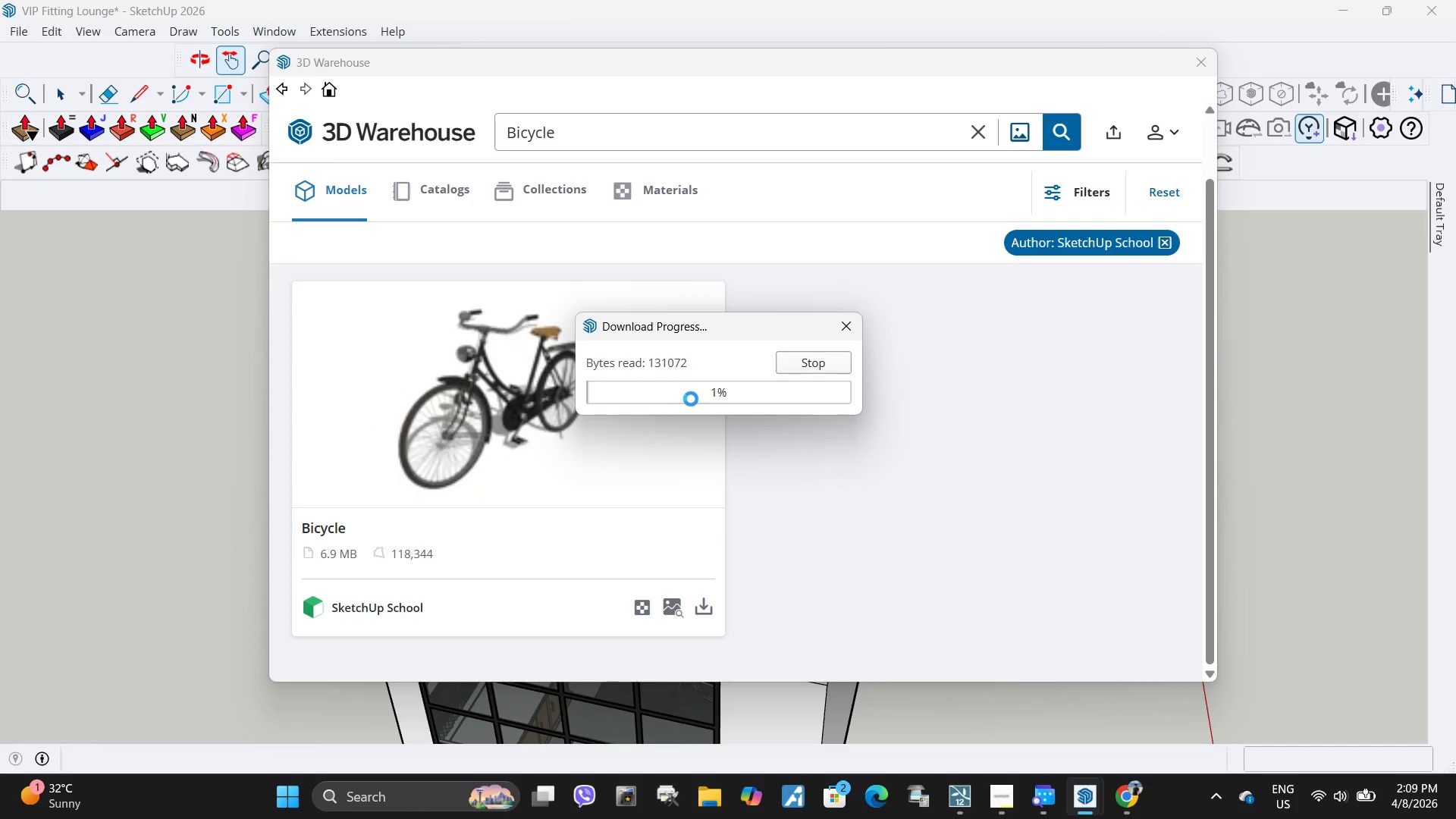 
left_click([991, 656])
 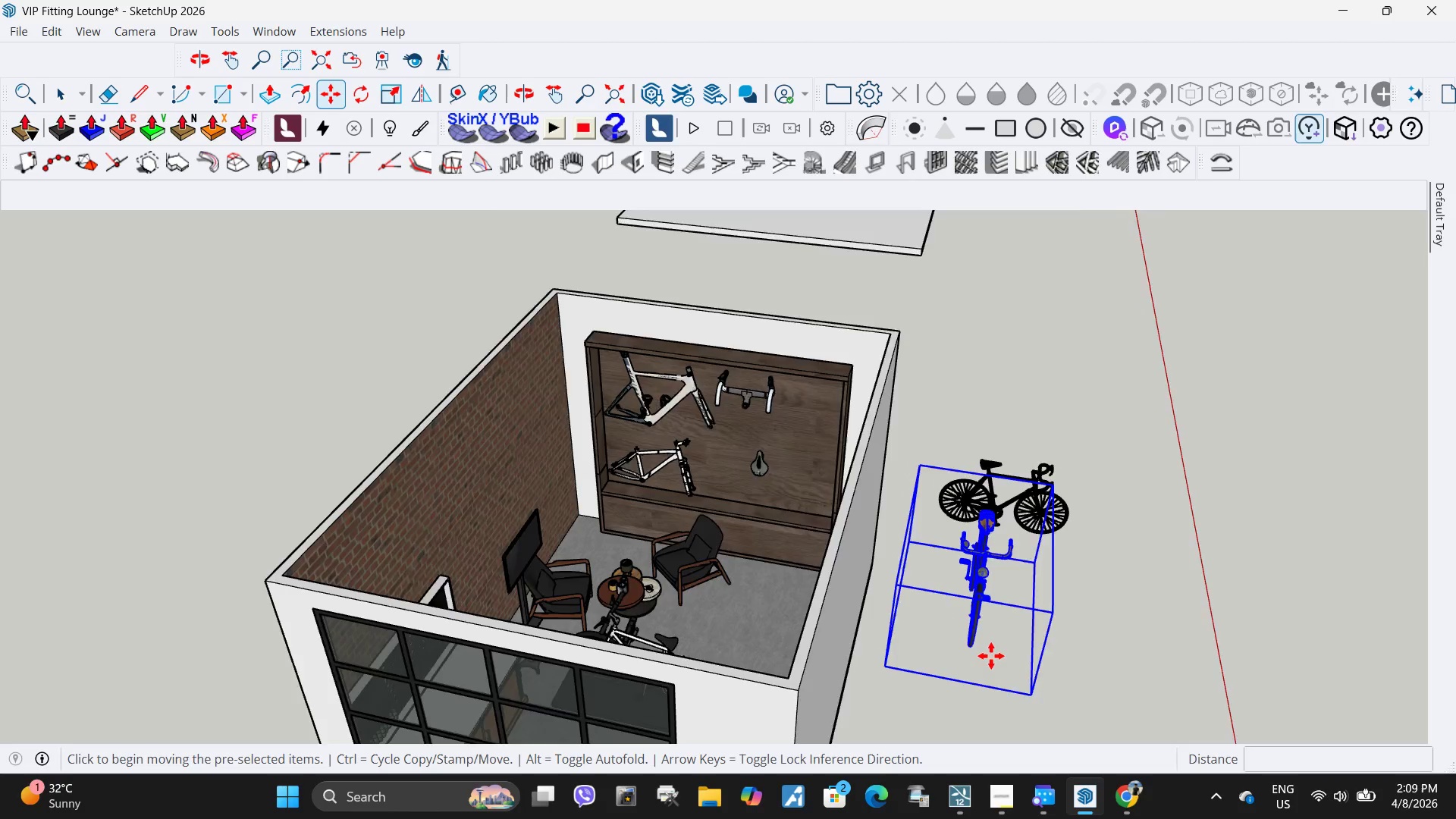 
key(Q)
 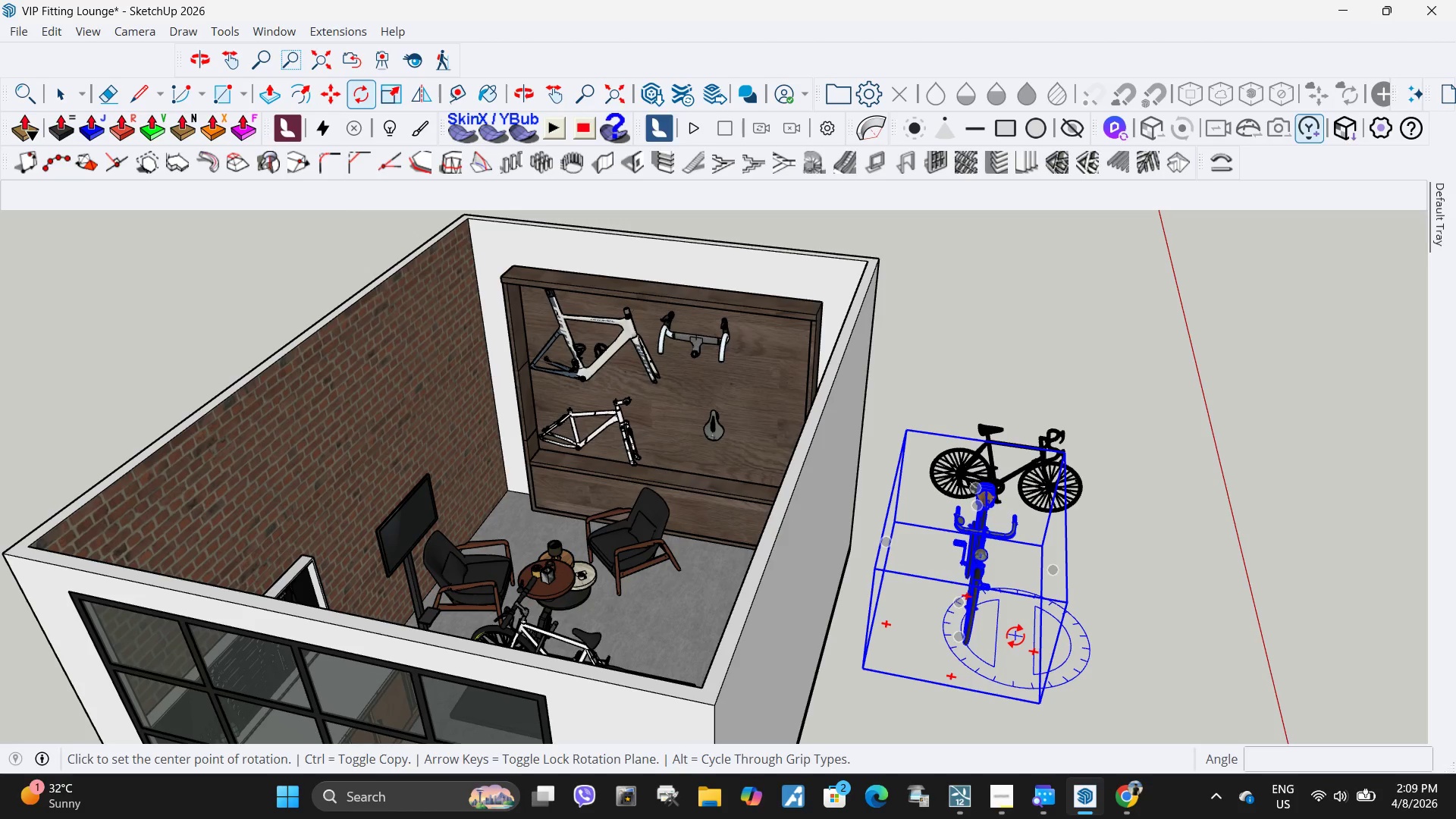 
scroll: coordinate [991, 656], scroll_direction: up, amount: 3.0
 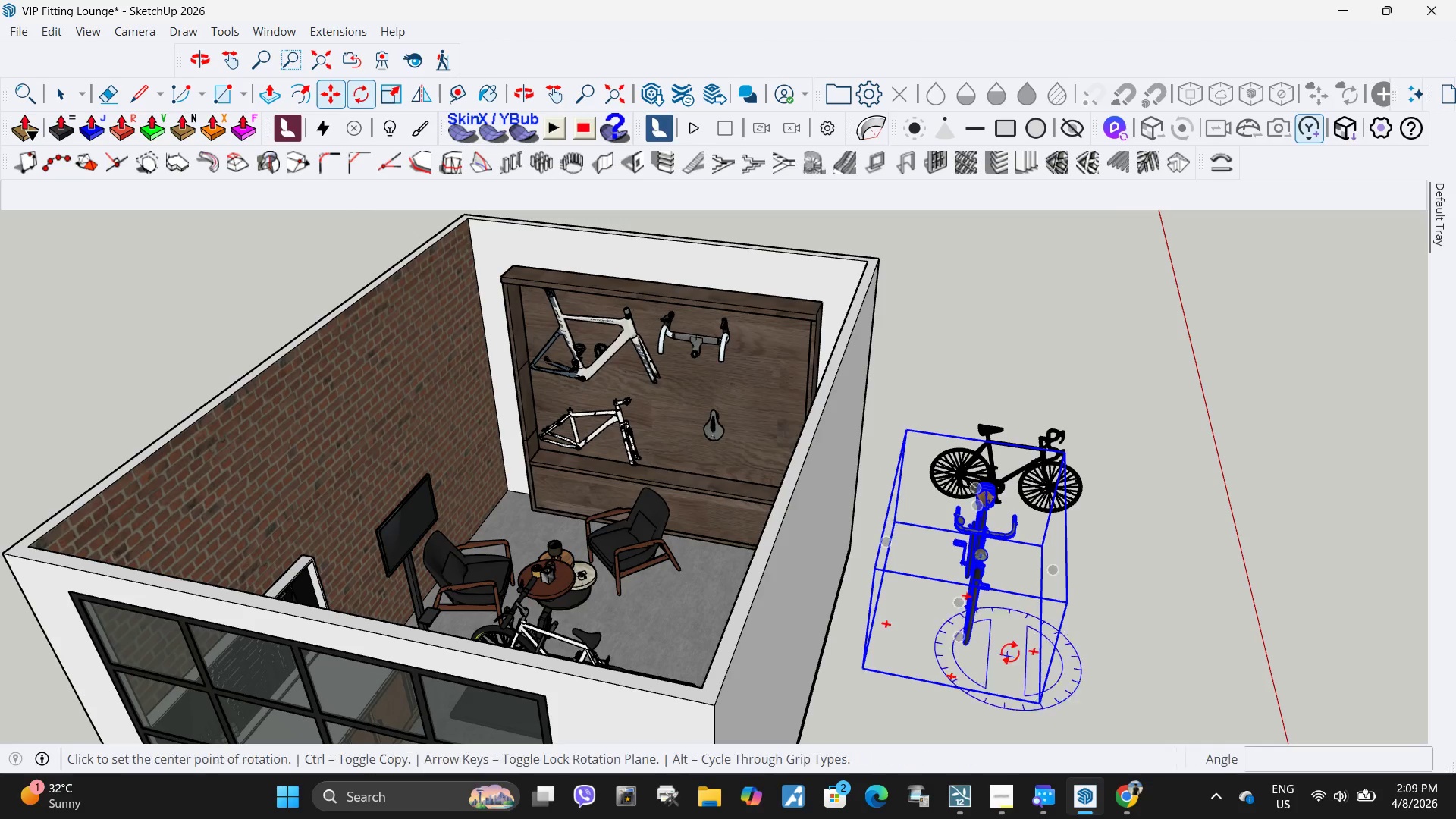 
left_click([1015, 635])
 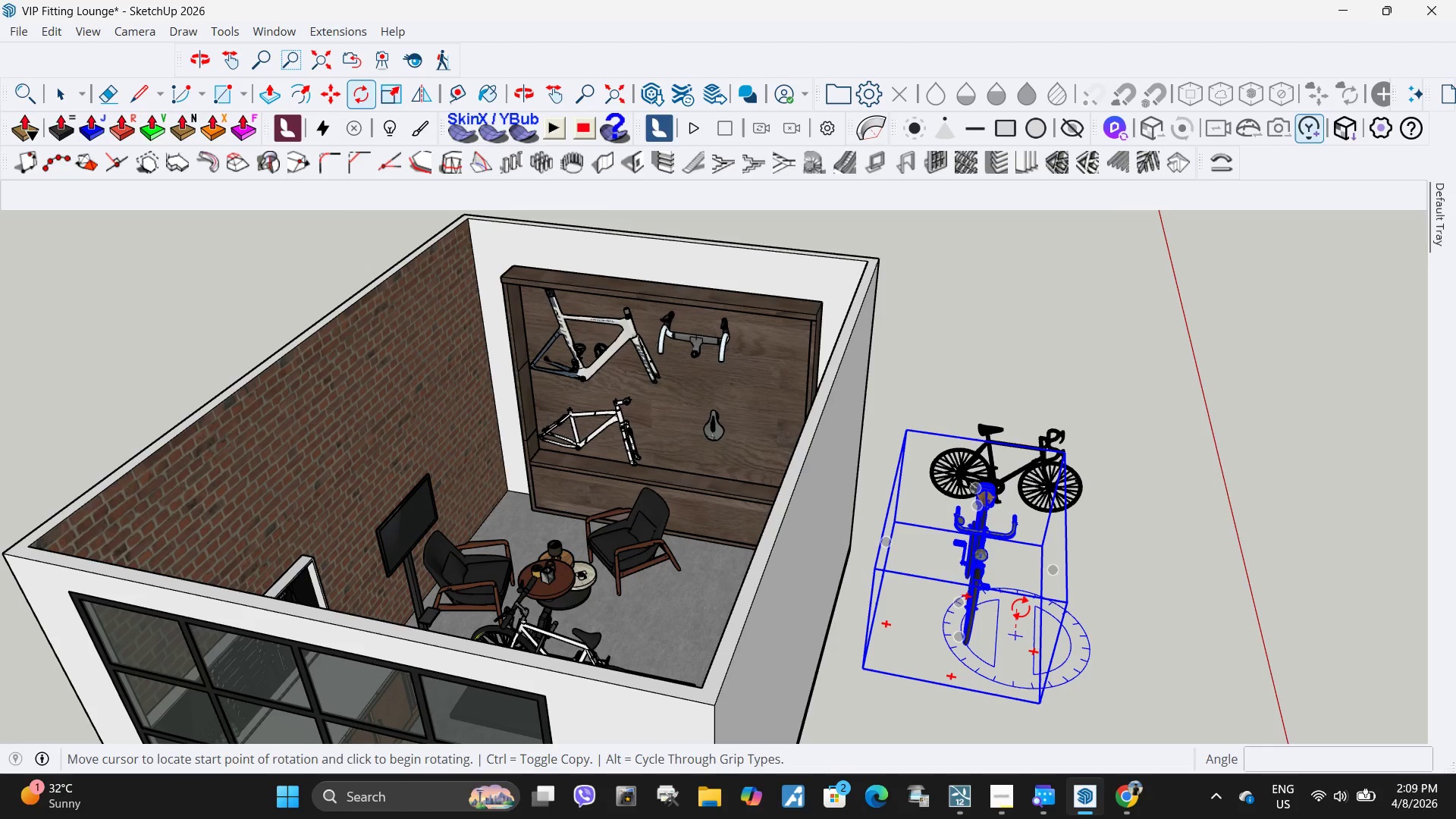 
left_click([1021, 607])
 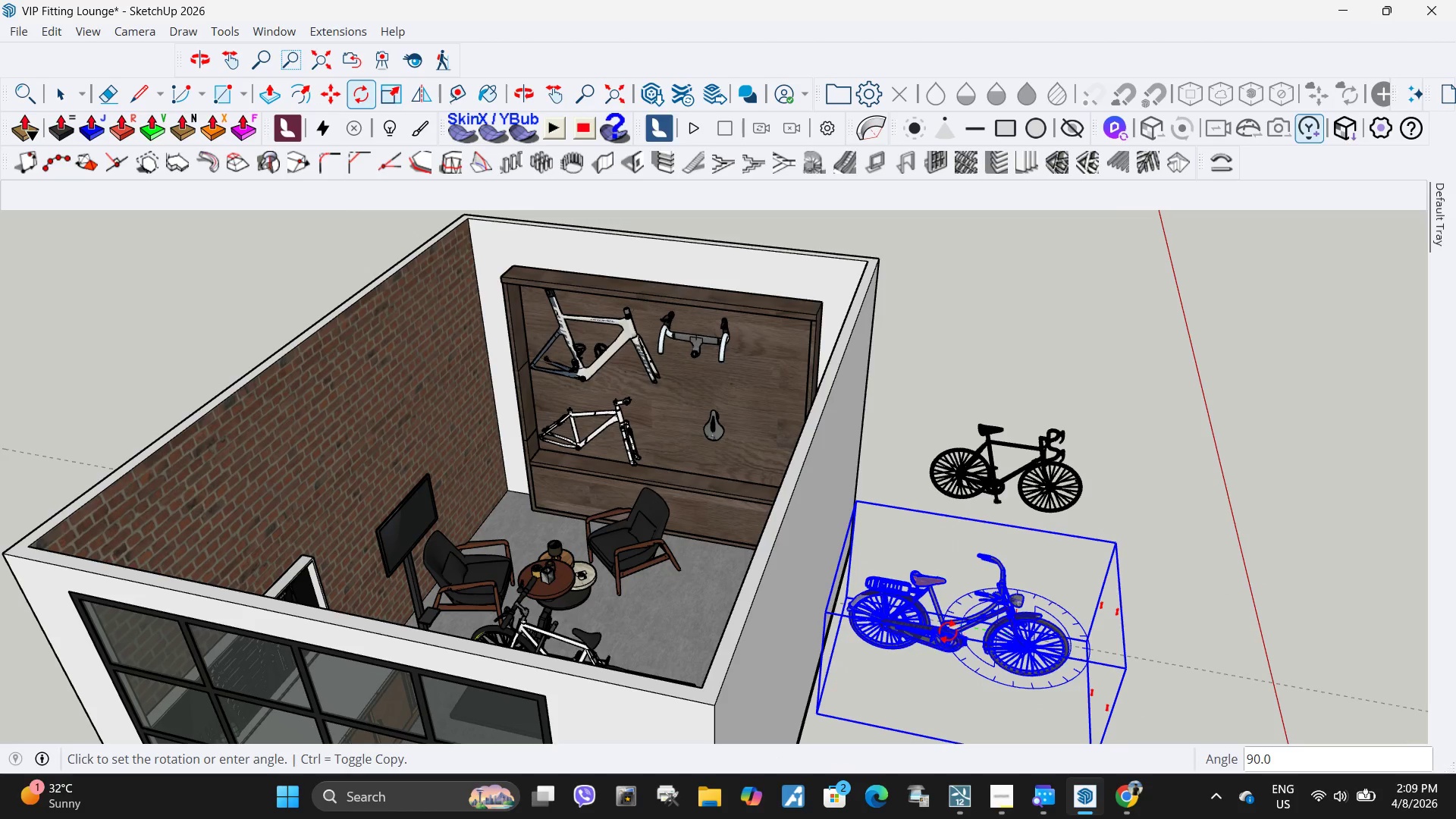 
left_click([946, 631])
 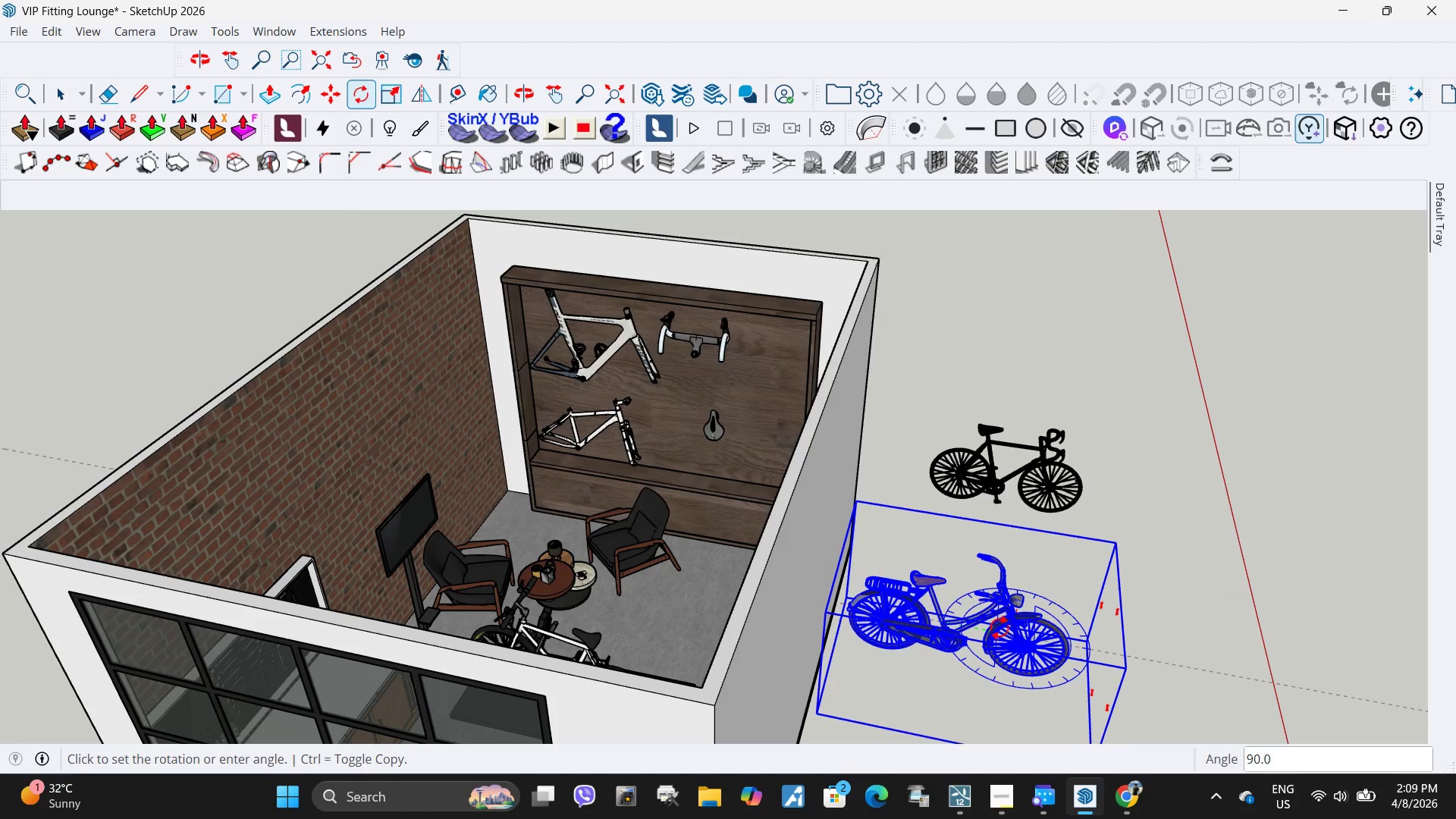 
key(Space)
 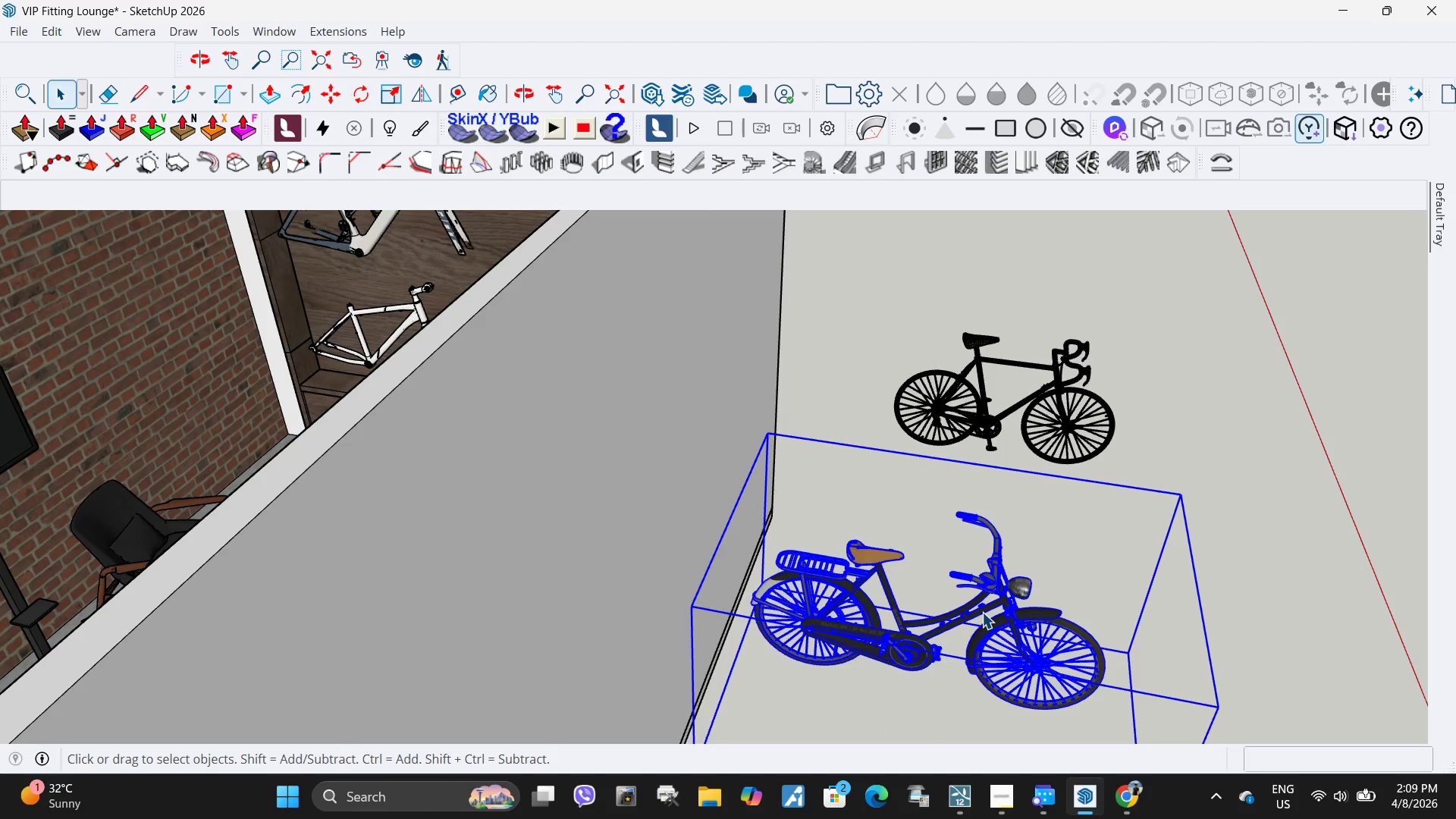 
left_click([982, 612])
 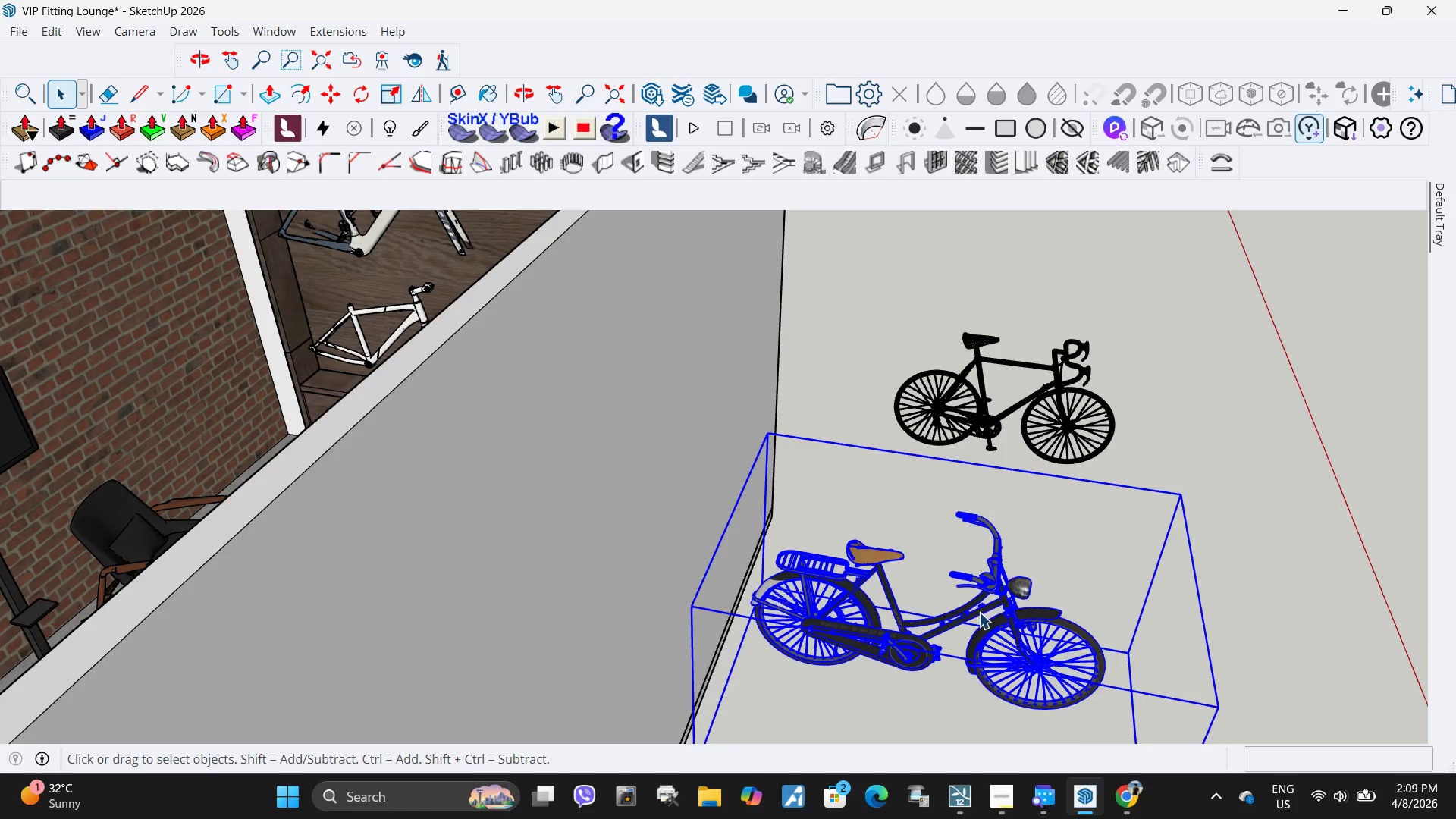 
scroll: coordinate [1013, 619], scroll_direction: up, amount: 11.0
 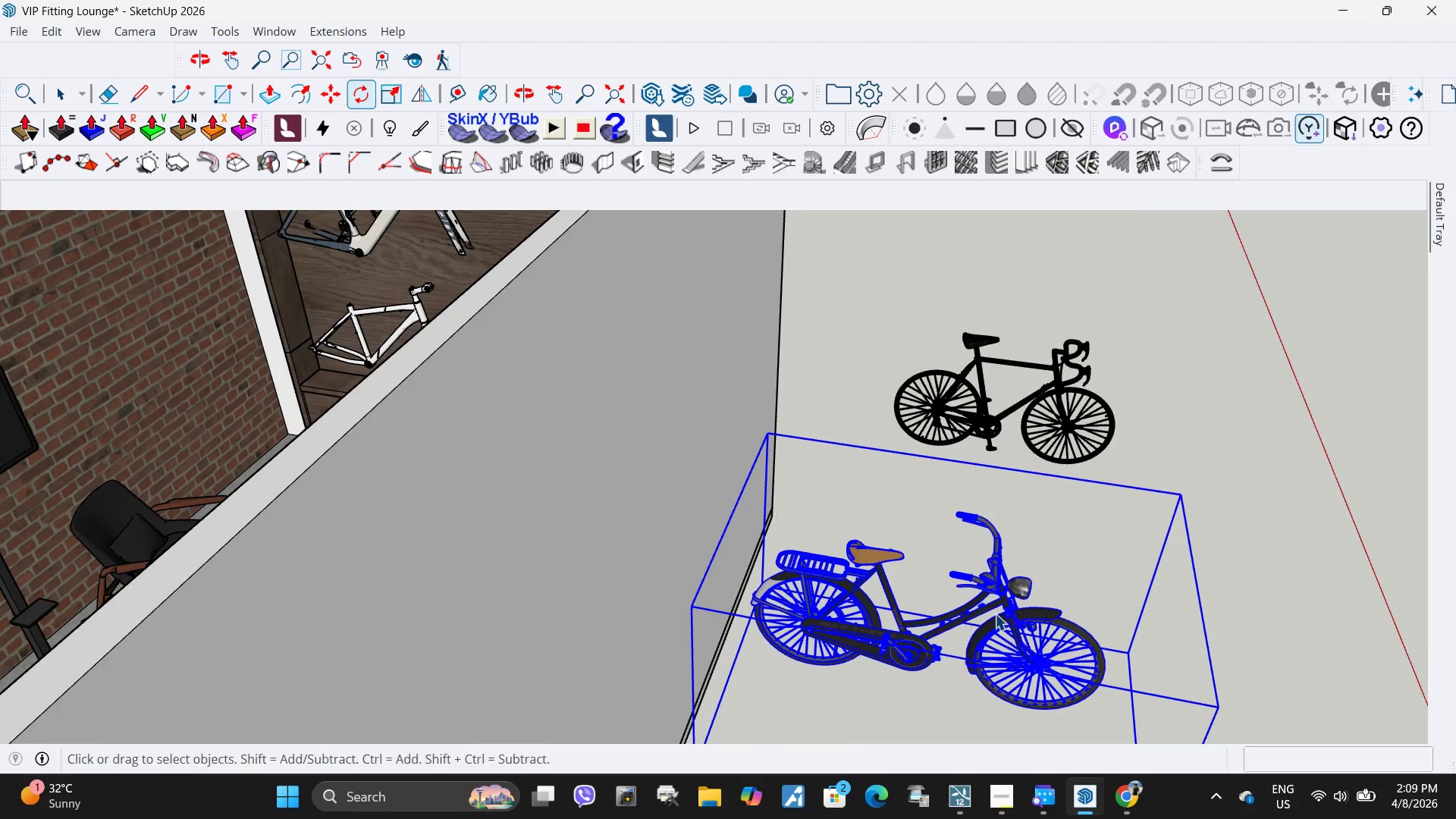 
double_click([979, 612])
 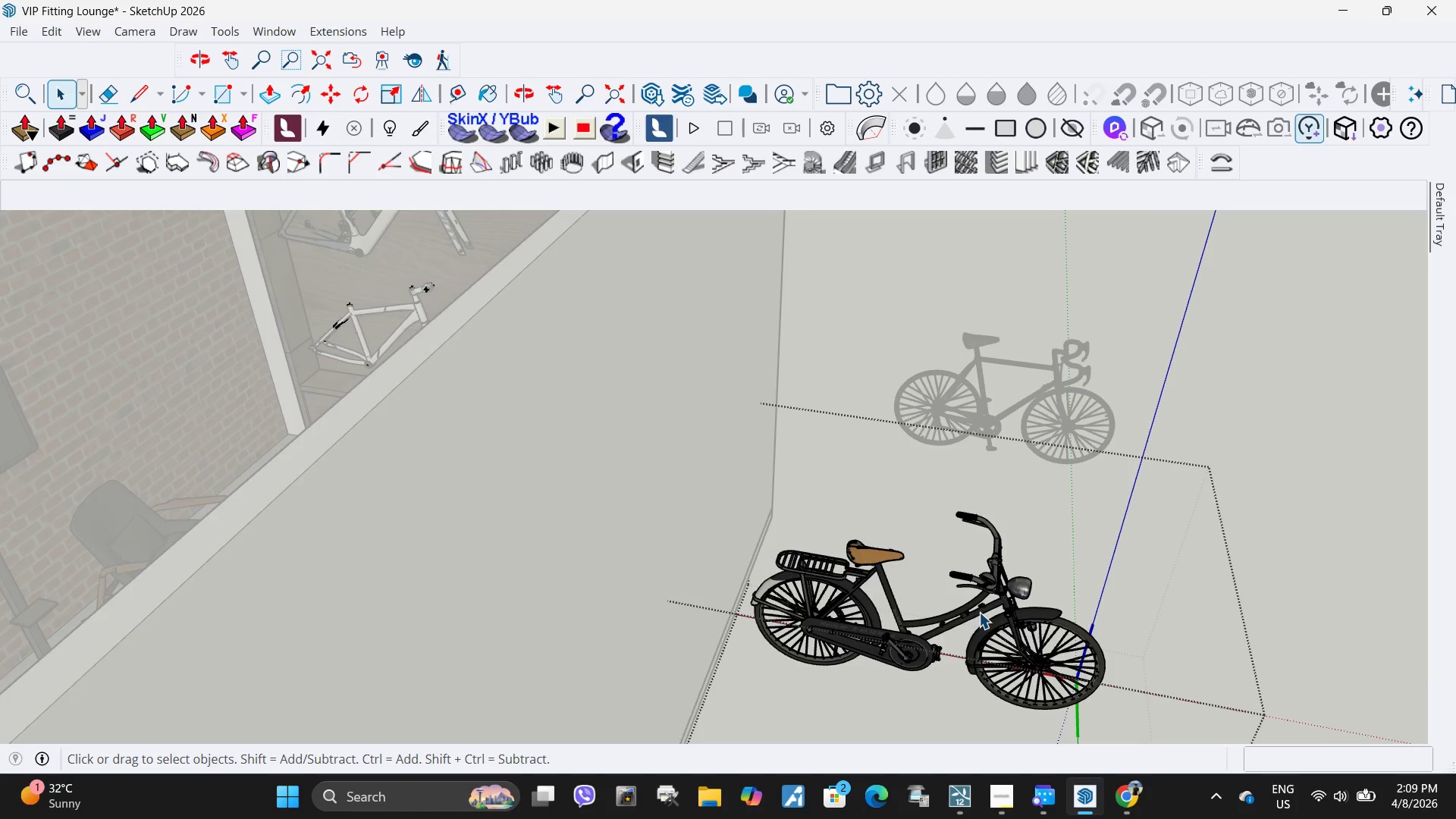 
triple_click([979, 612])
 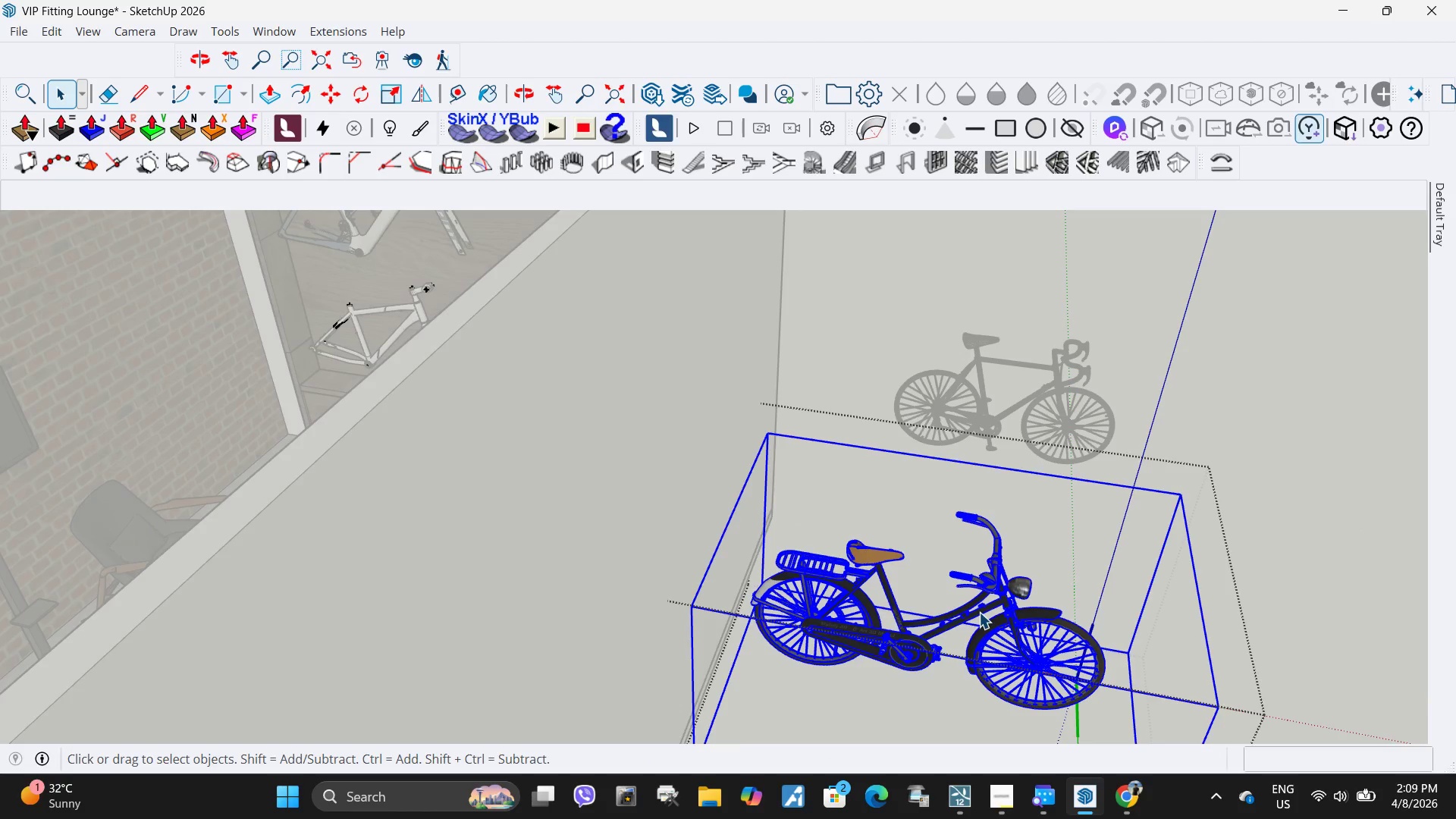 
triple_click([979, 612])
 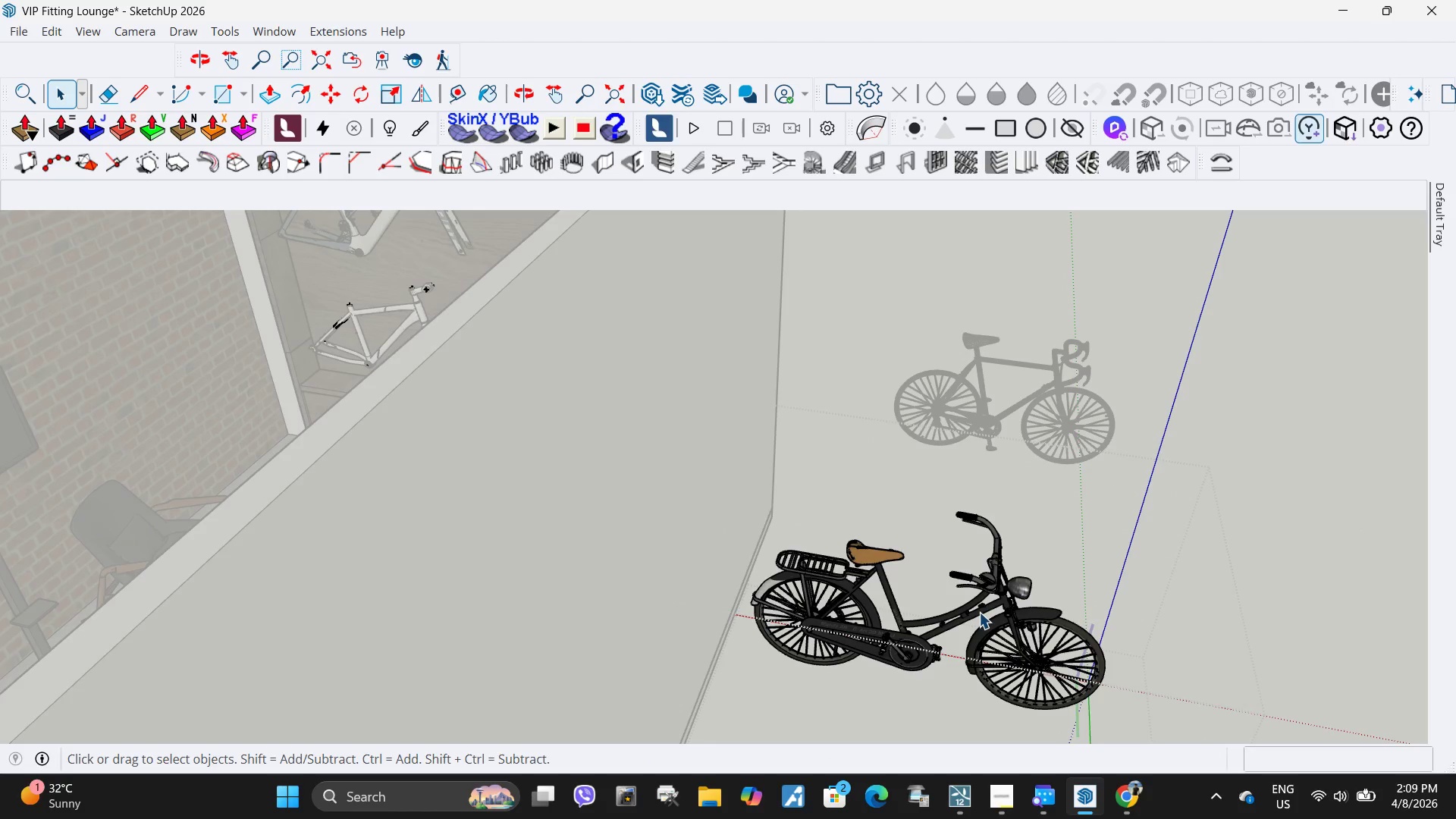 
triple_click([979, 612])
 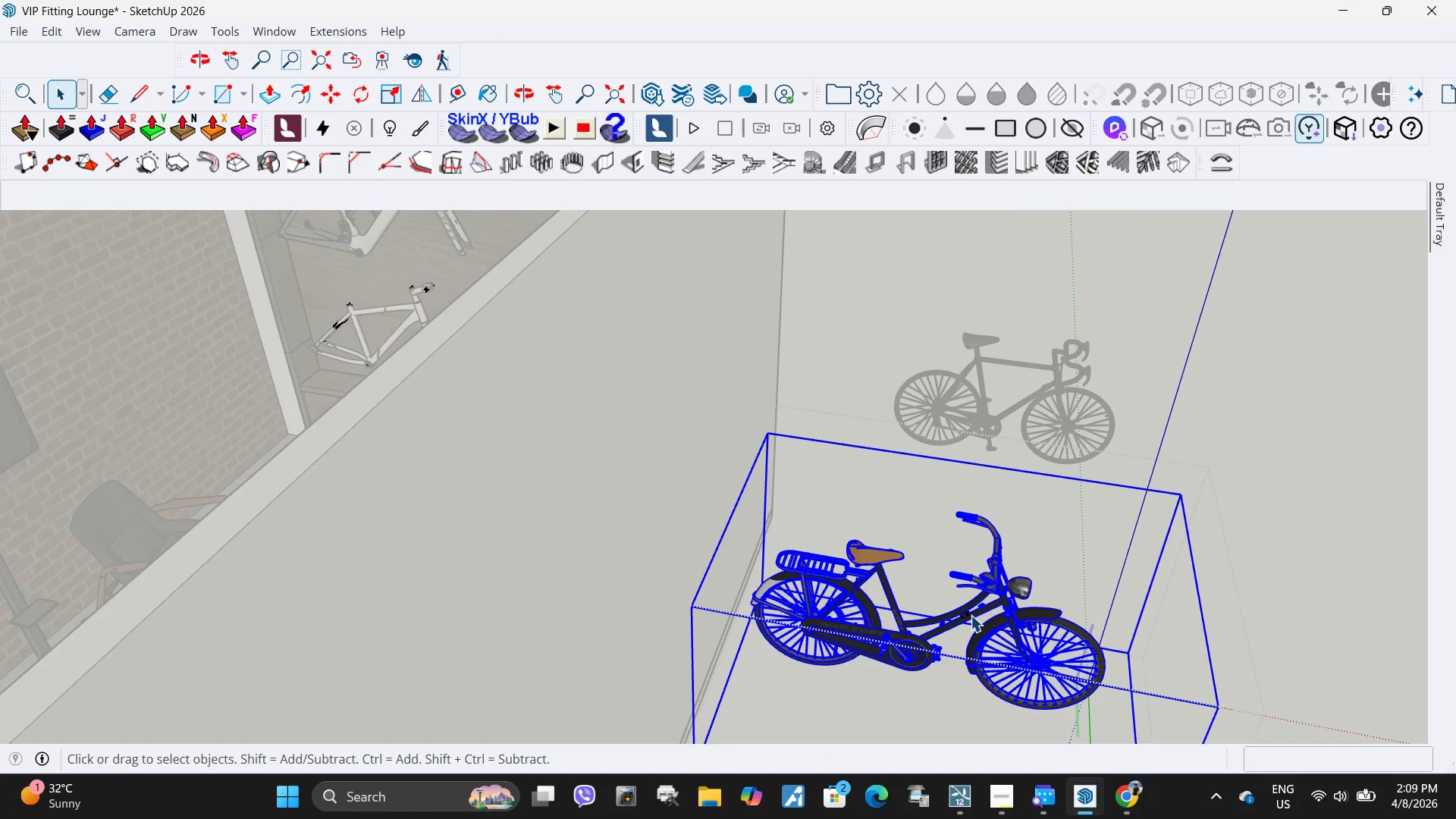 
double_click([971, 615])
 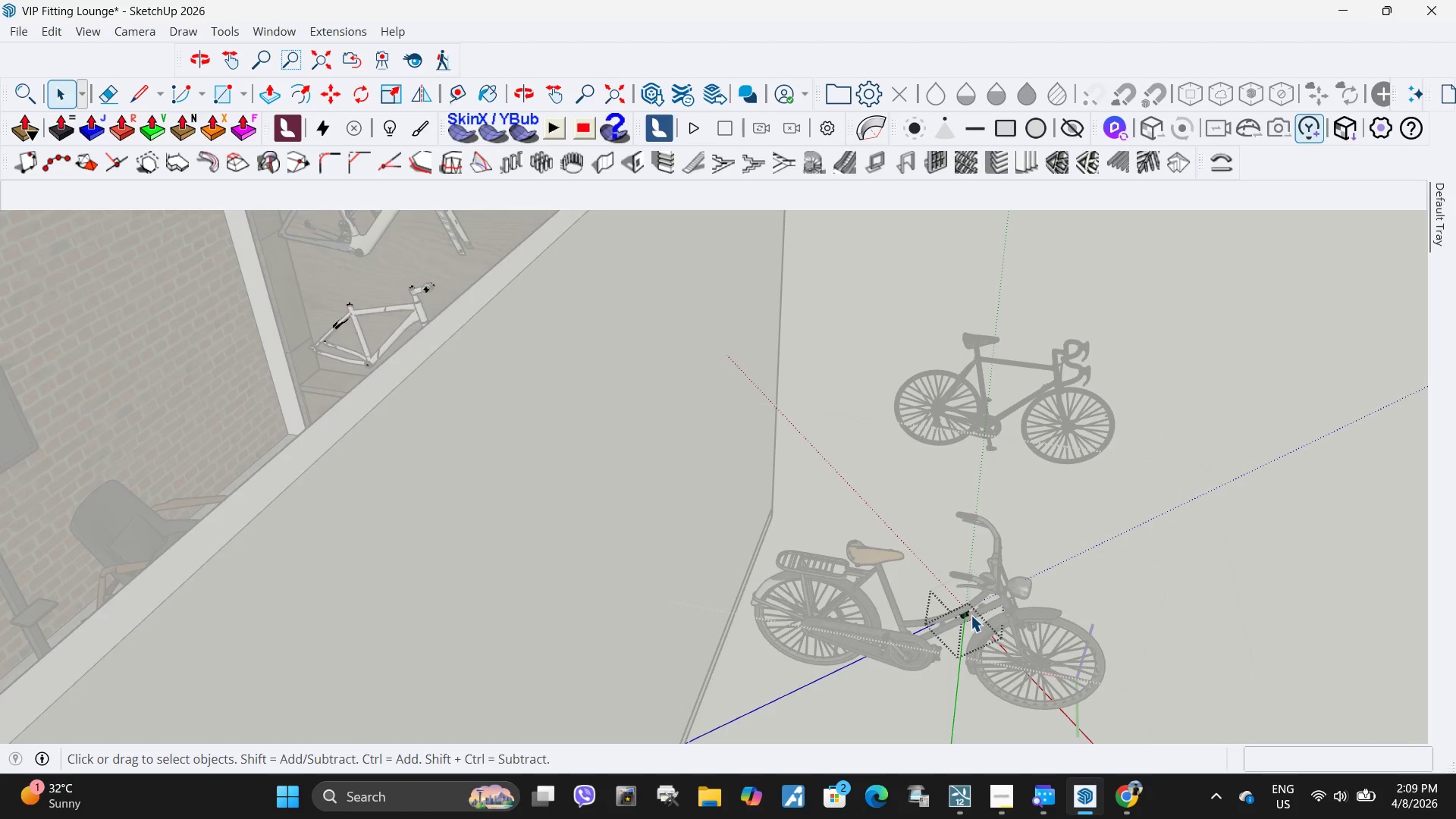 
triple_click([971, 615])
 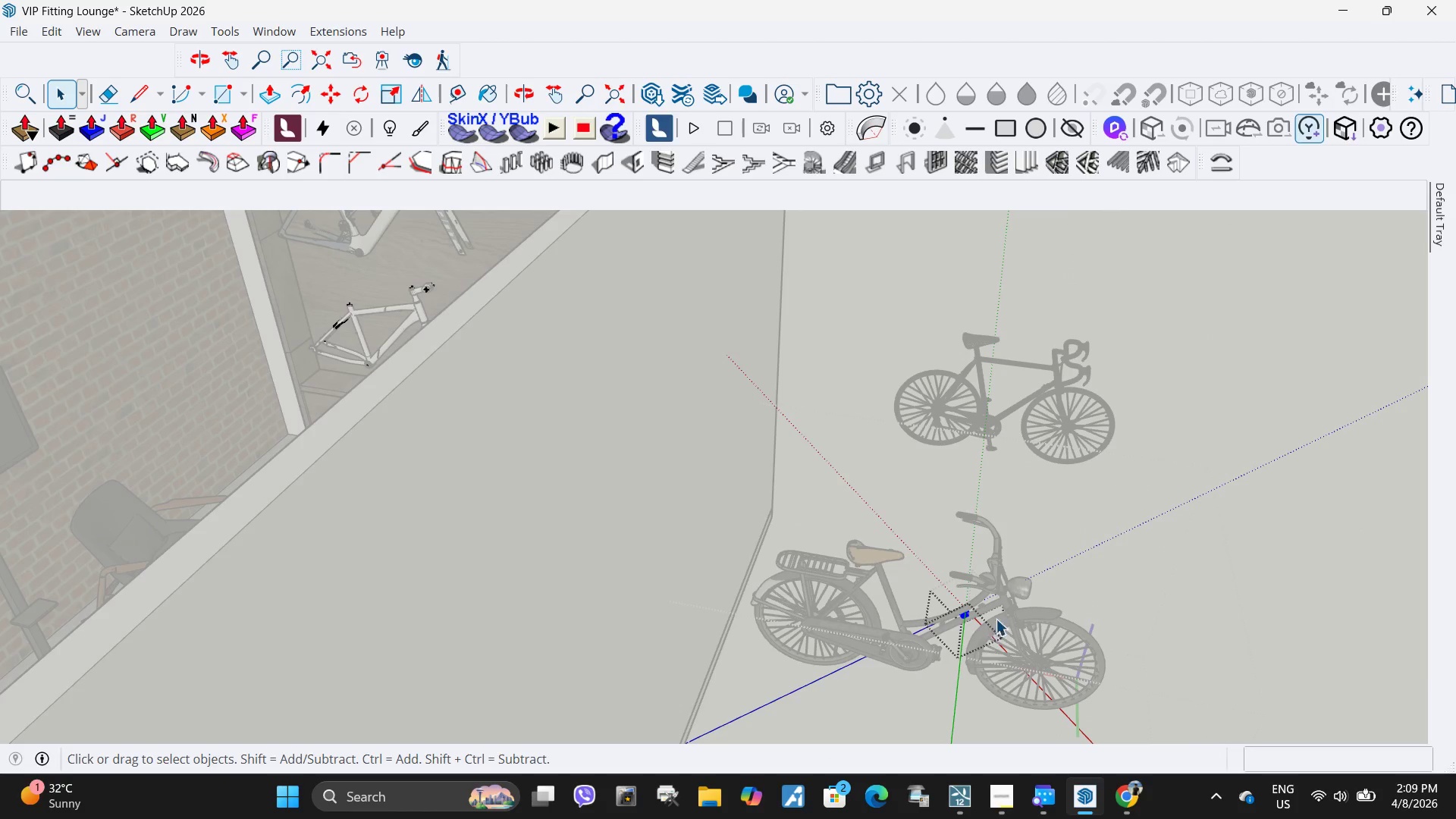 
key(Escape)
 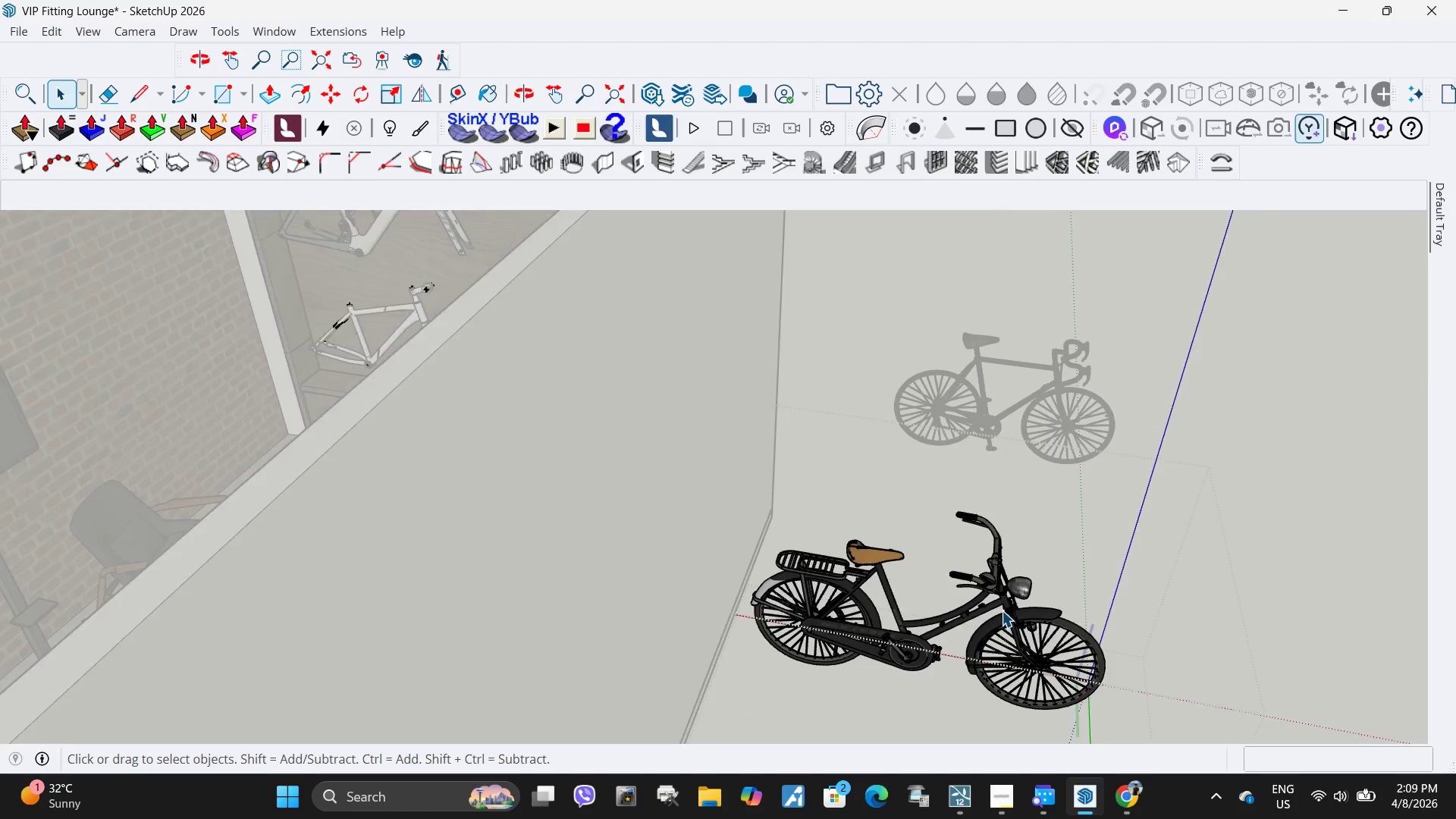 
scroll: coordinate [1001, 612], scroll_direction: up, amount: 5.0
 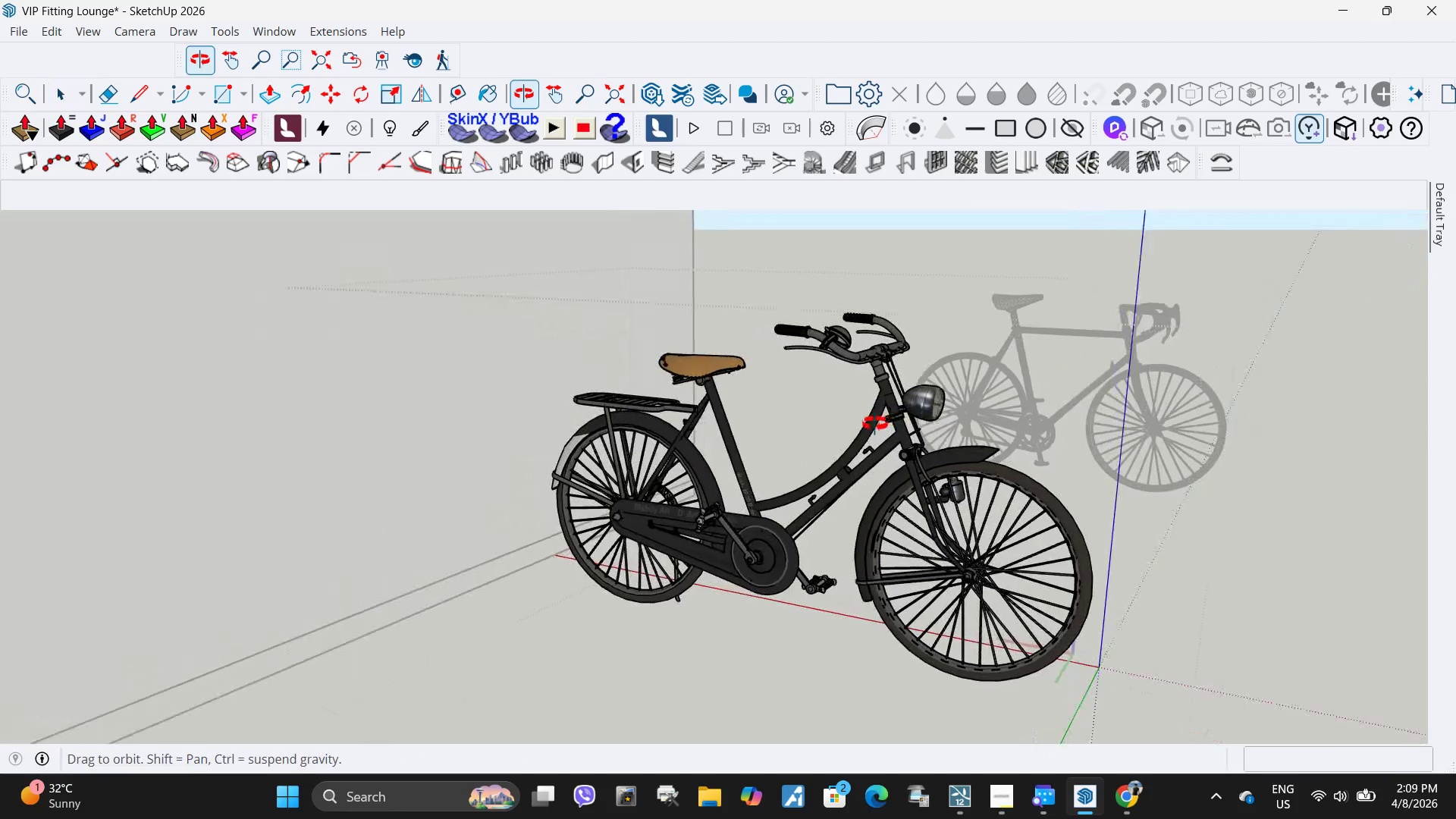 
left_click_drag(start_coordinate=[748, 285], to_coordinate=[968, 427])
 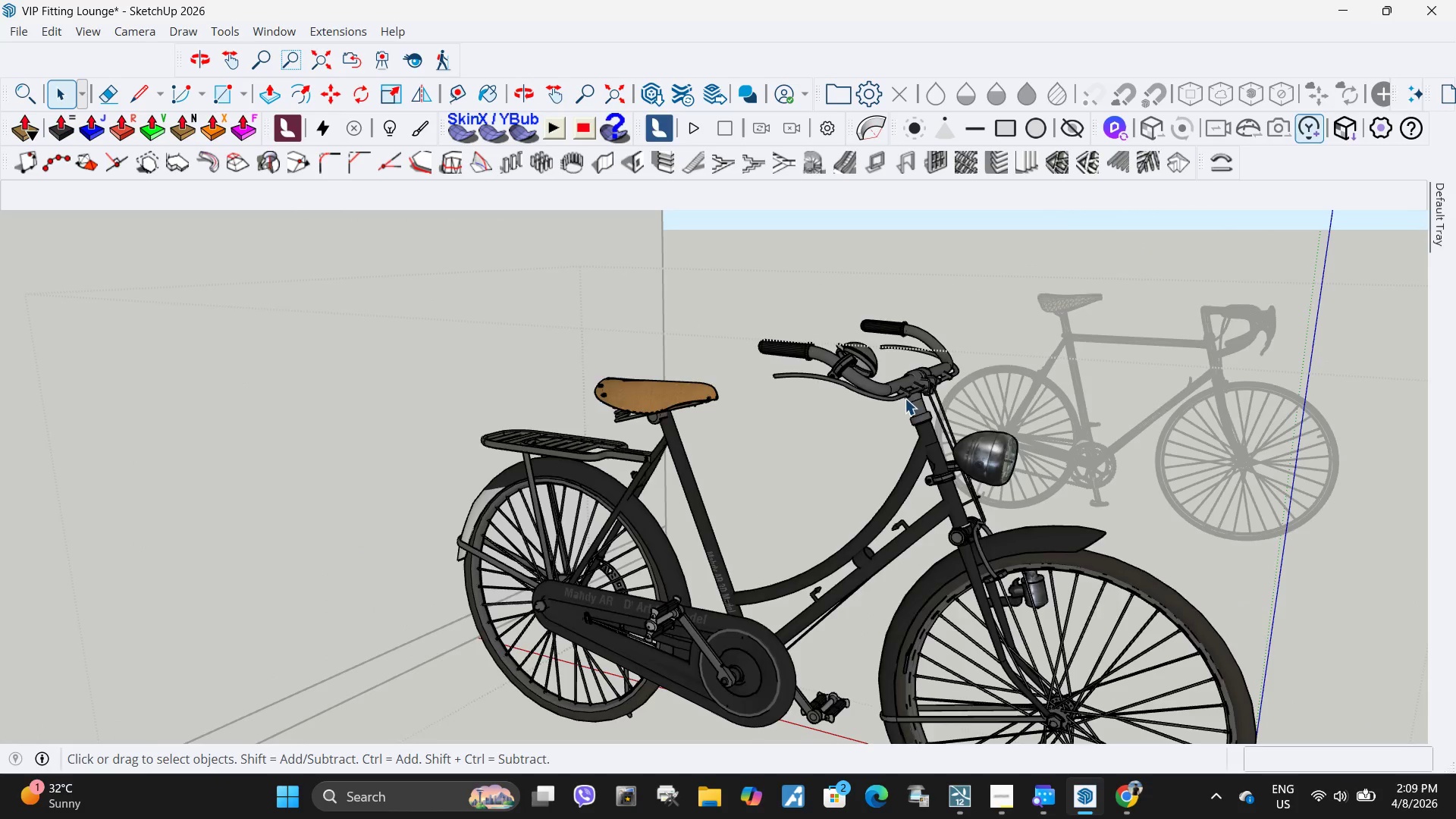 
scroll: coordinate [803, 297], scroll_direction: up, amount: 4.0
 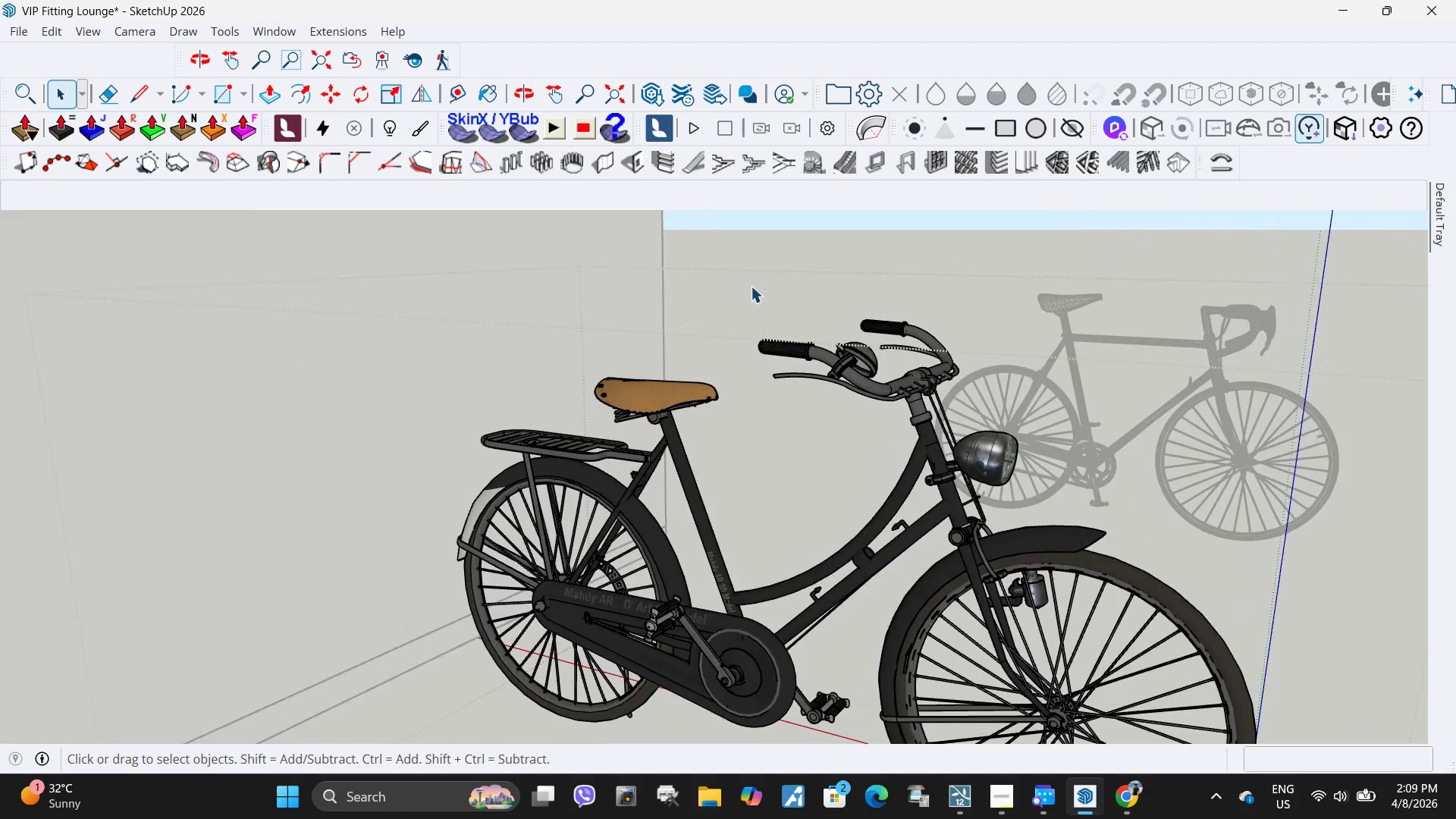 
double_click([912, 384])
 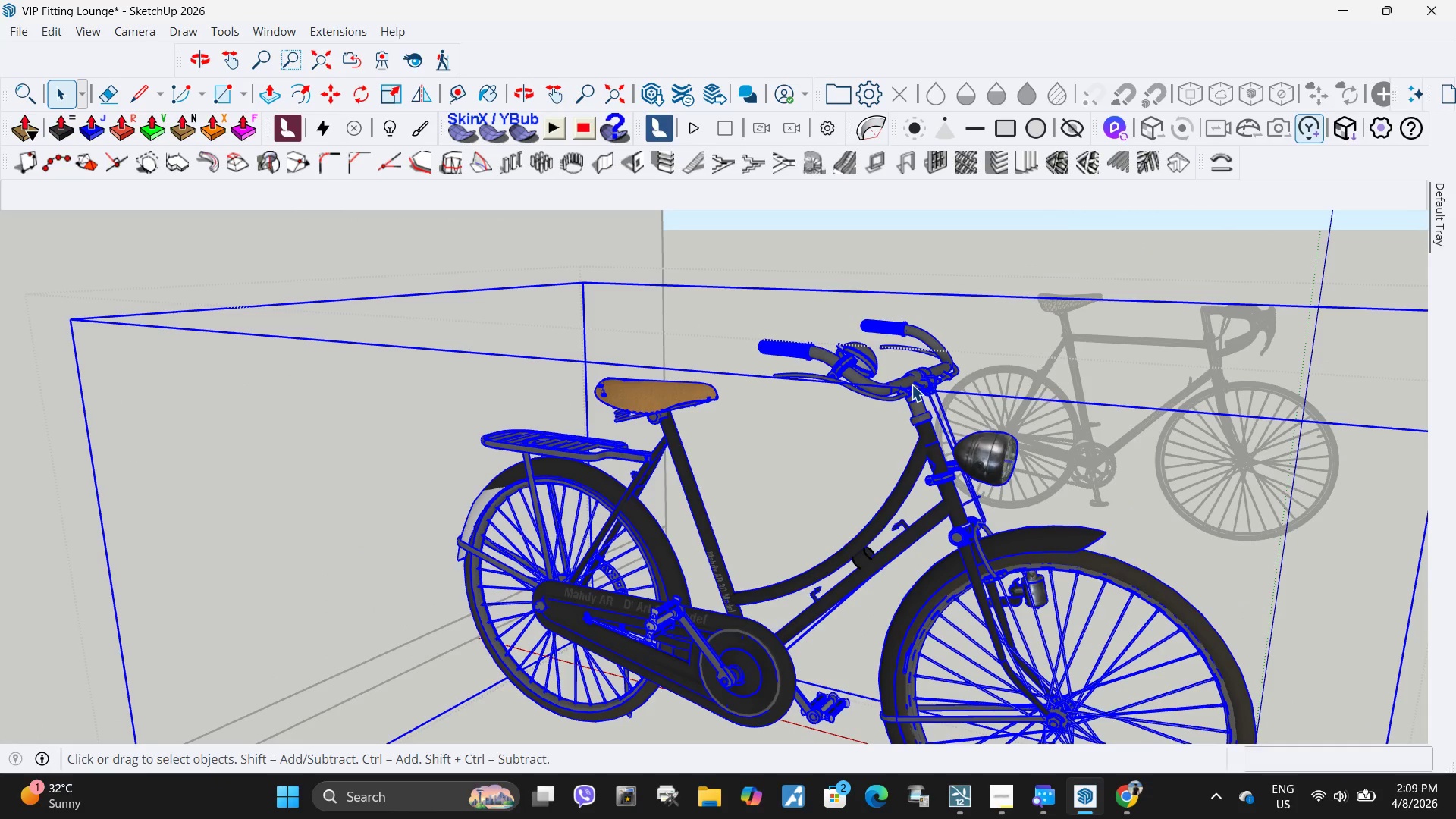 
triple_click([912, 384])
 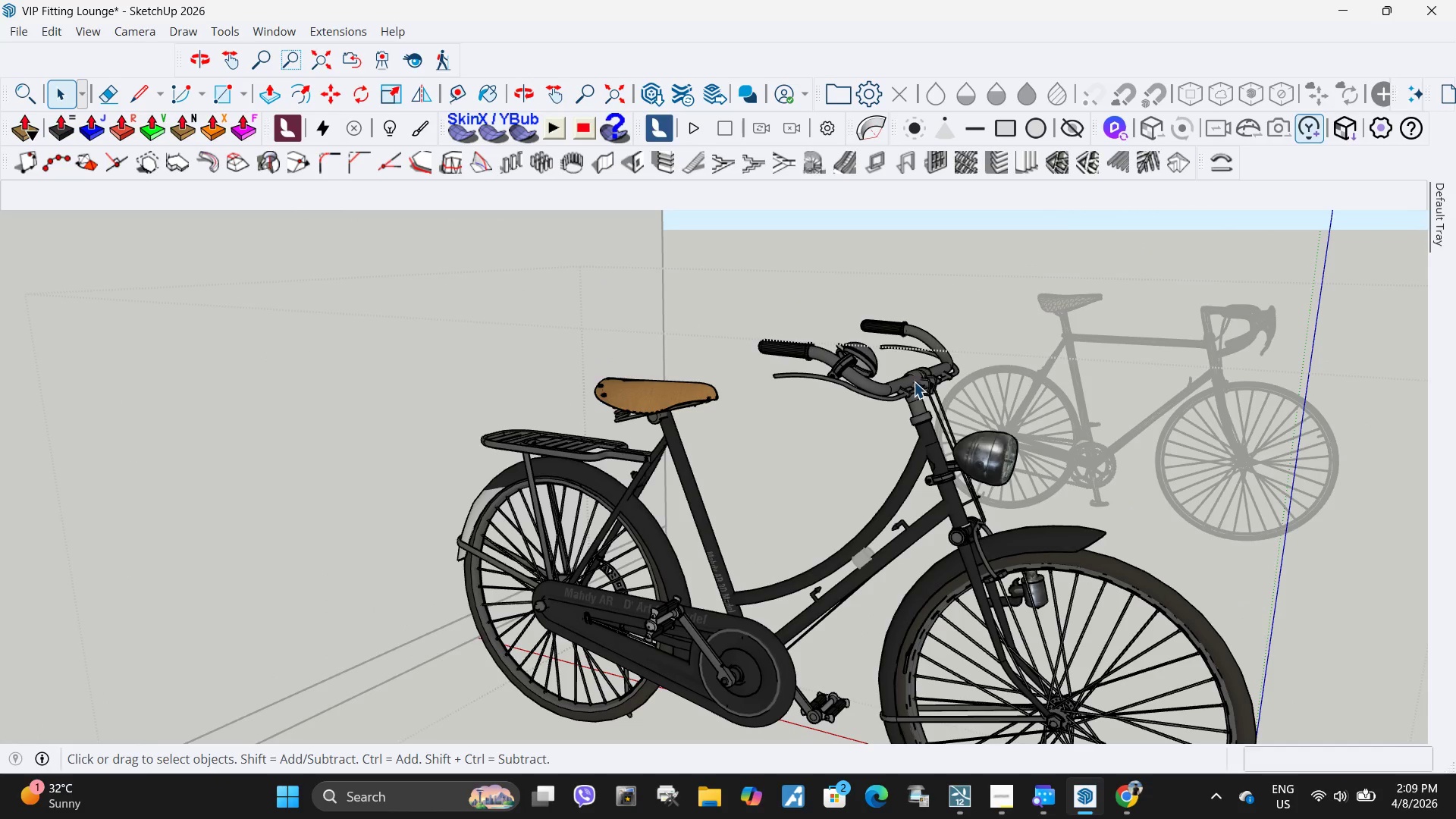 
triple_click([914, 381])
 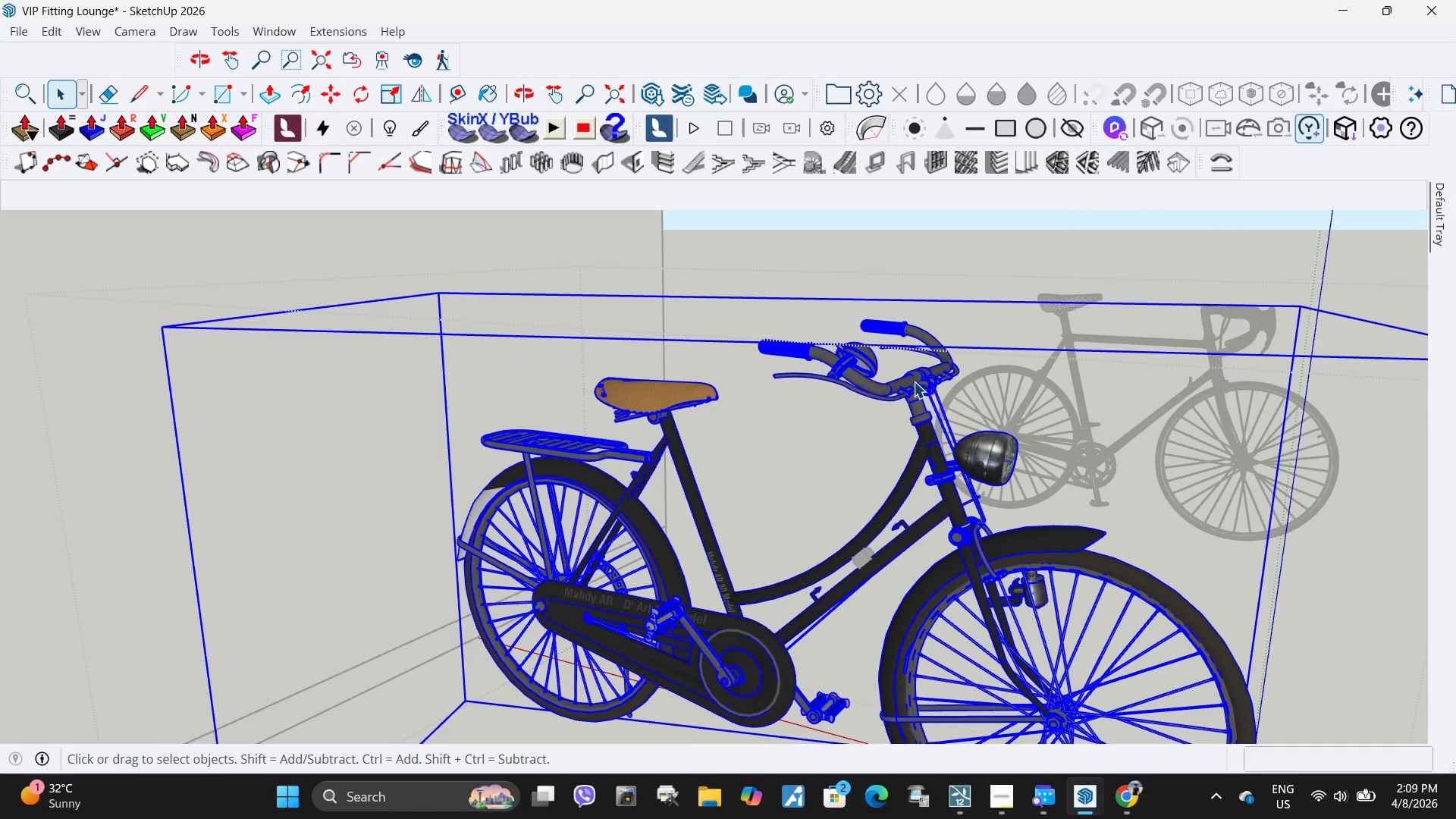 
triple_click([914, 381])
 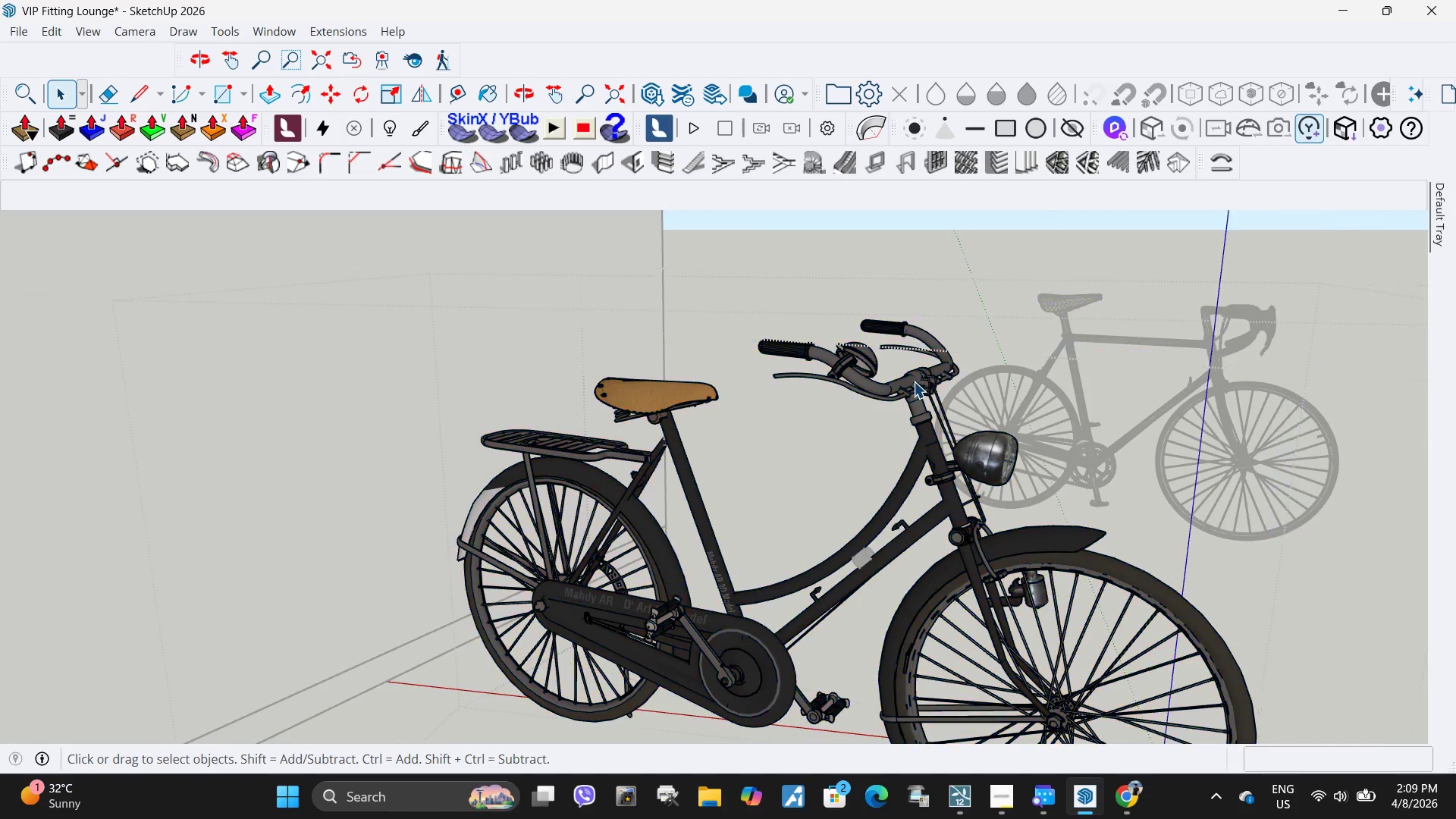 
triple_click([914, 381])
 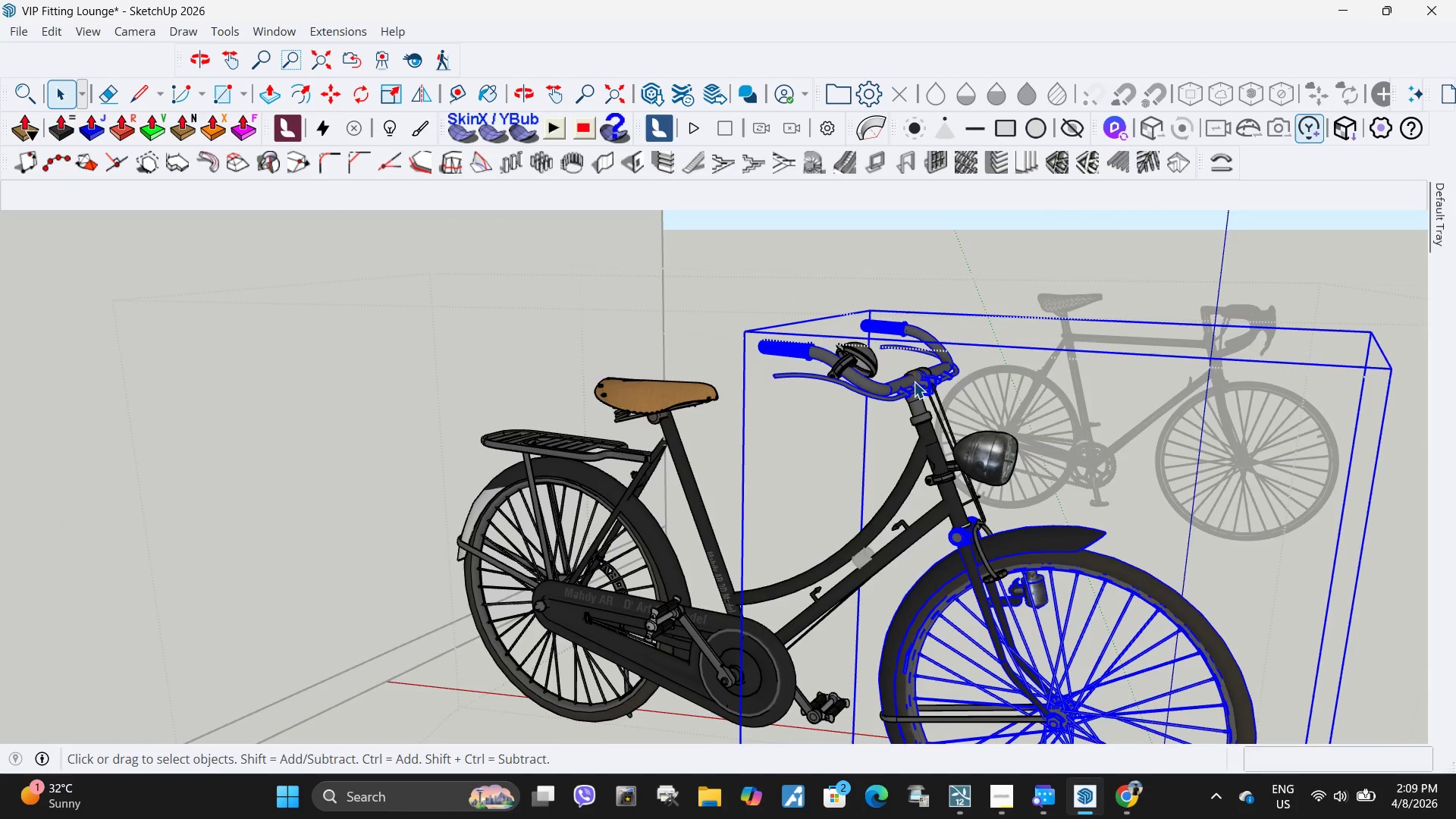 
left_click([914, 381])
 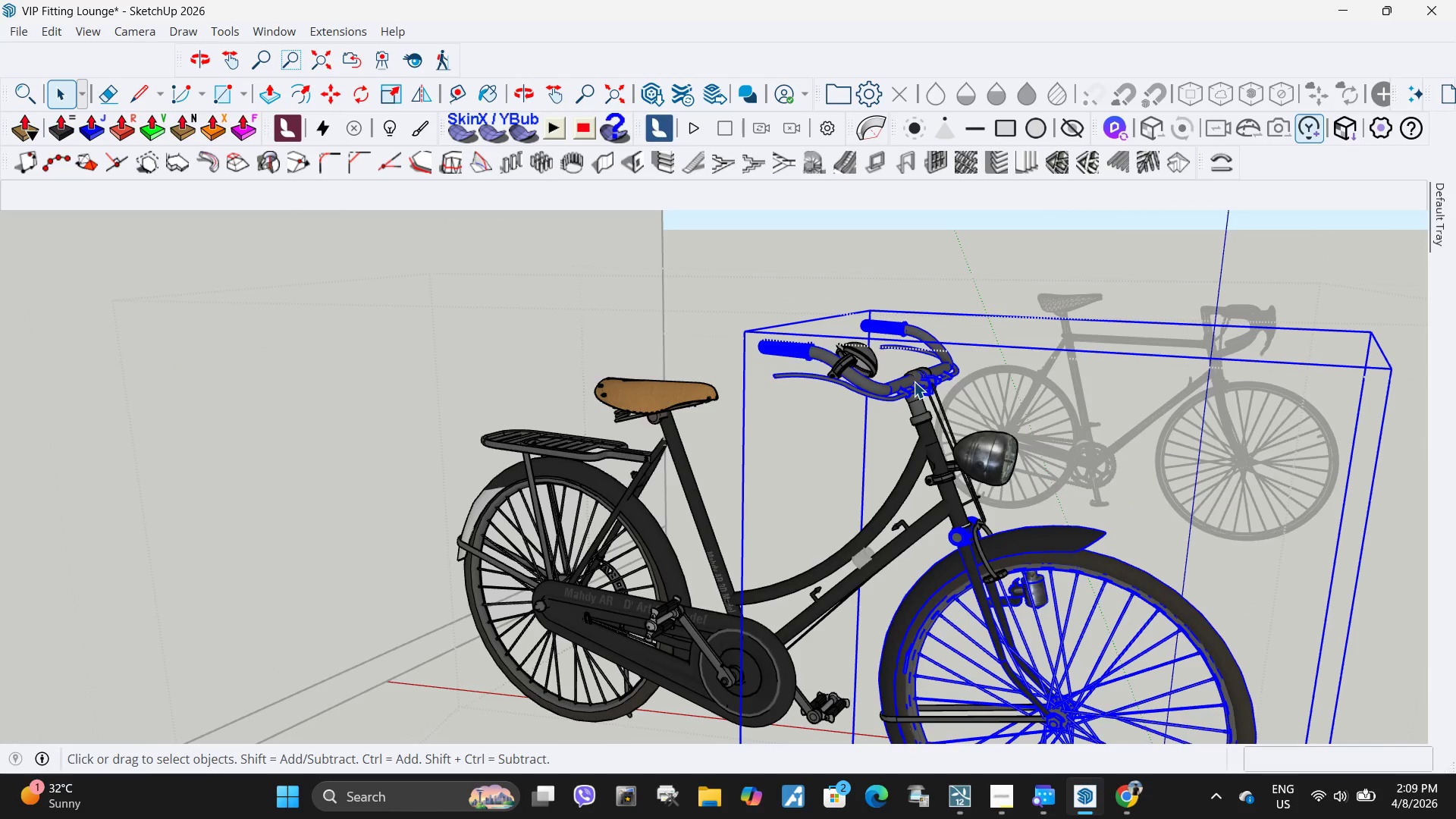 
key(M)
 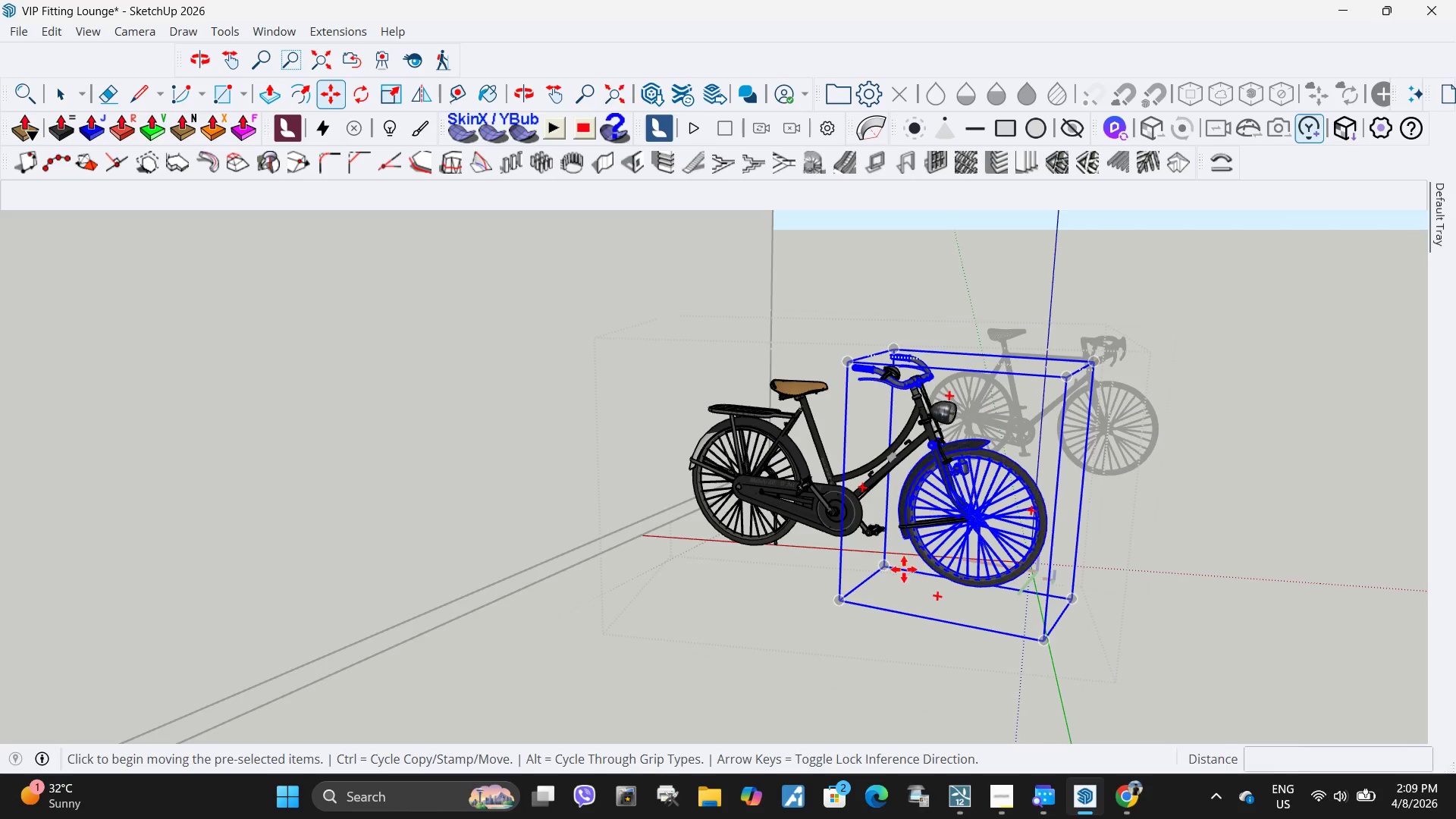 
scroll: coordinate [914, 381], scroll_direction: down, amount: 10.0
 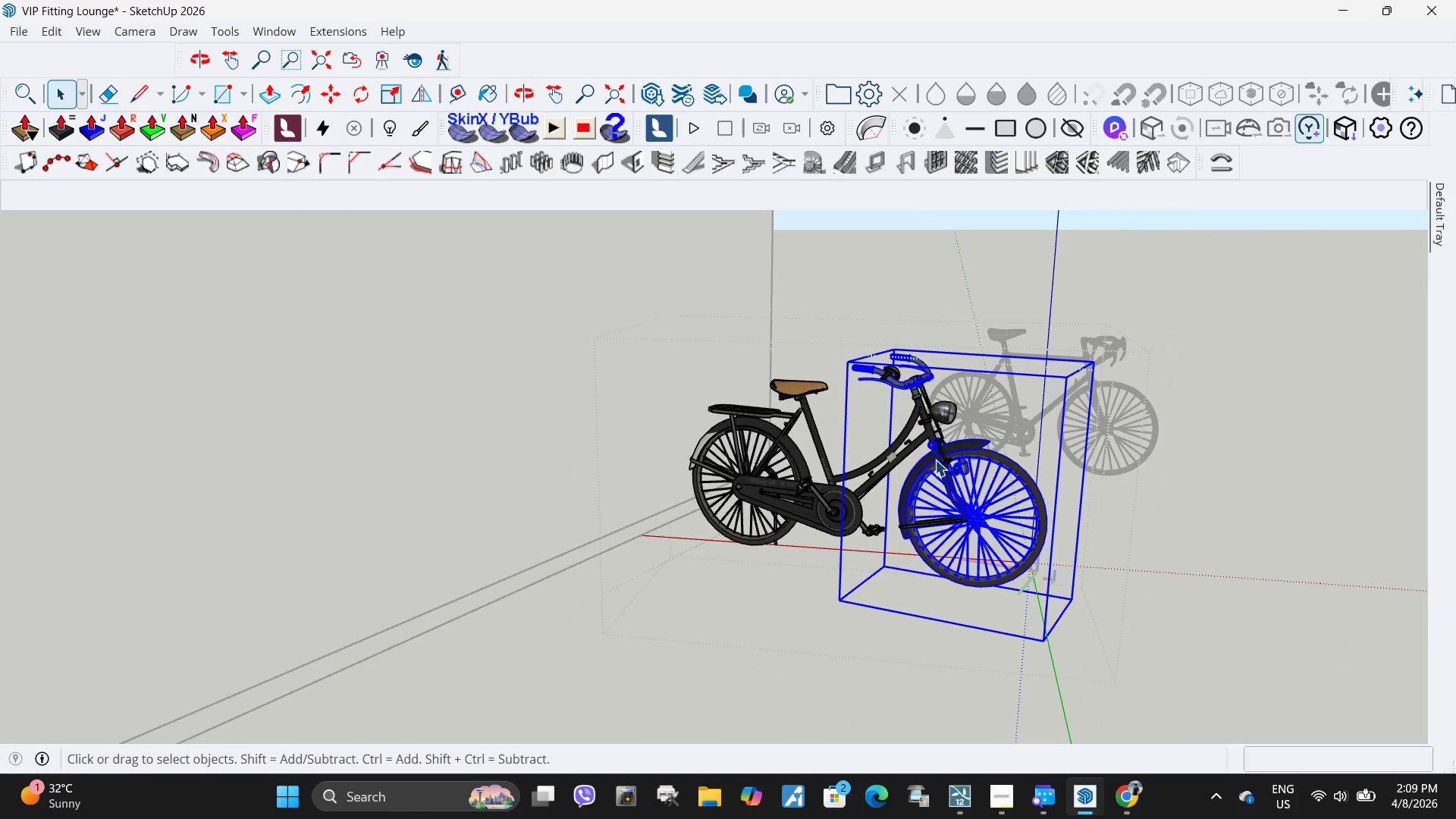 
left_click([904, 570])
 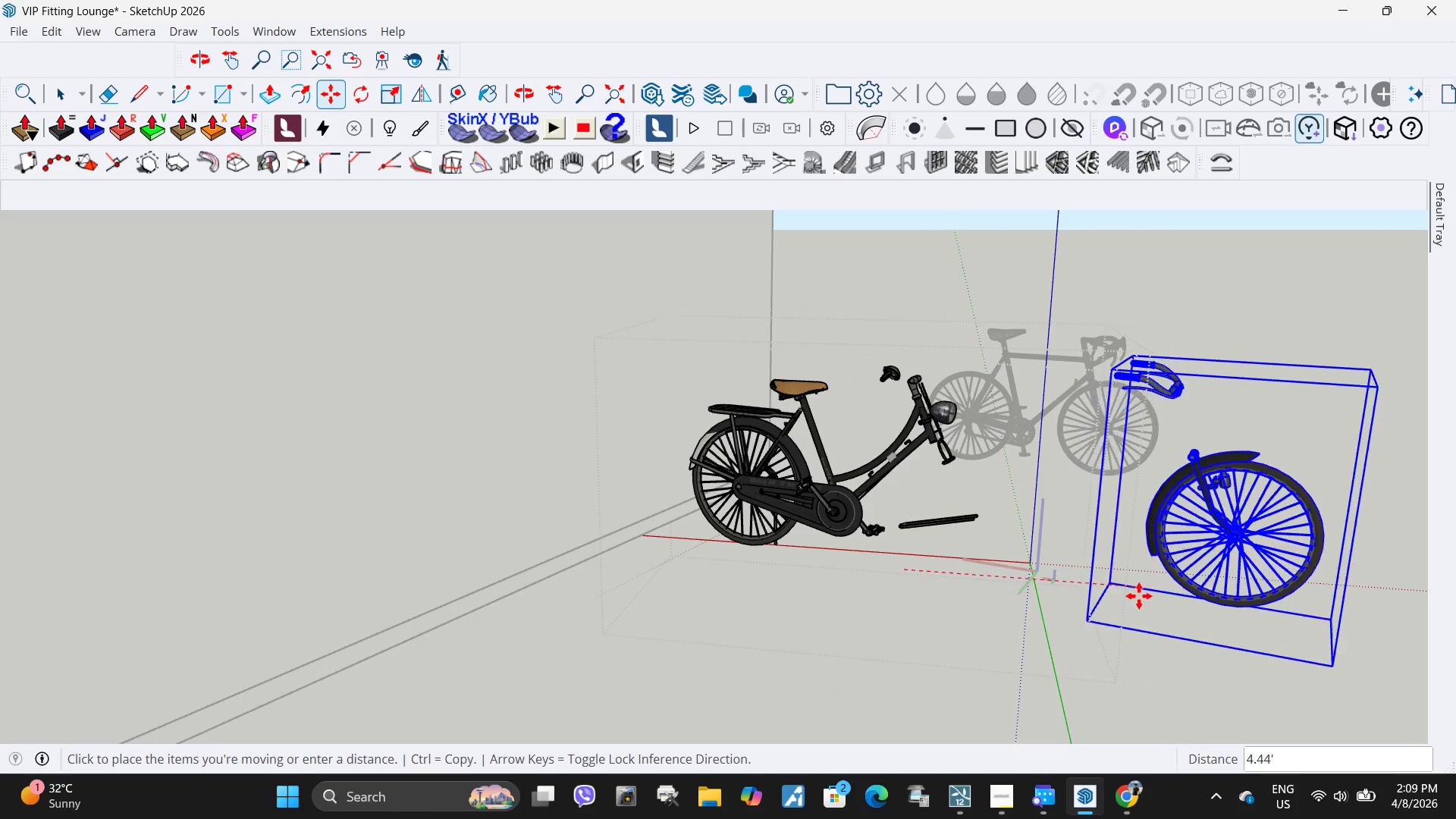 
left_click([1139, 596])
 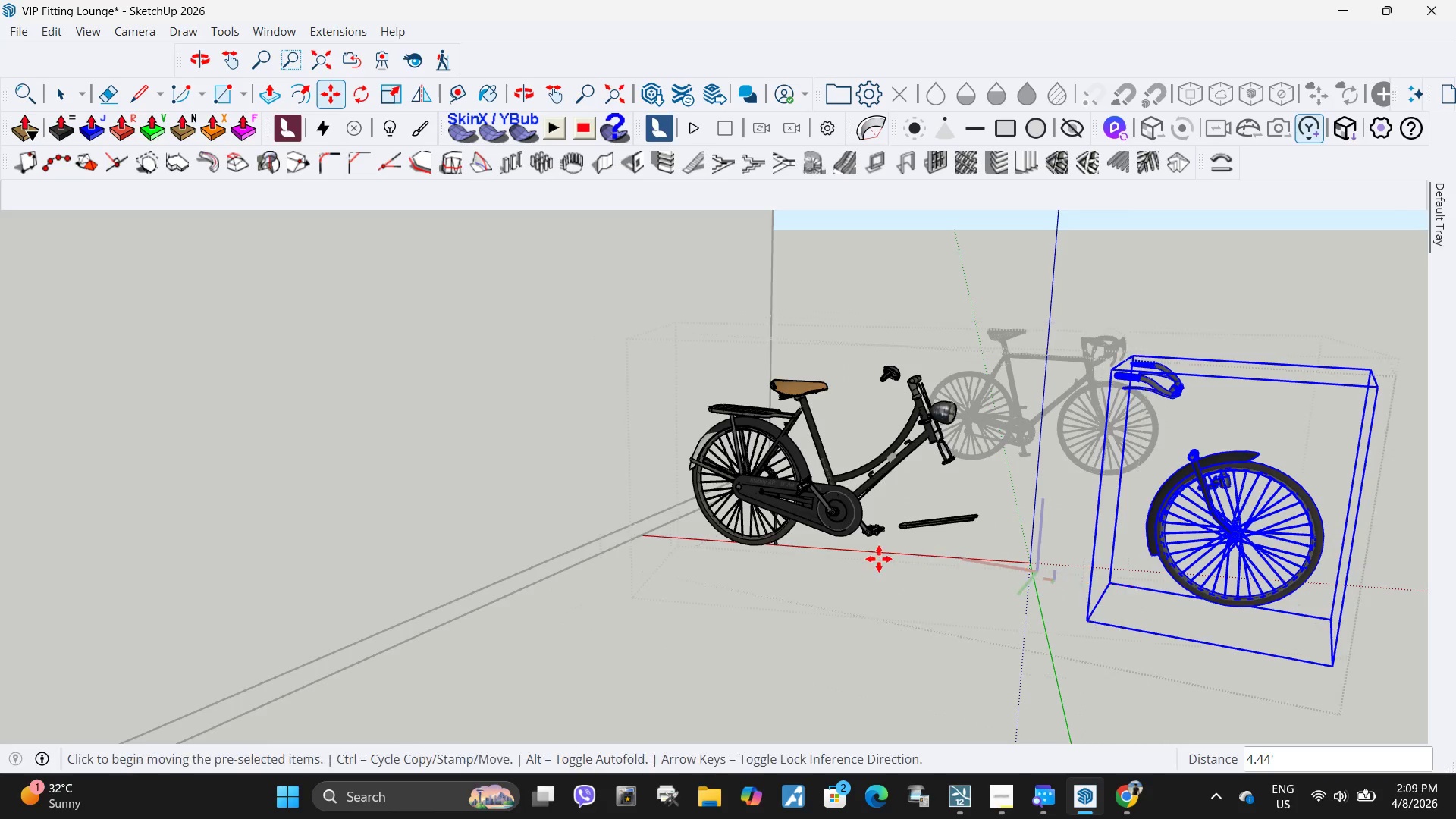 
key(Space)
 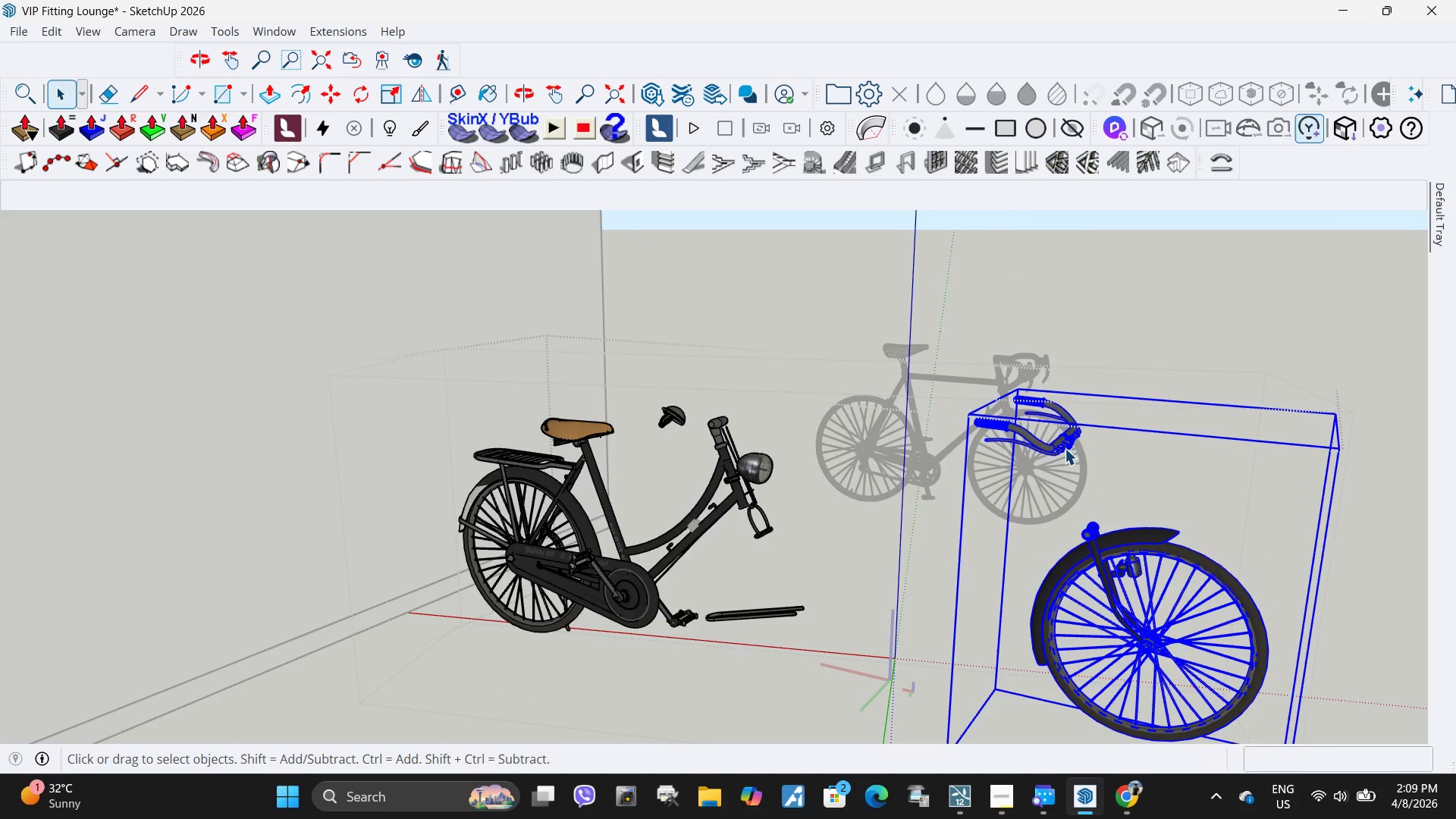 
scroll: coordinate [1162, 408], scroll_direction: up, amount: 6.0
 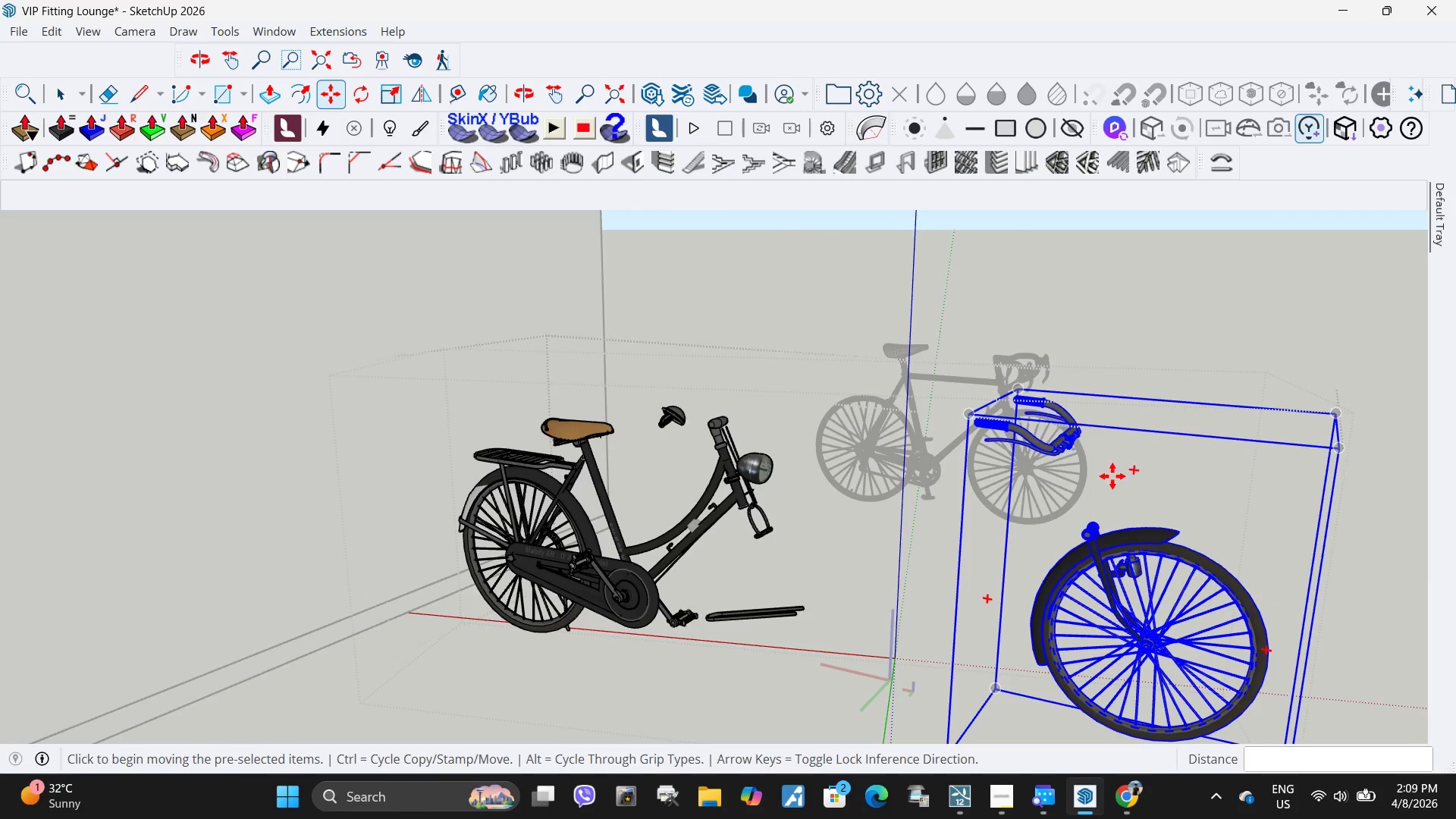 
double_click([1065, 448])
 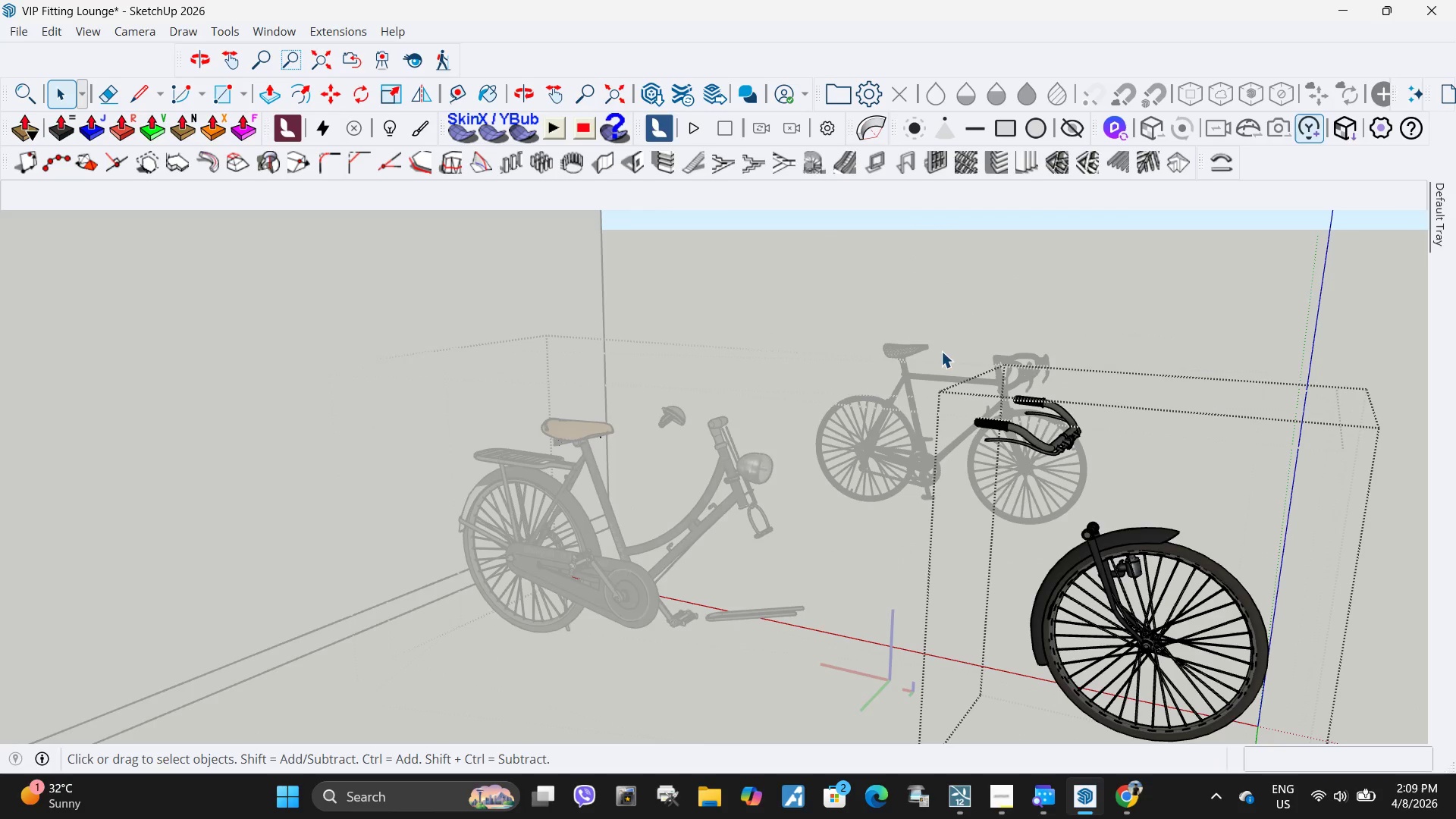 
left_click_drag(start_coordinate=[938, 348], to_coordinate=[1116, 471])
 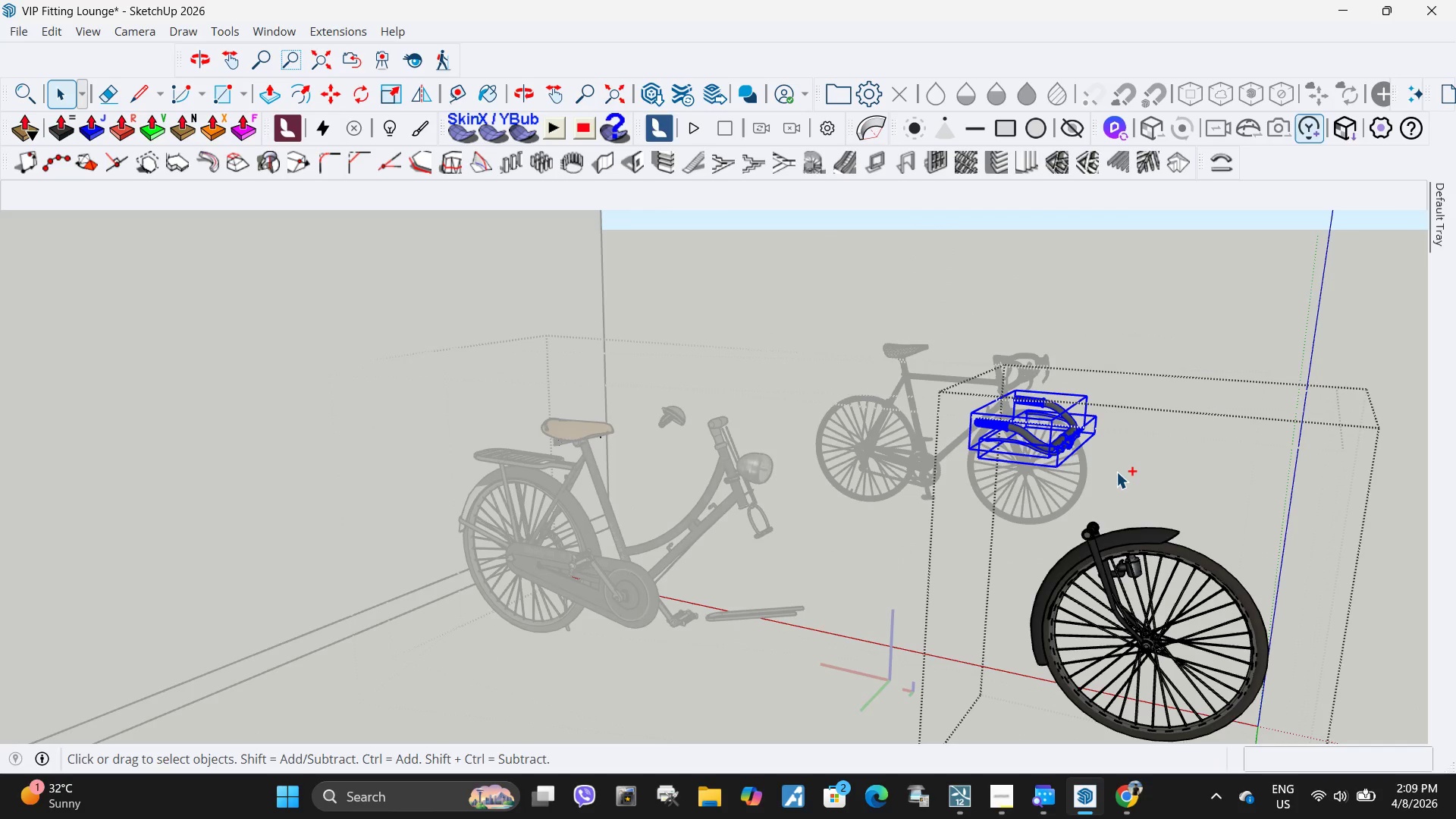 
key(Control+C)
 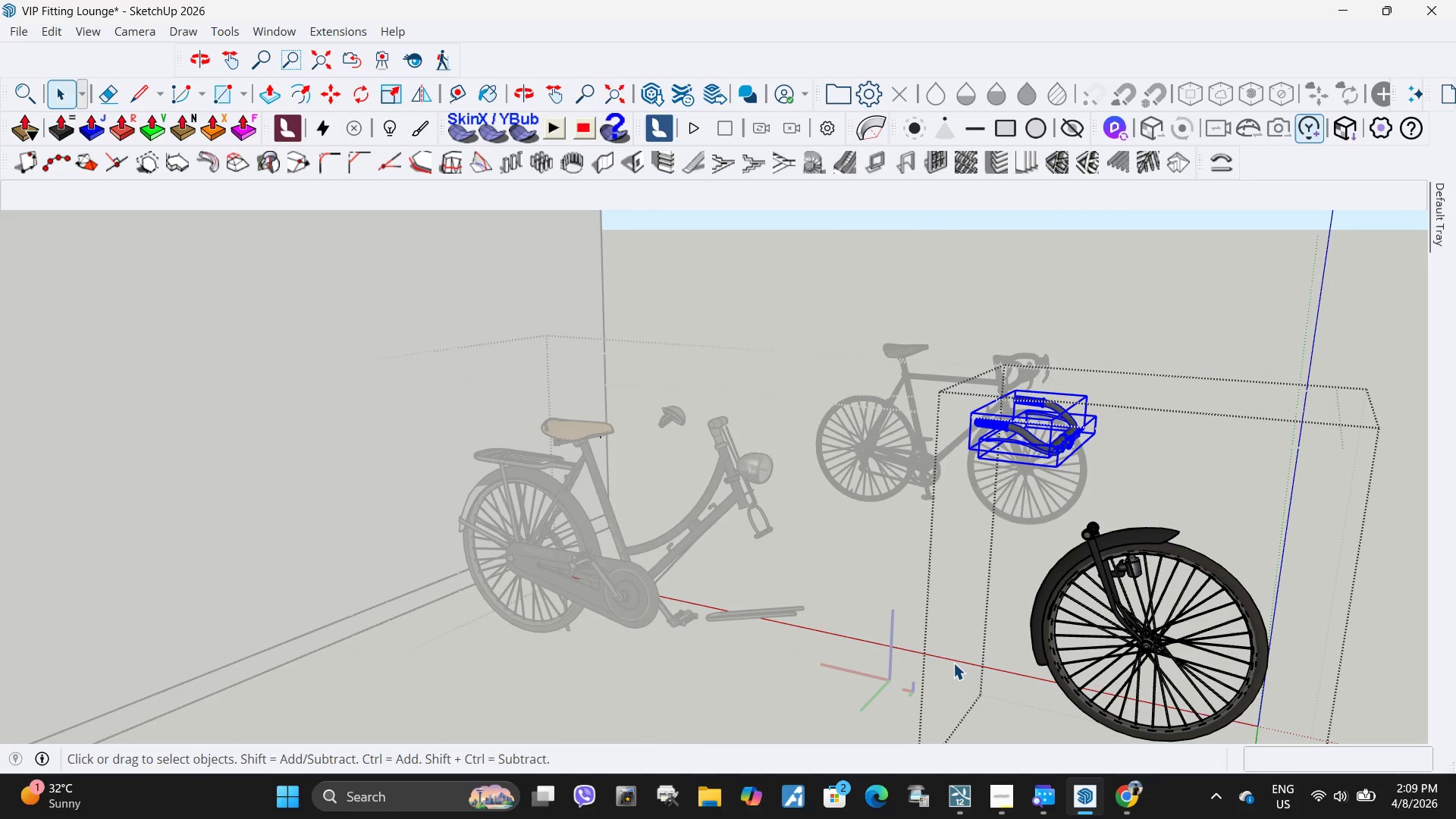 
left_click([953, 663])
 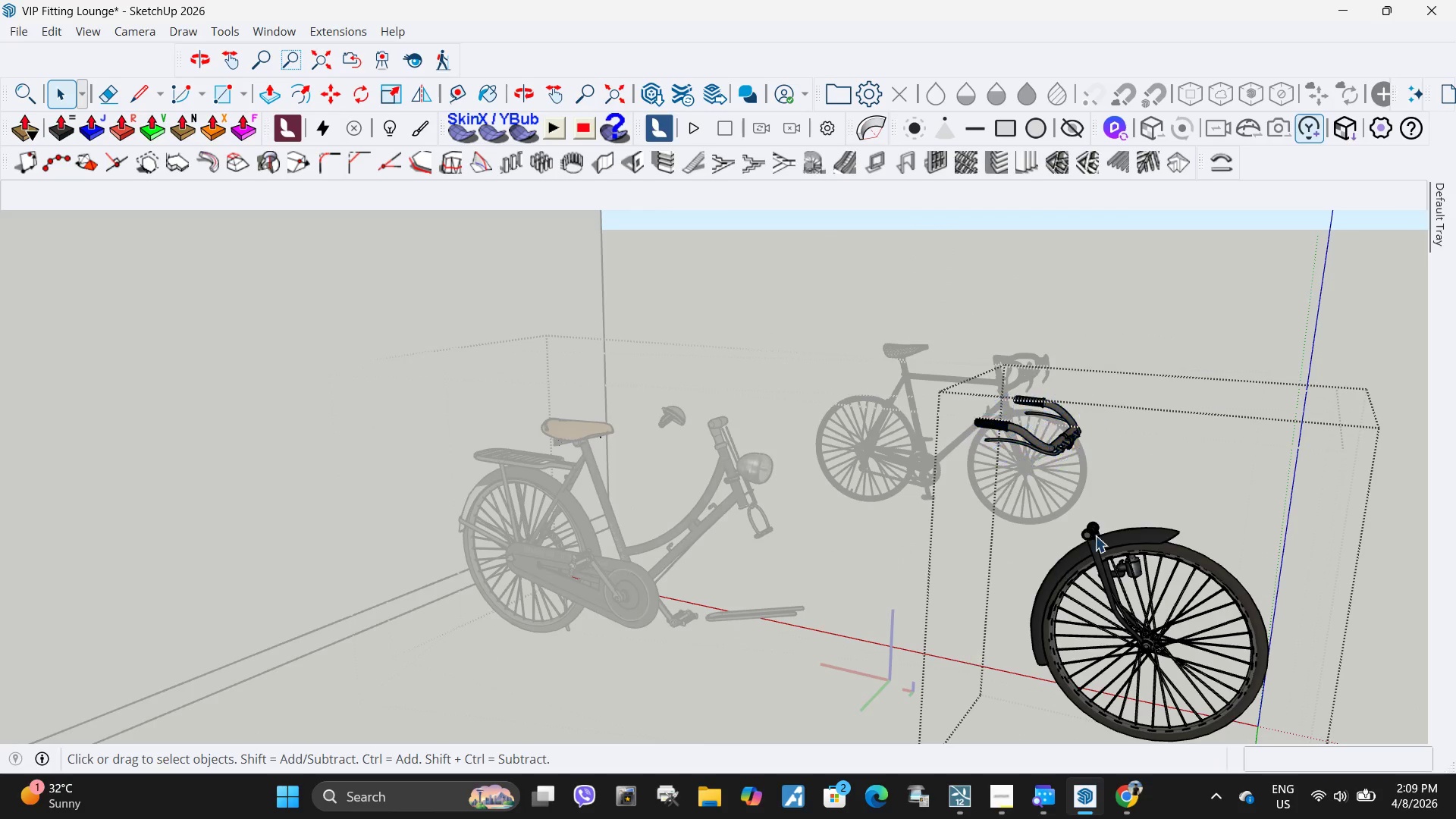 
key(Escape)
 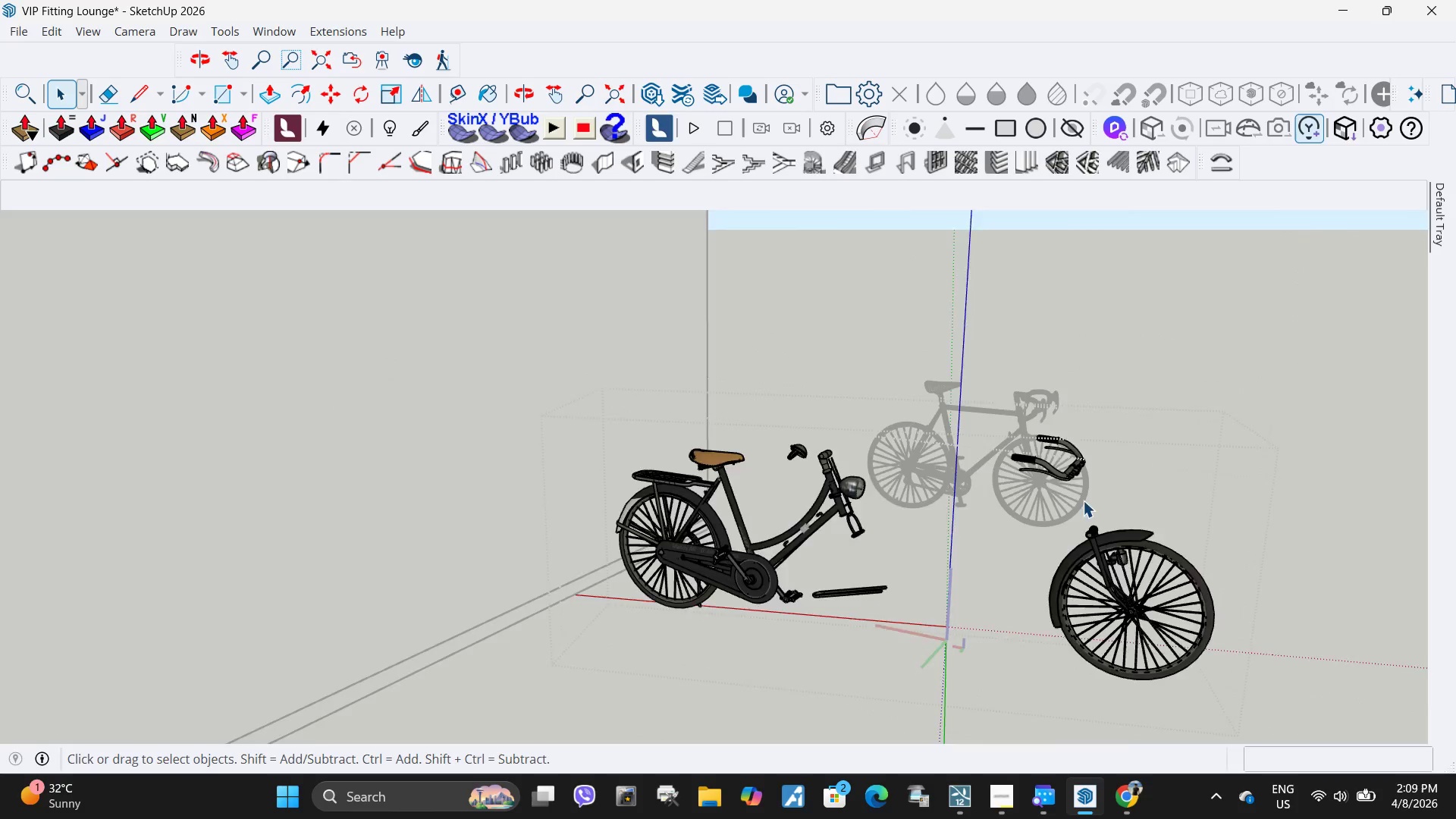 
key(Escape)
 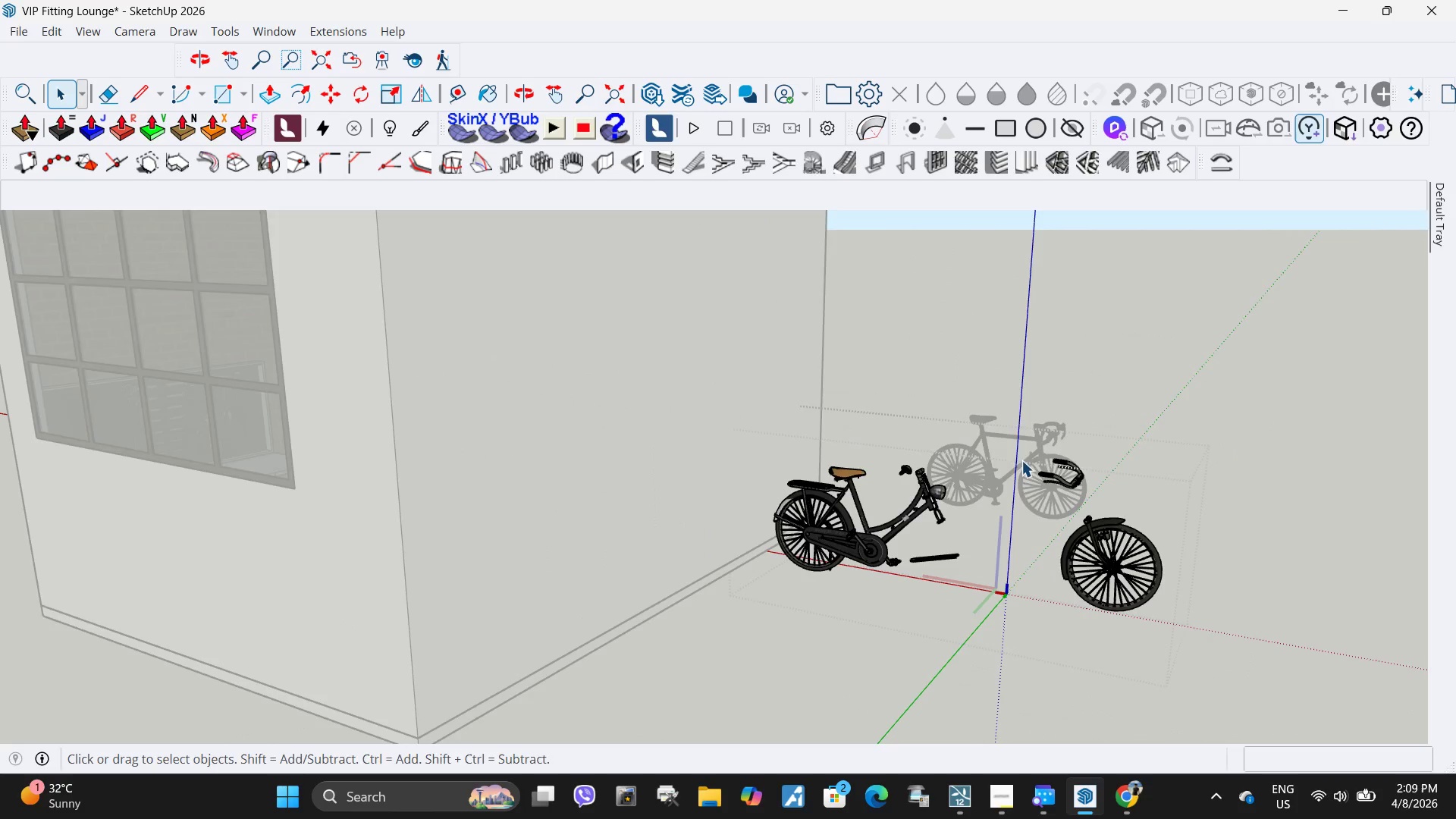 
key(Escape)
 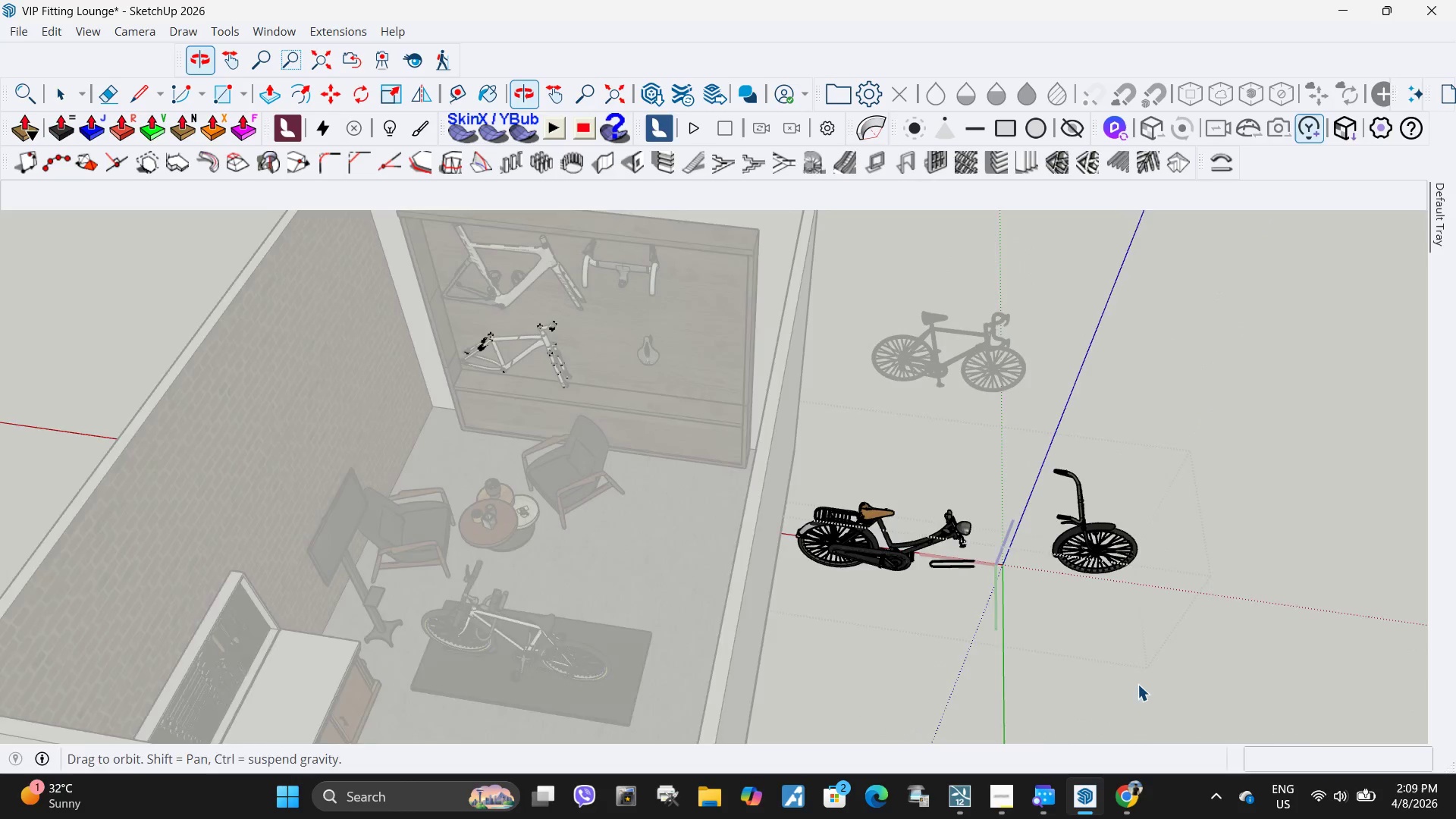 
scroll: coordinate [1077, 498], scroll_direction: down, amount: 10.0
 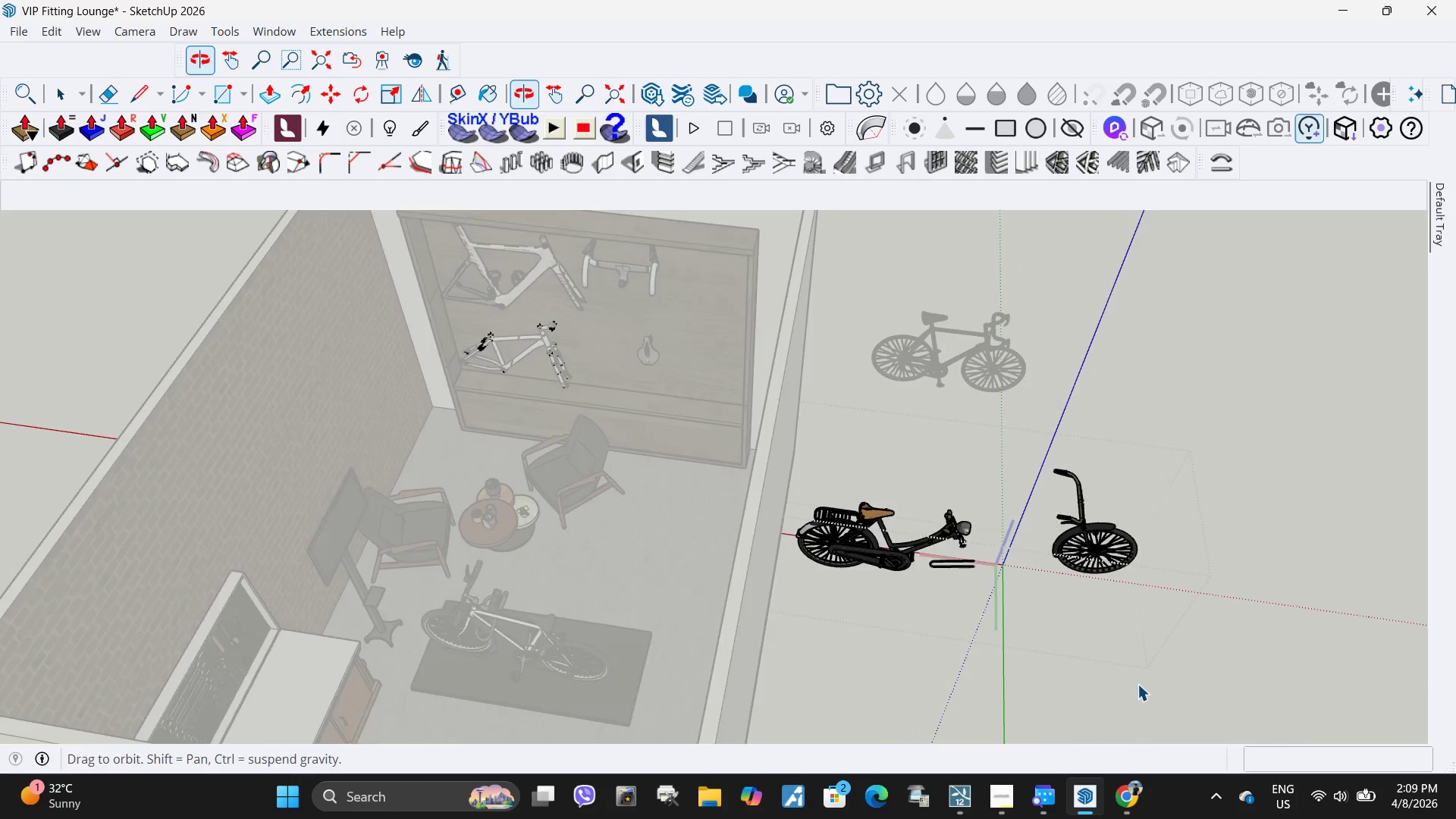 
key(Escape)
 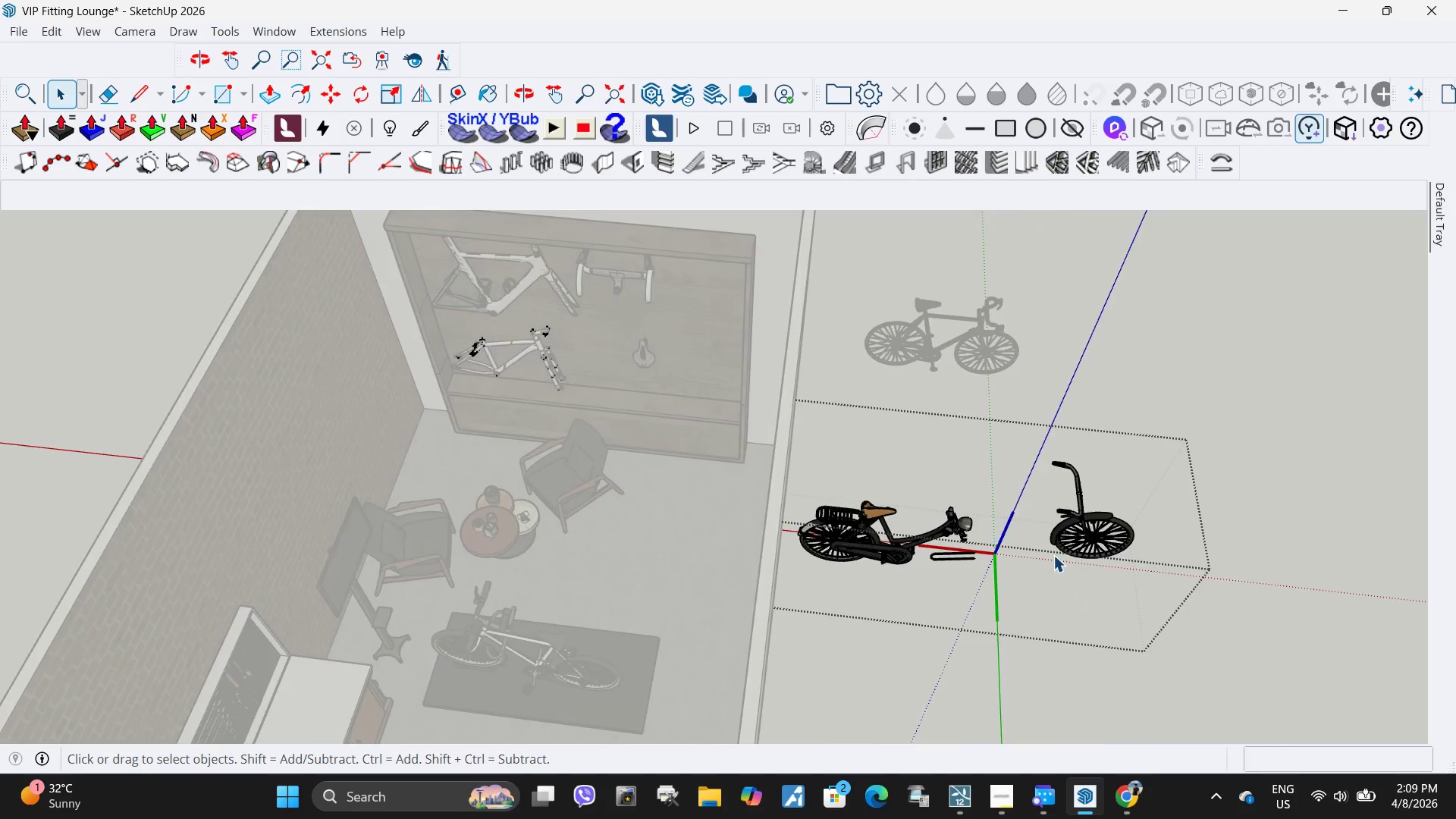 
key(Escape)
 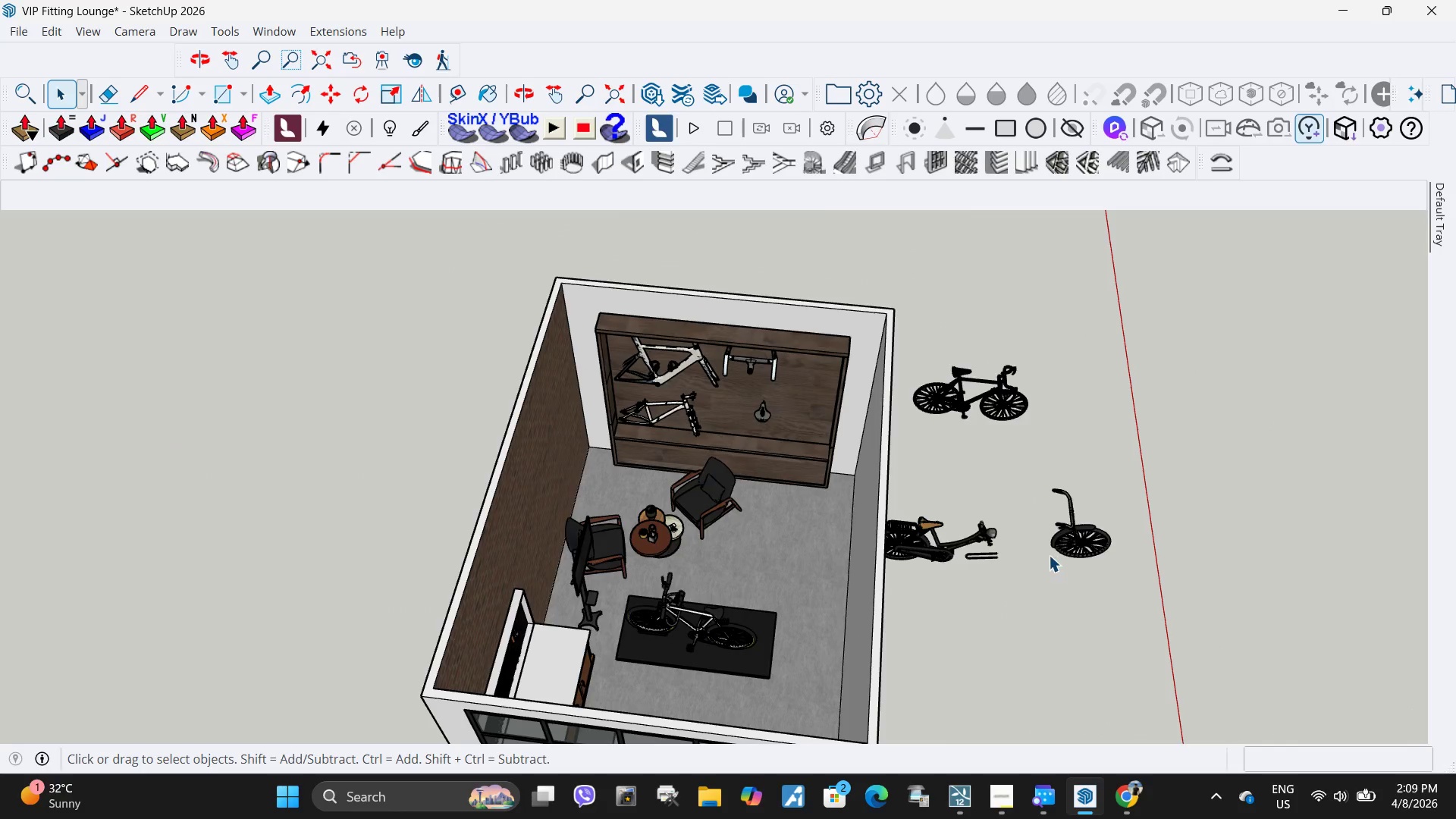 
key(Escape)
 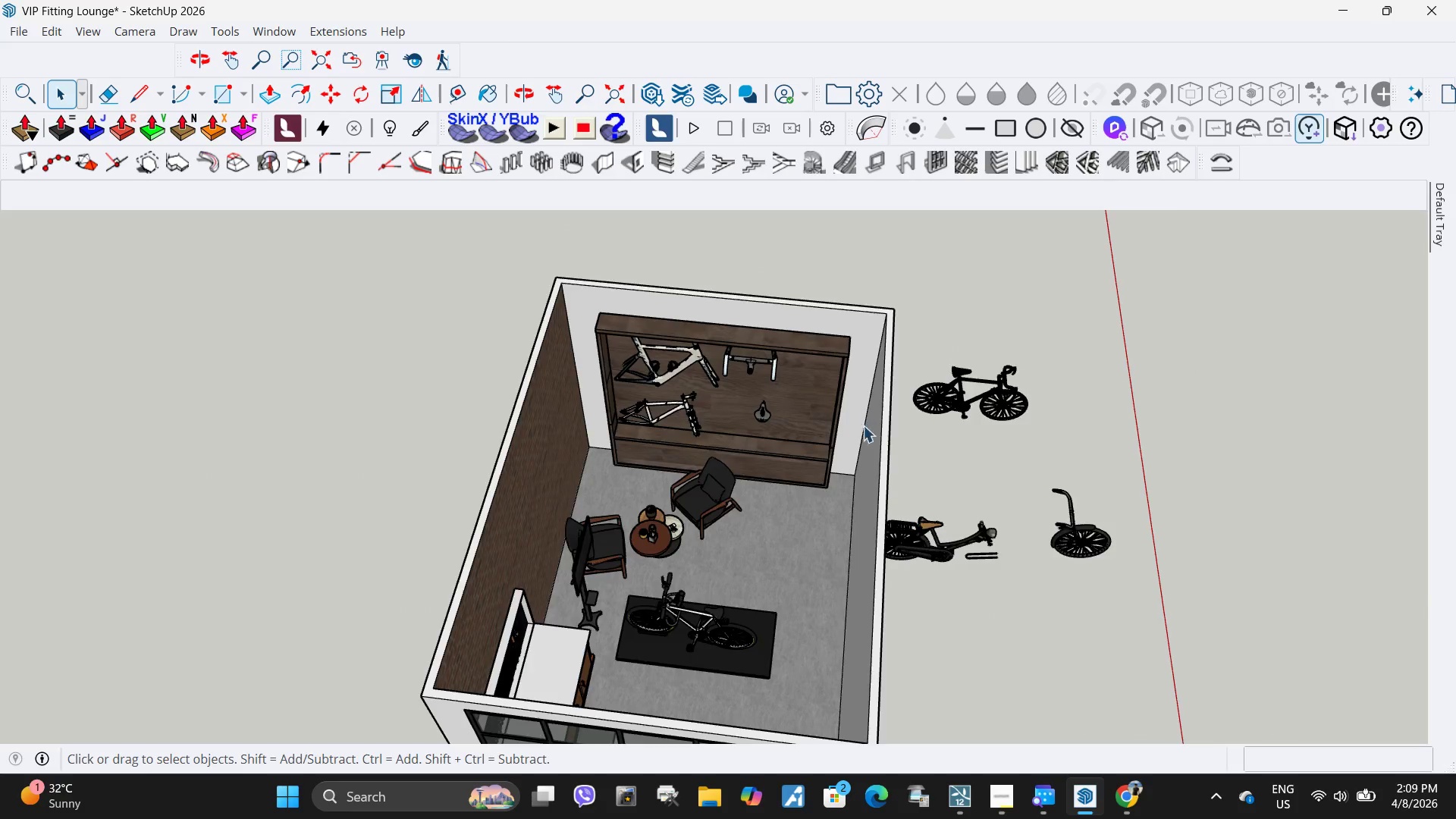 
scroll: coordinate [1053, 555], scroll_direction: down, amount: 5.0
 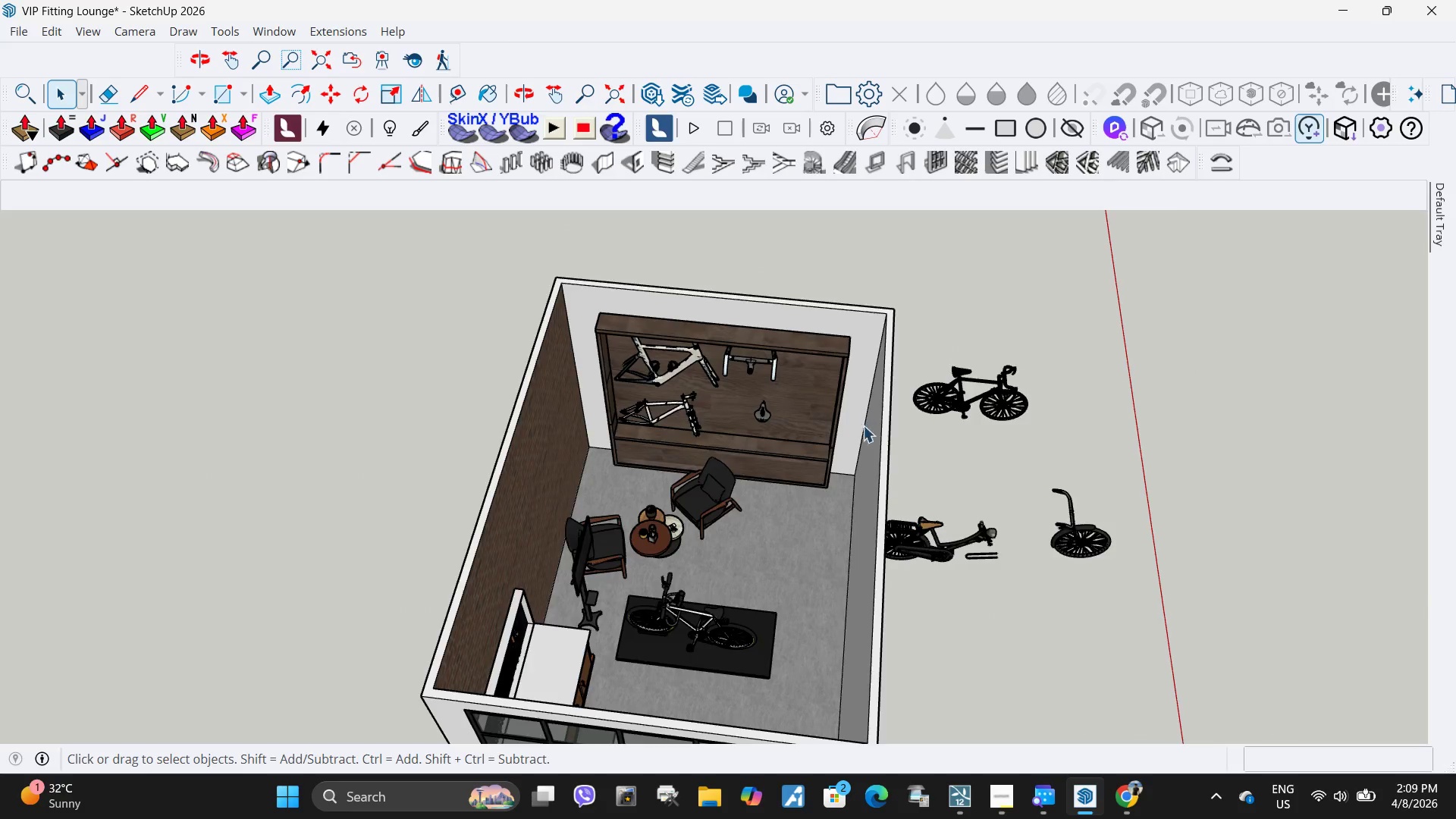 
key(Control+ControlLeft)
 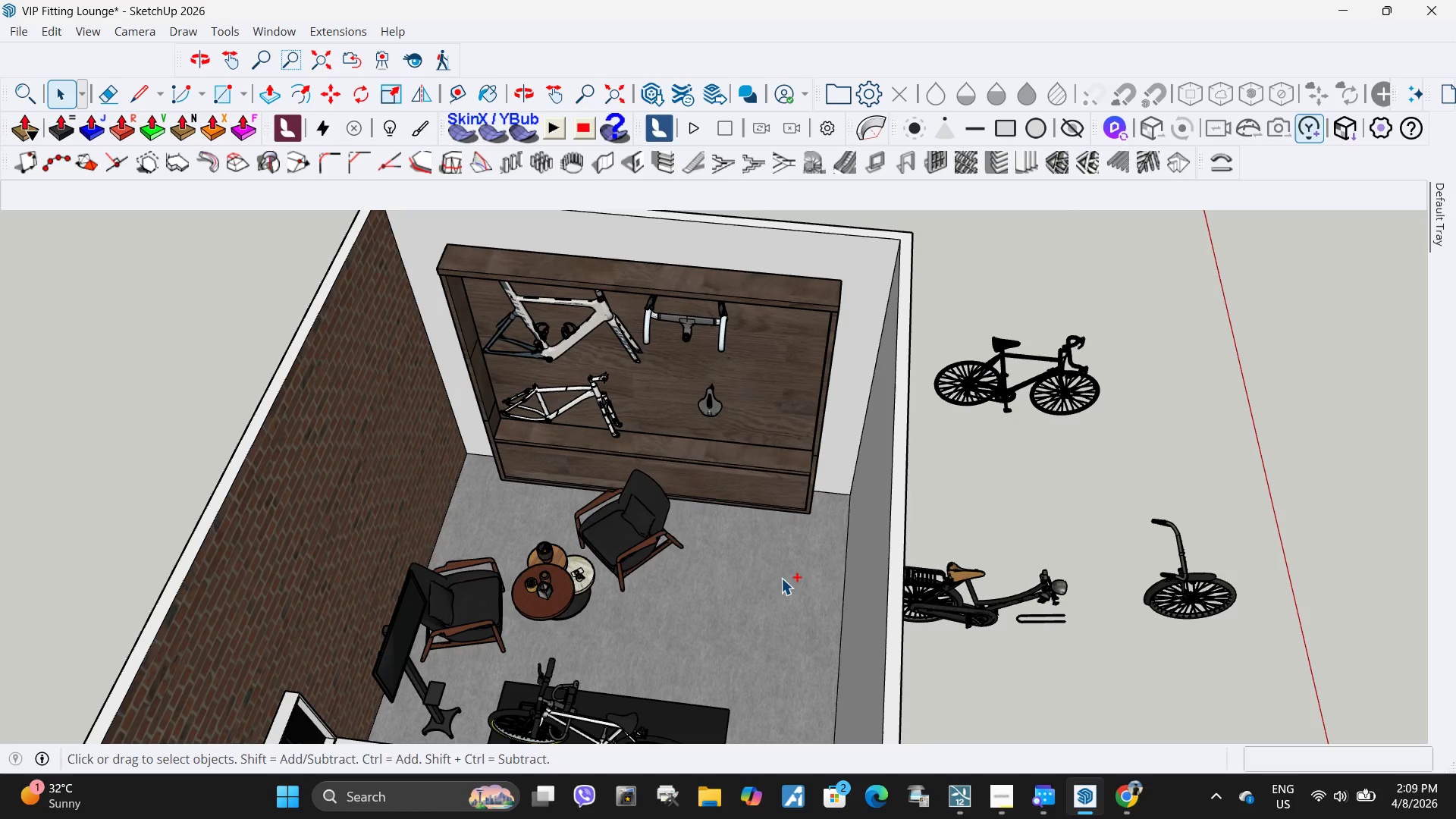 
key(Control+V)
 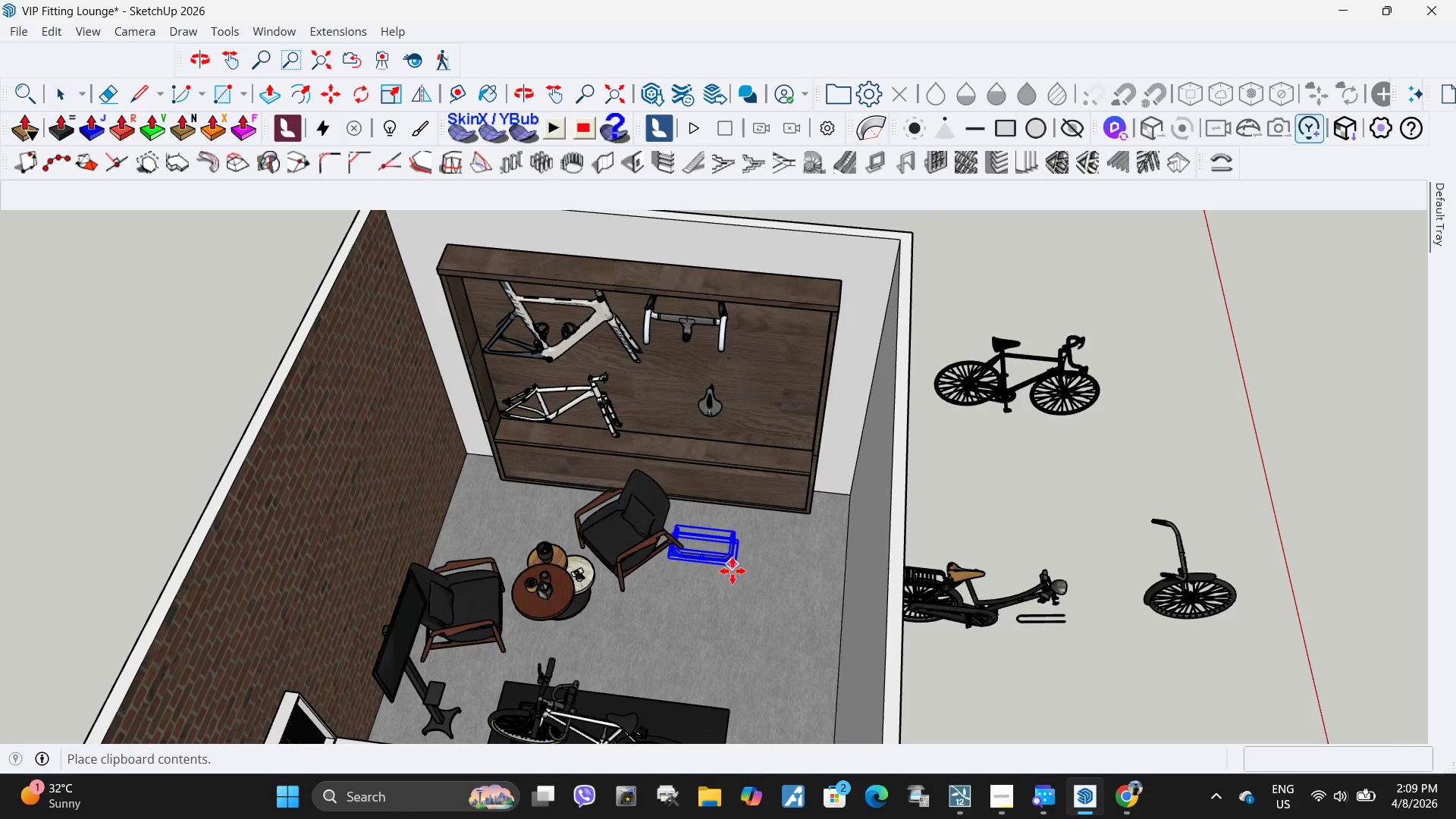 
scroll: coordinate [865, 434], scroll_direction: up, amount: 4.0
 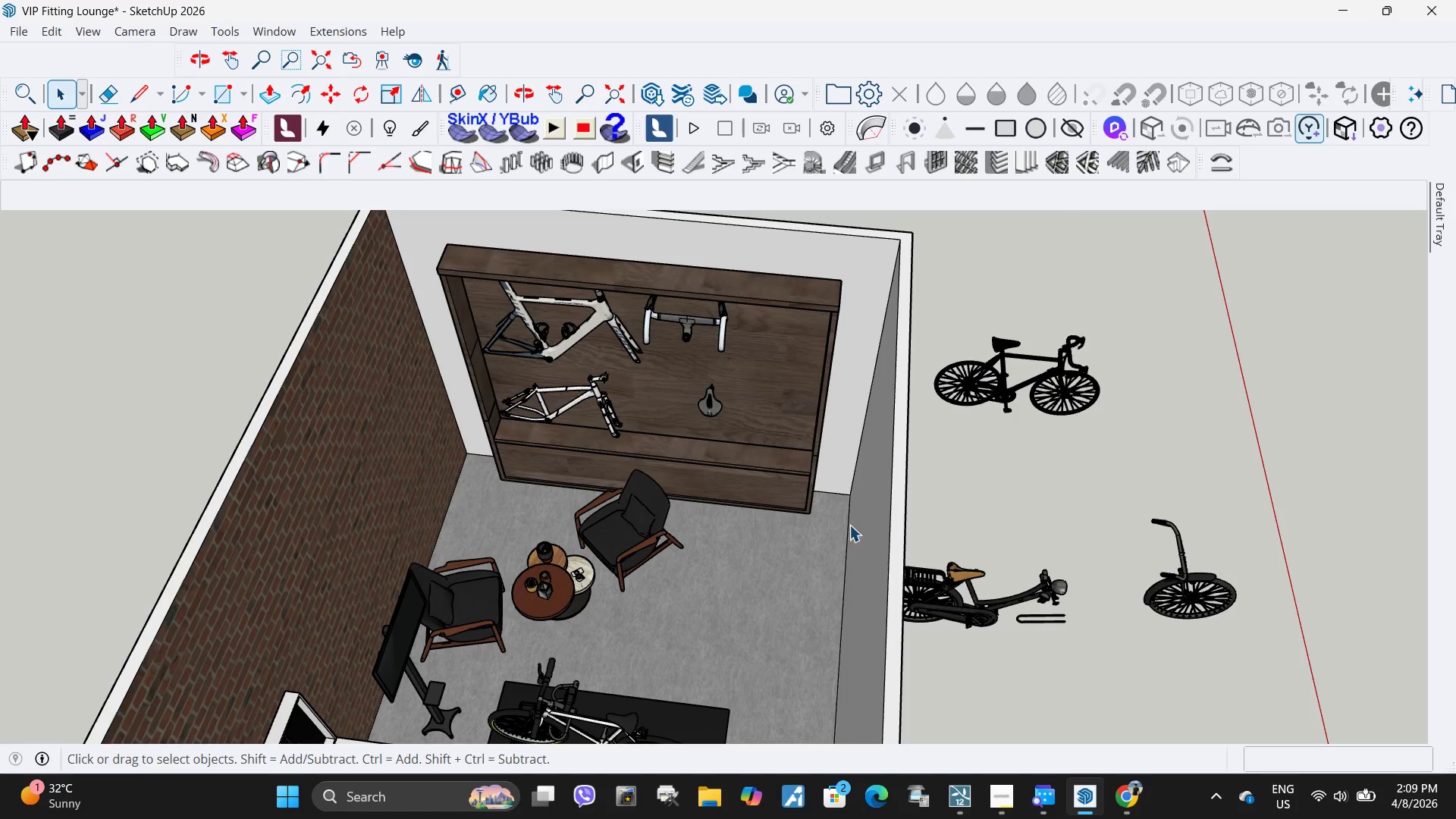 
left_click([774, 595])
 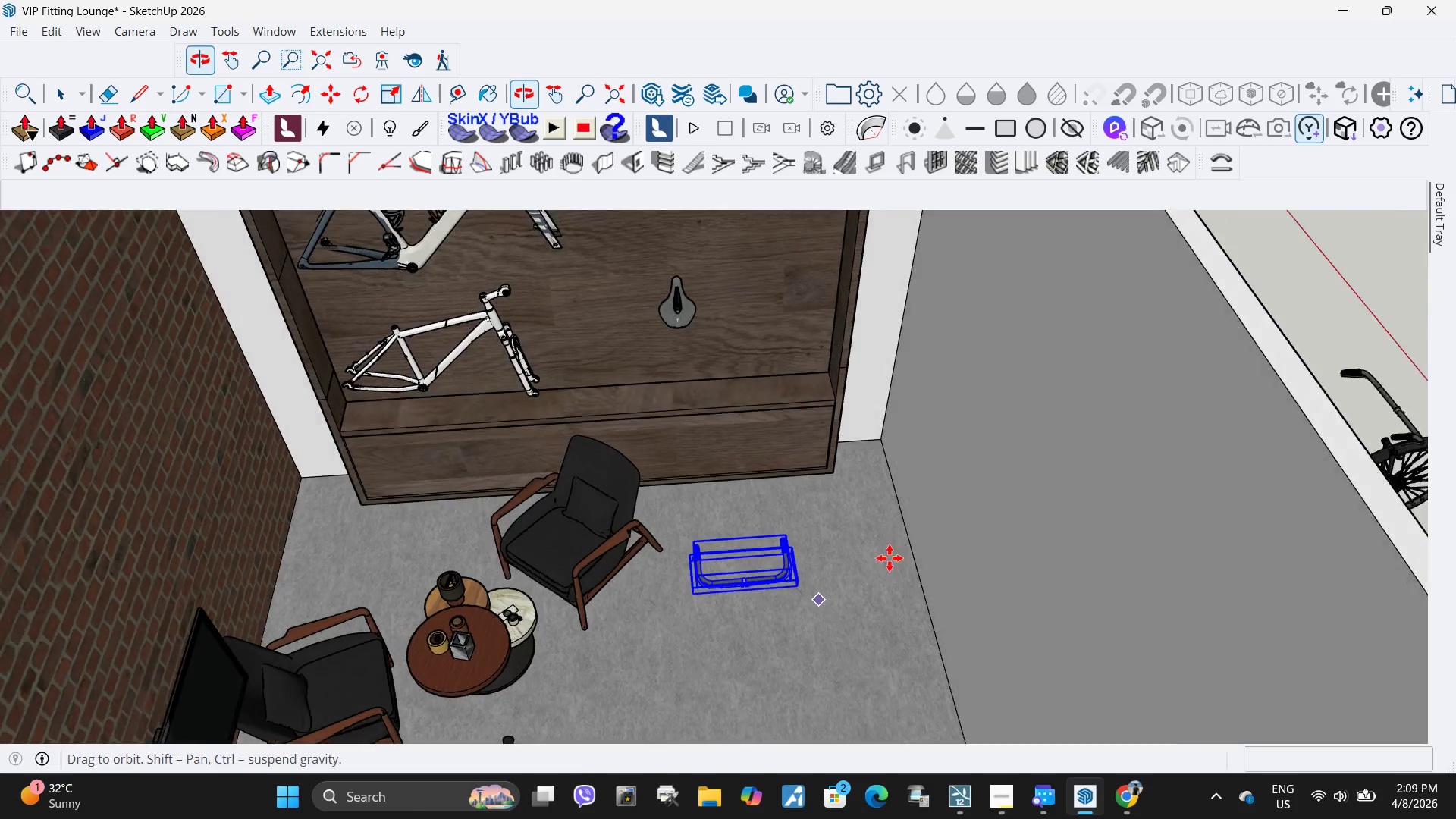 
scroll: coordinate [738, 596], scroll_direction: up, amount: 16.0
 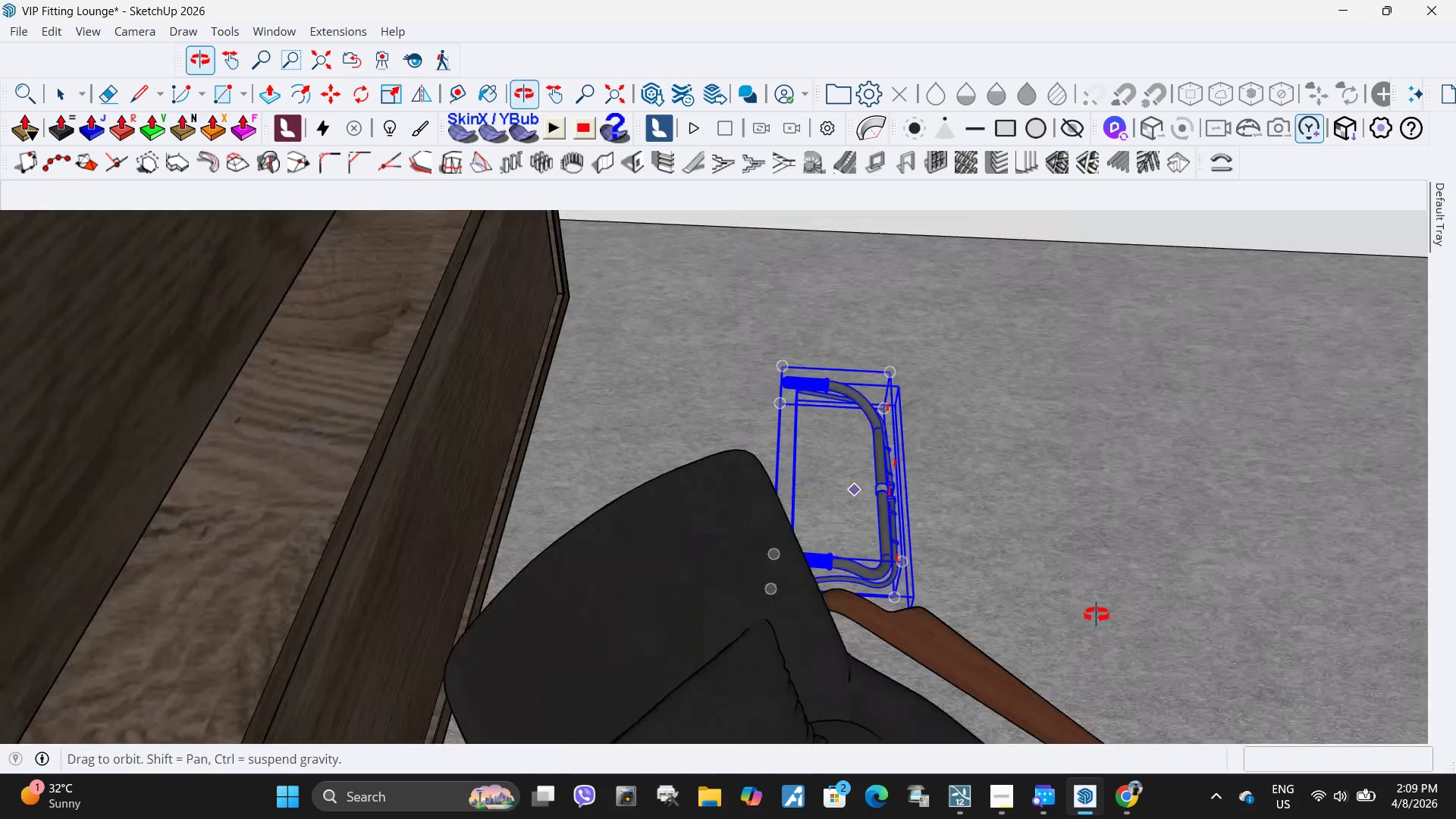 
scroll: coordinate [712, 550], scroll_direction: down, amount: 18.0
 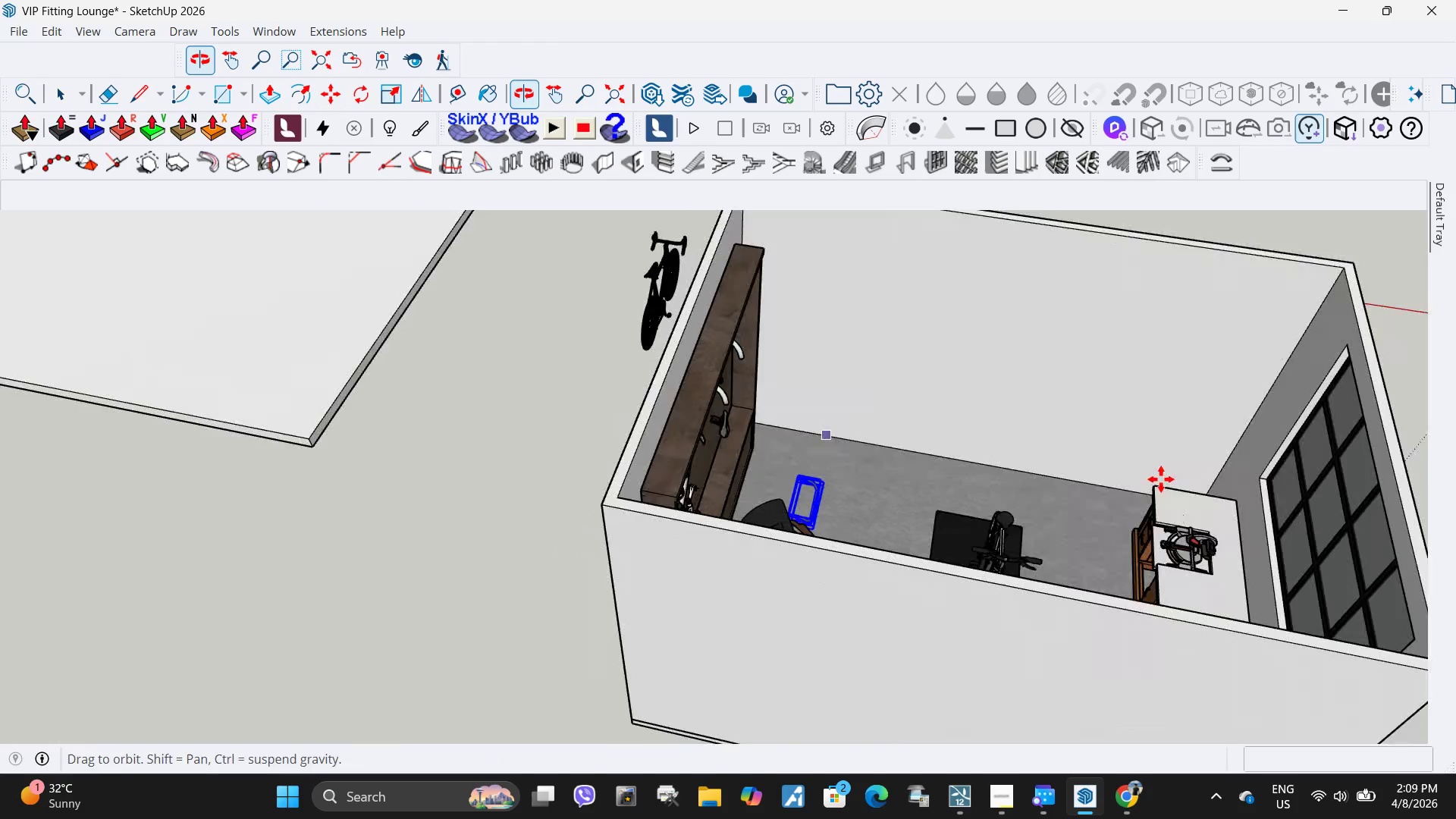 
key(Q)
 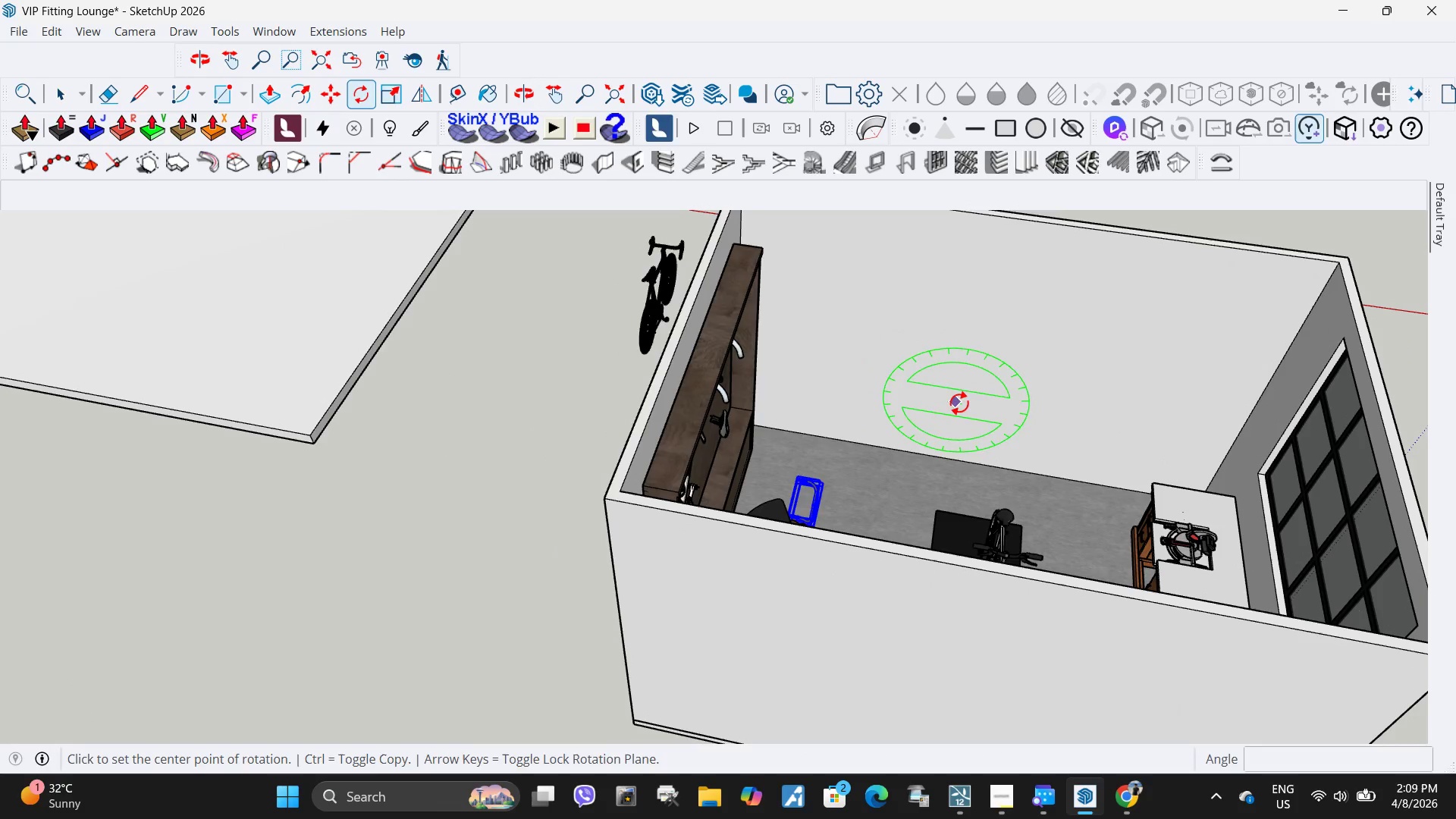 
left_click([959, 403])
 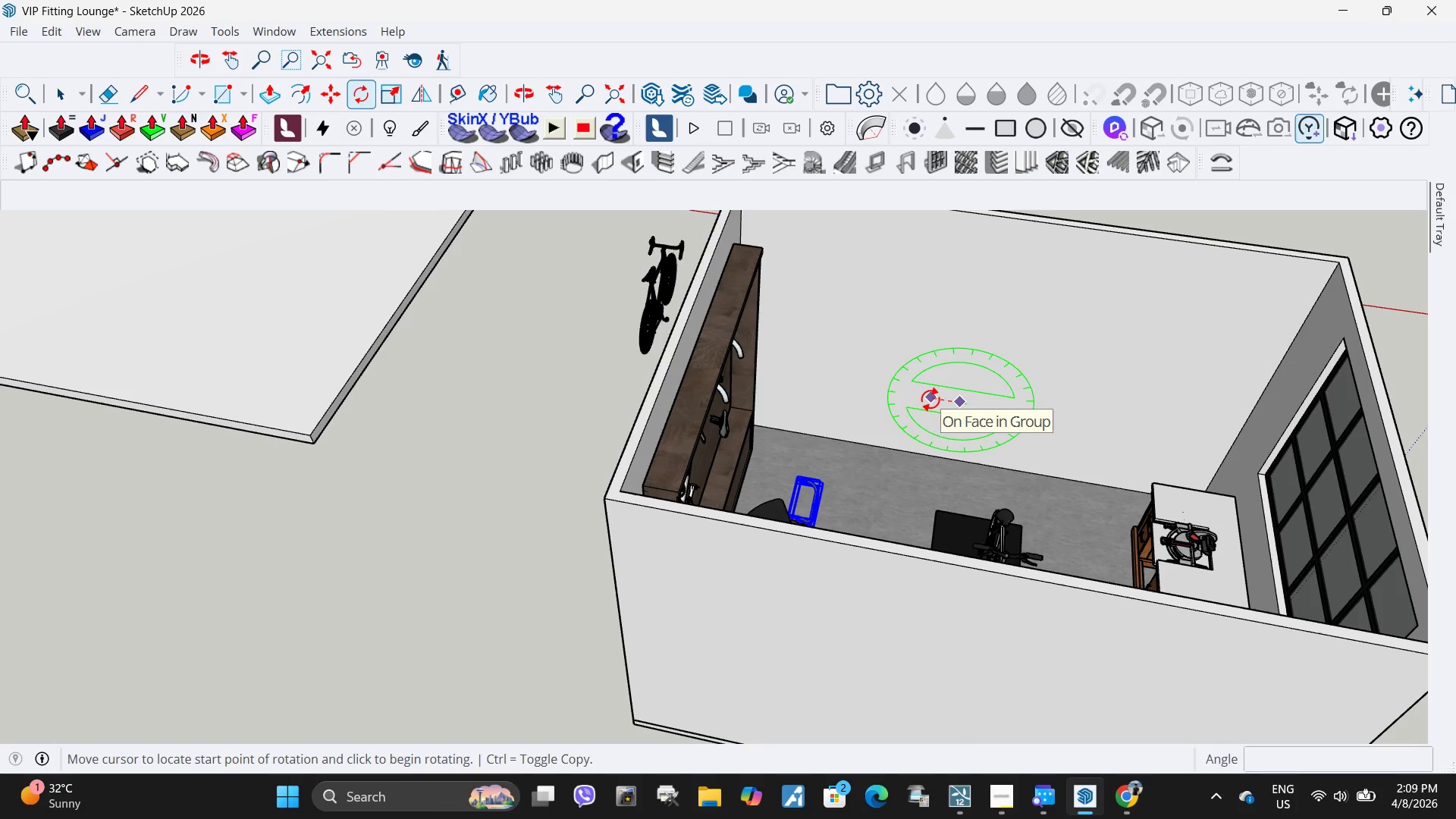 
left_click([930, 399])
 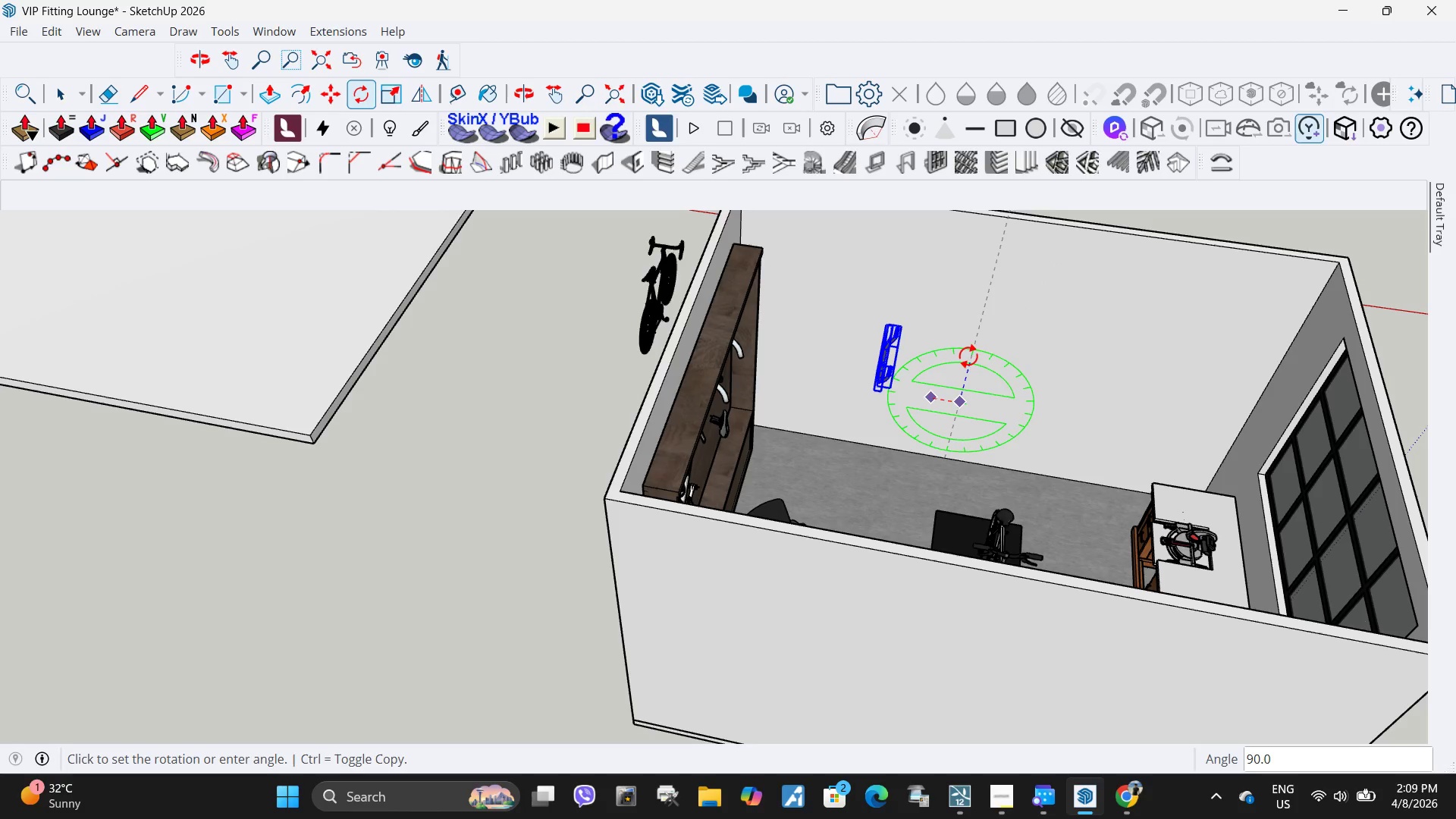 
left_click([975, 334])
 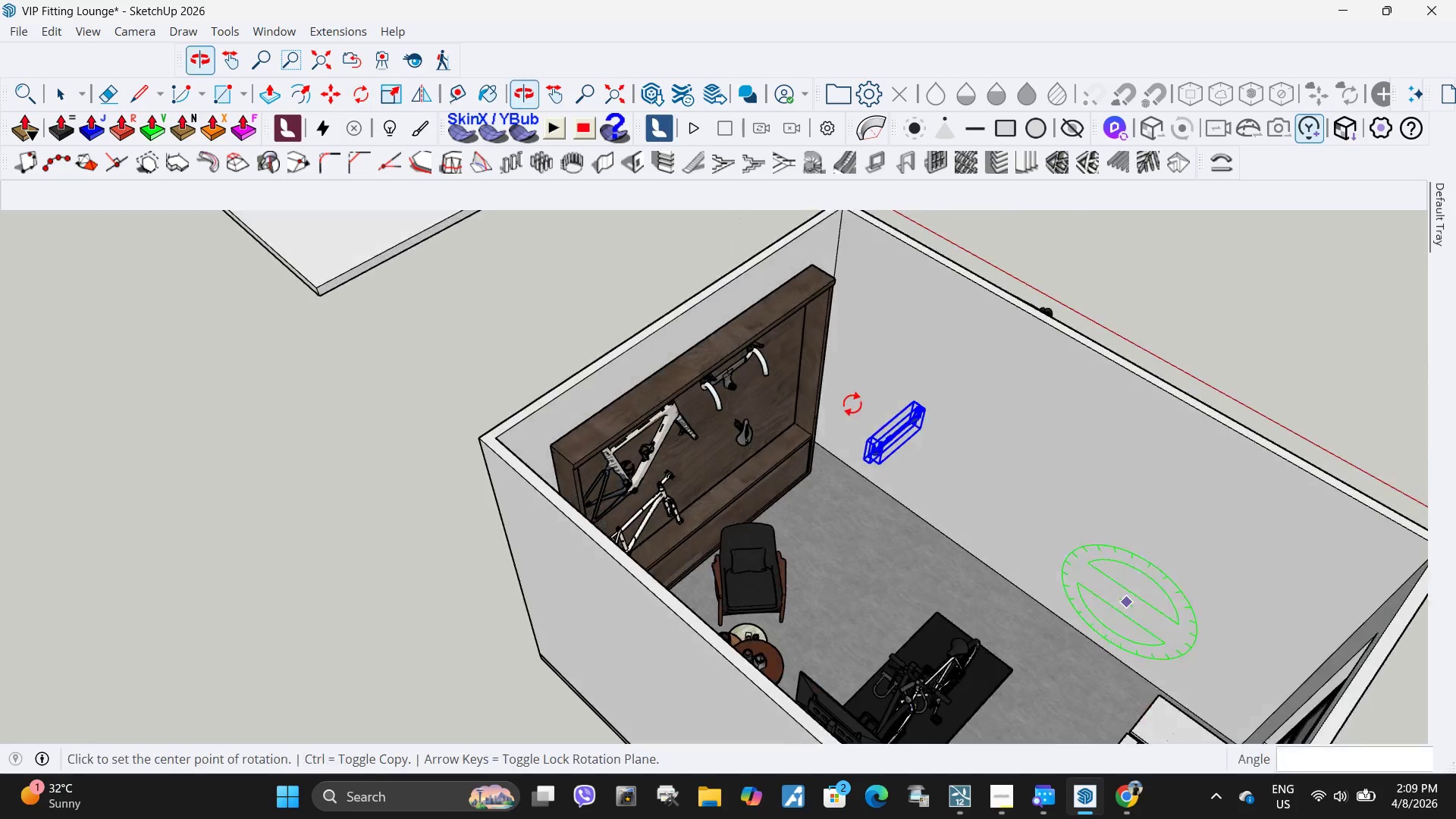 
scroll: coordinate [851, 412], scroll_direction: up, amount: 8.0
 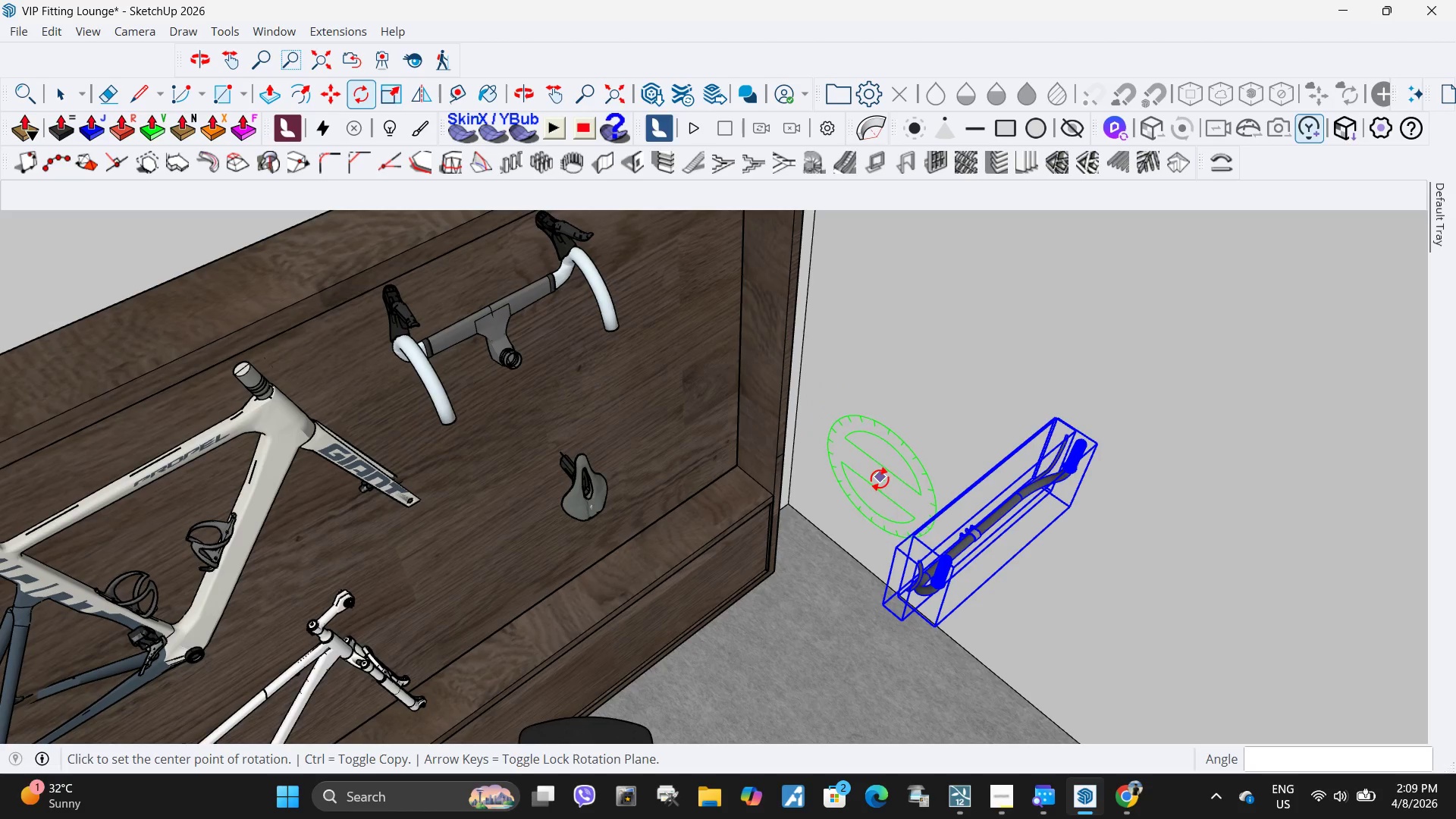 
key(M)
 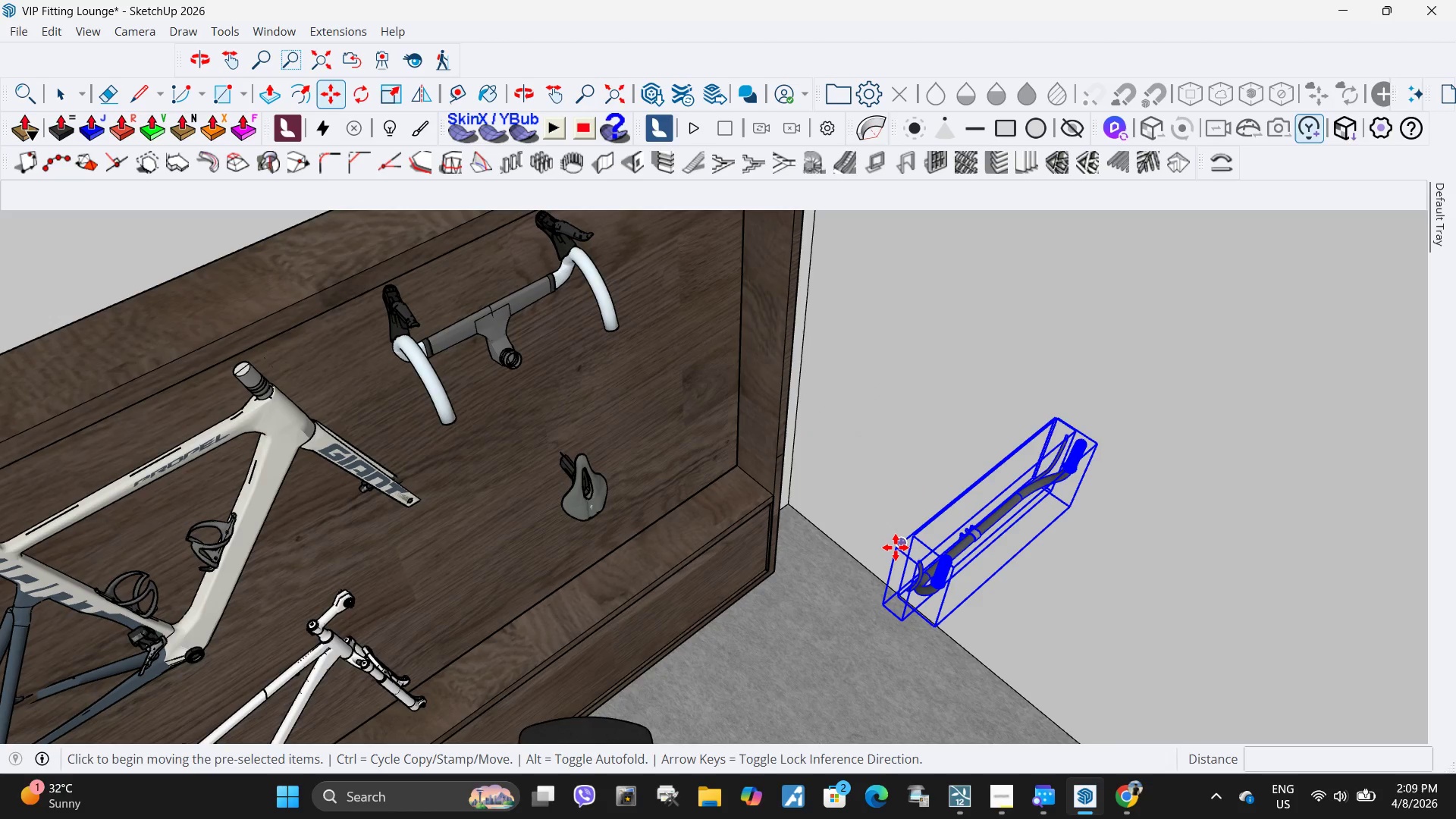 
left_click([896, 548])
 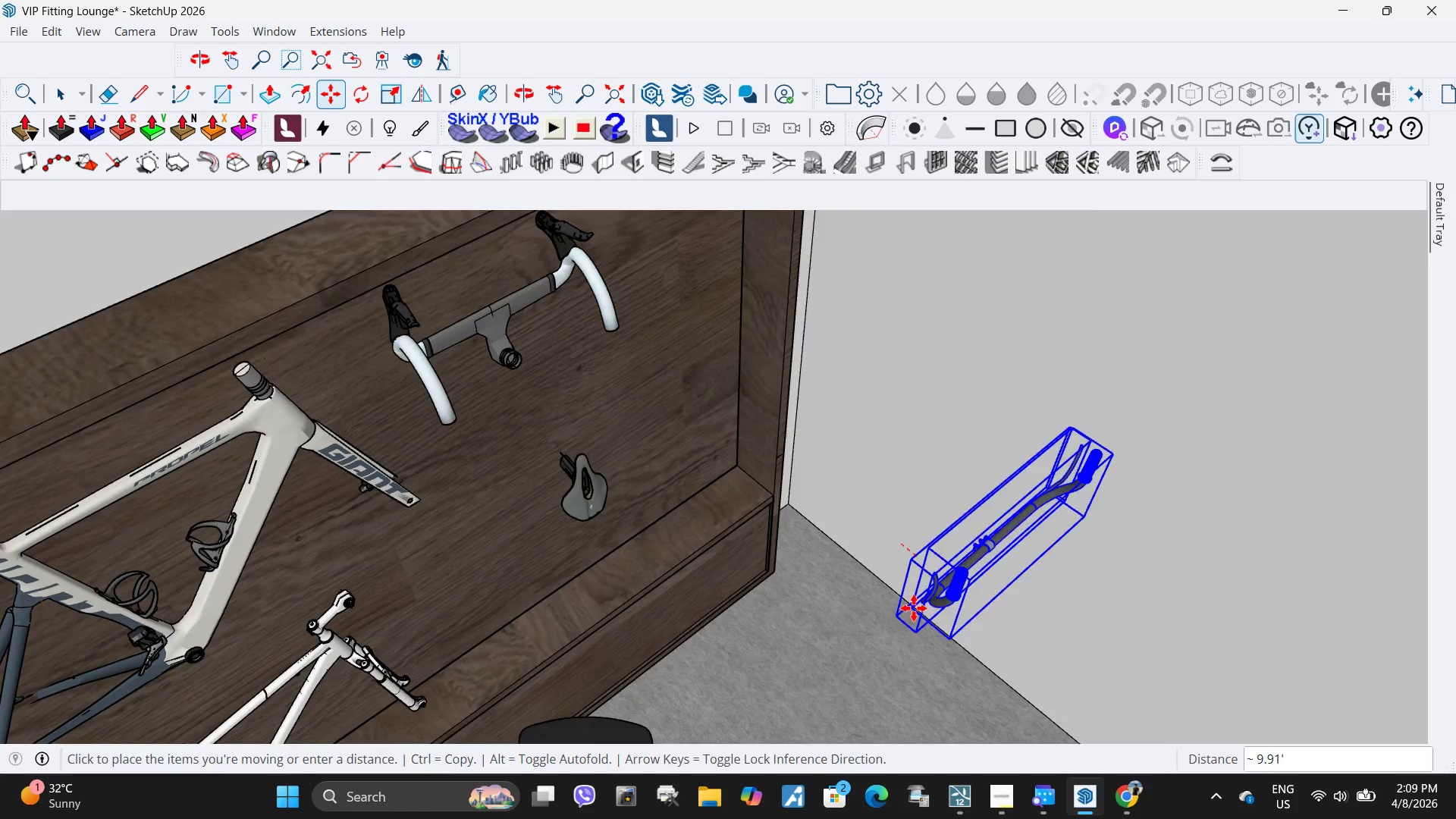 
scroll: coordinate [918, 615], scroll_direction: down, amount: 4.0
 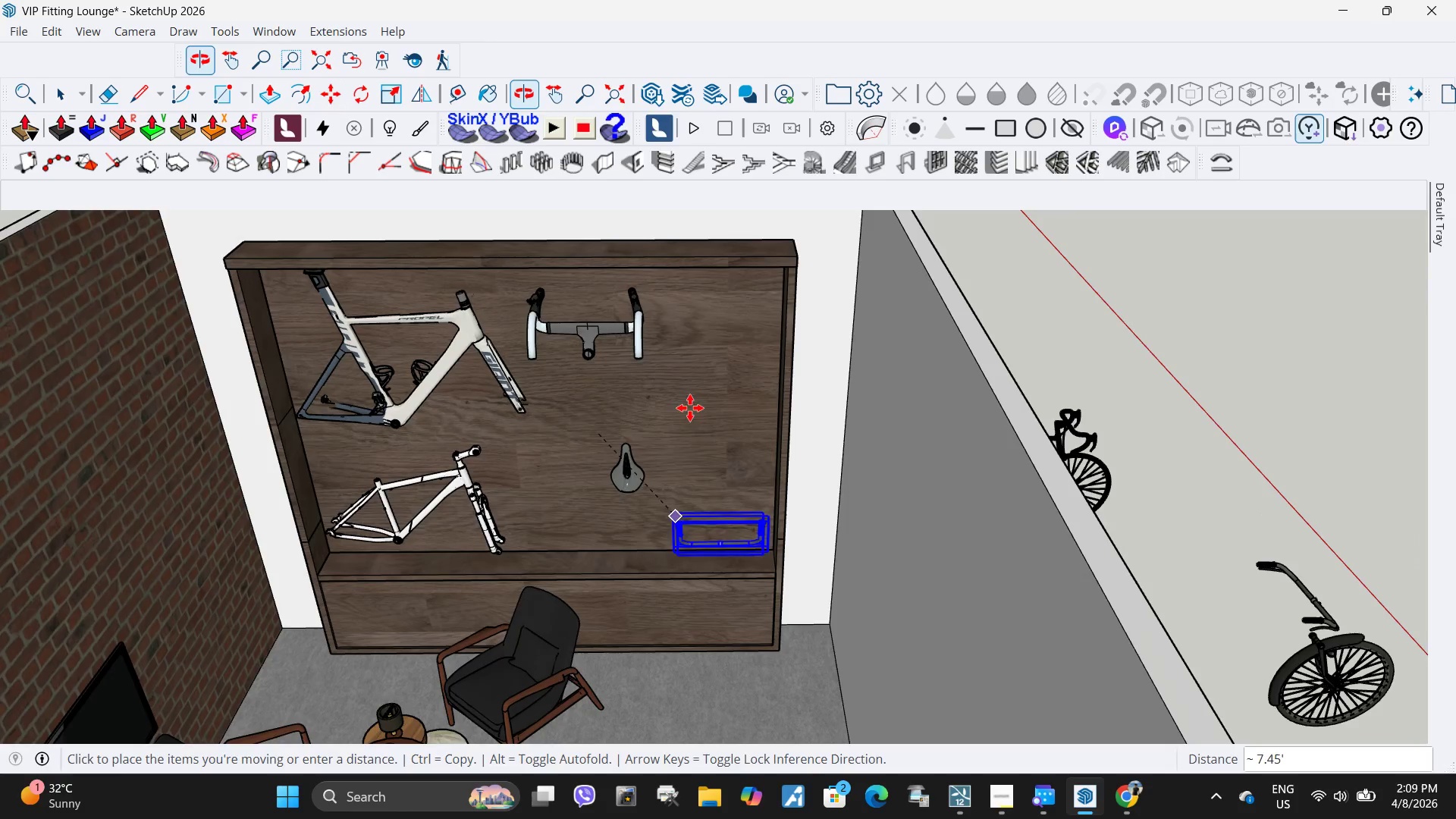 
scroll: coordinate [674, 296], scroll_direction: up, amount: 7.0
 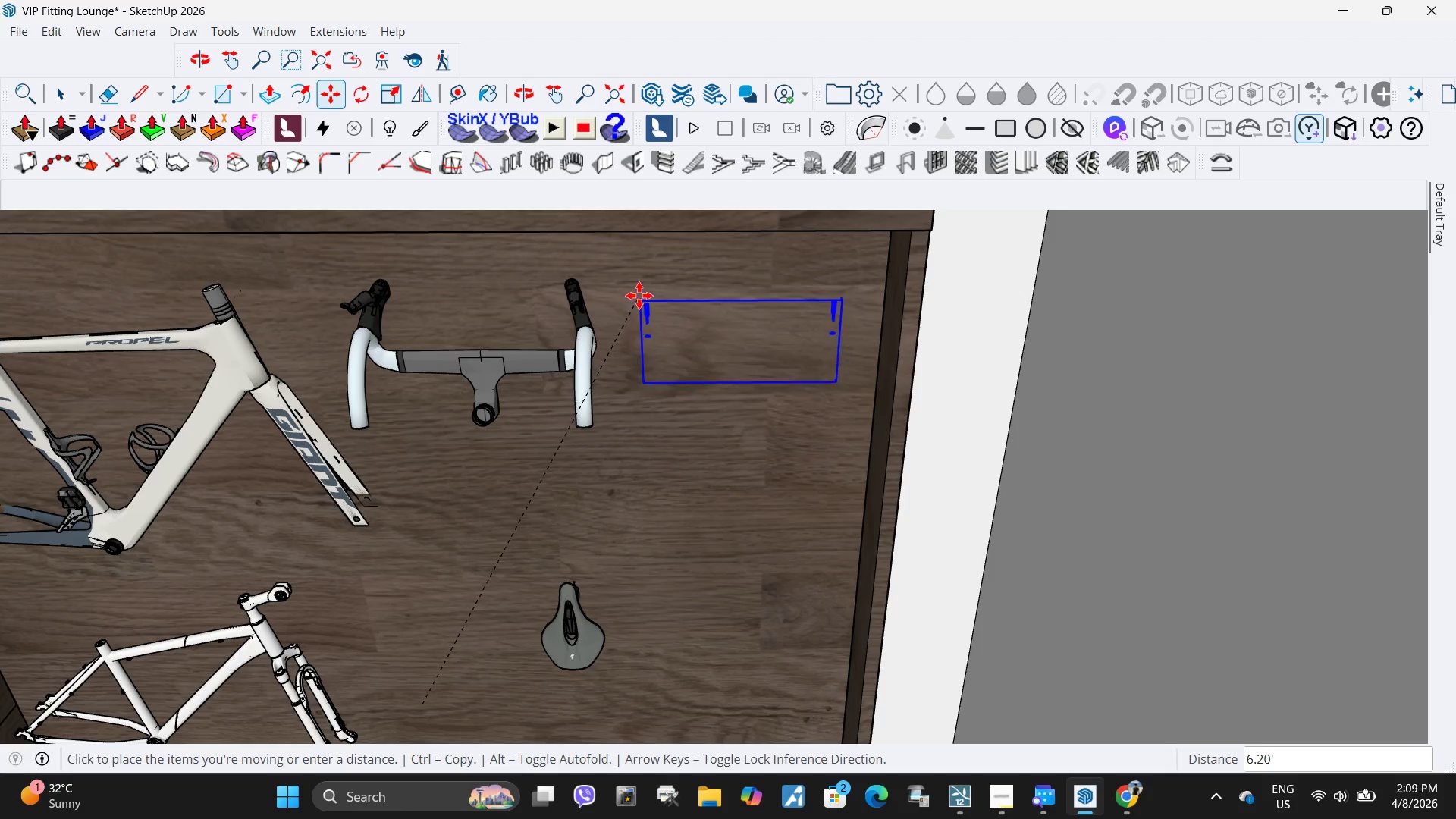 
left_click([639, 296])
 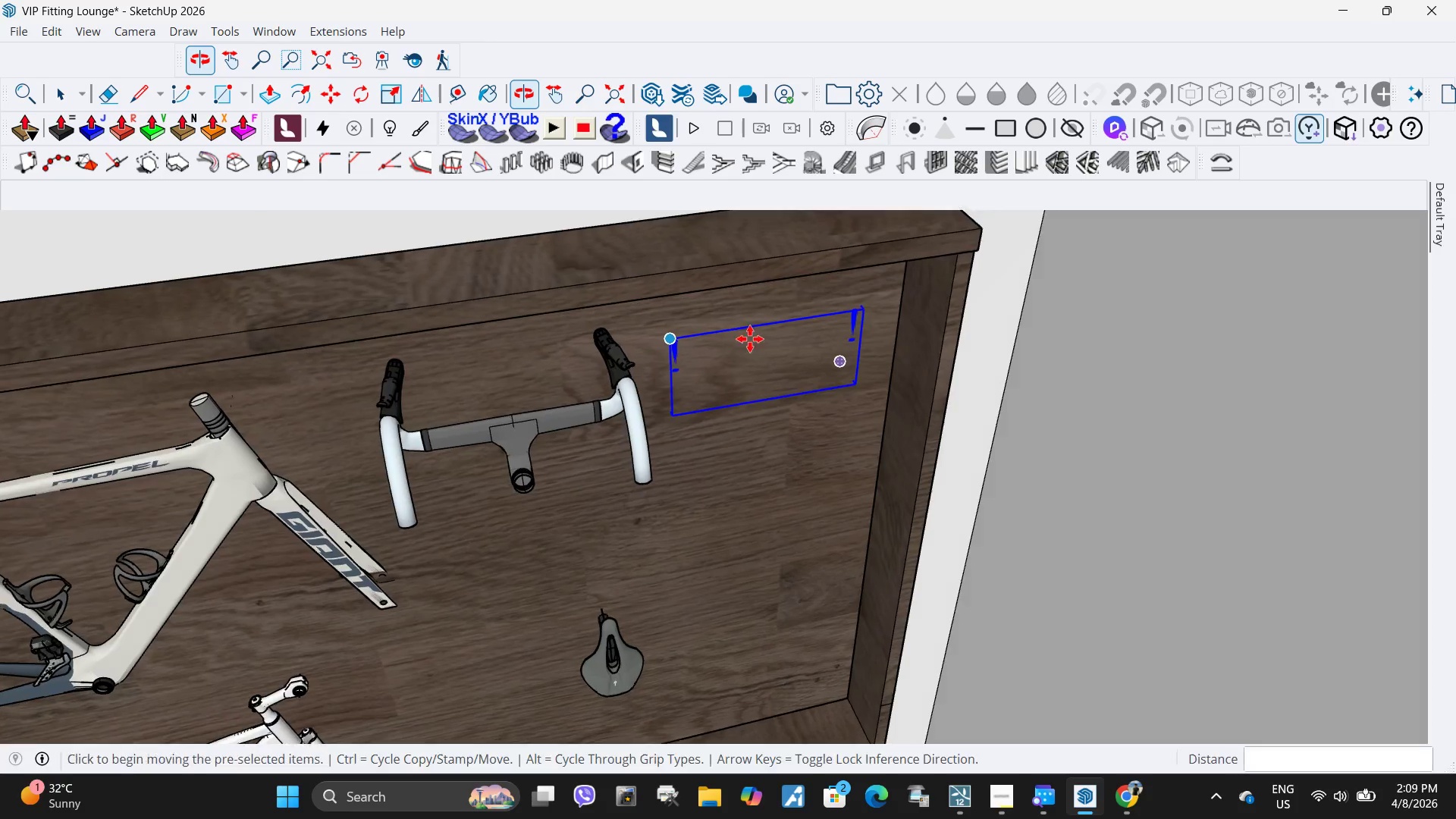 
scroll: coordinate [677, 332], scroll_direction: up, amount: 3.0
 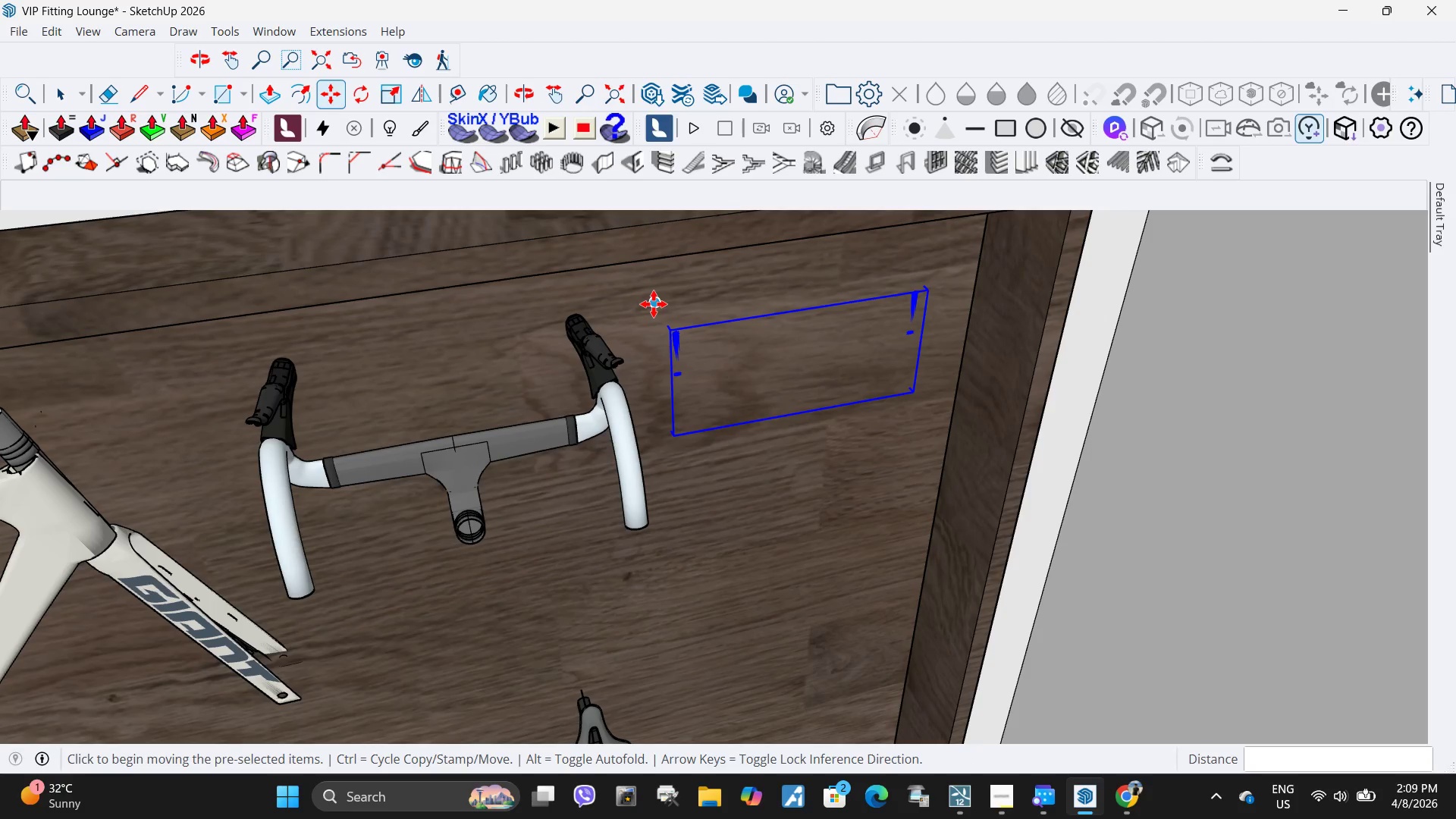 
left_click([654, 304])
 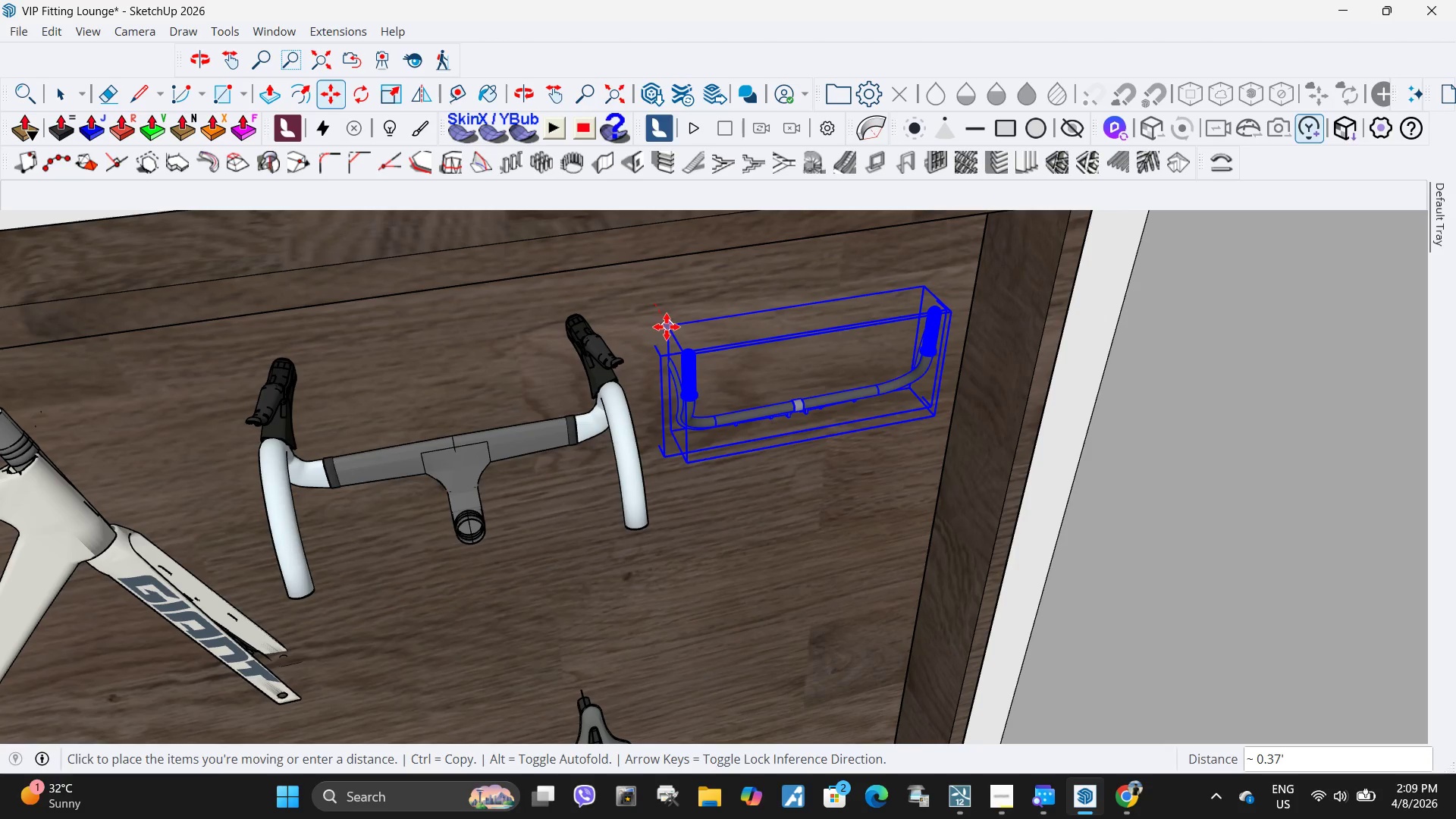 
left_click([667, 327])
 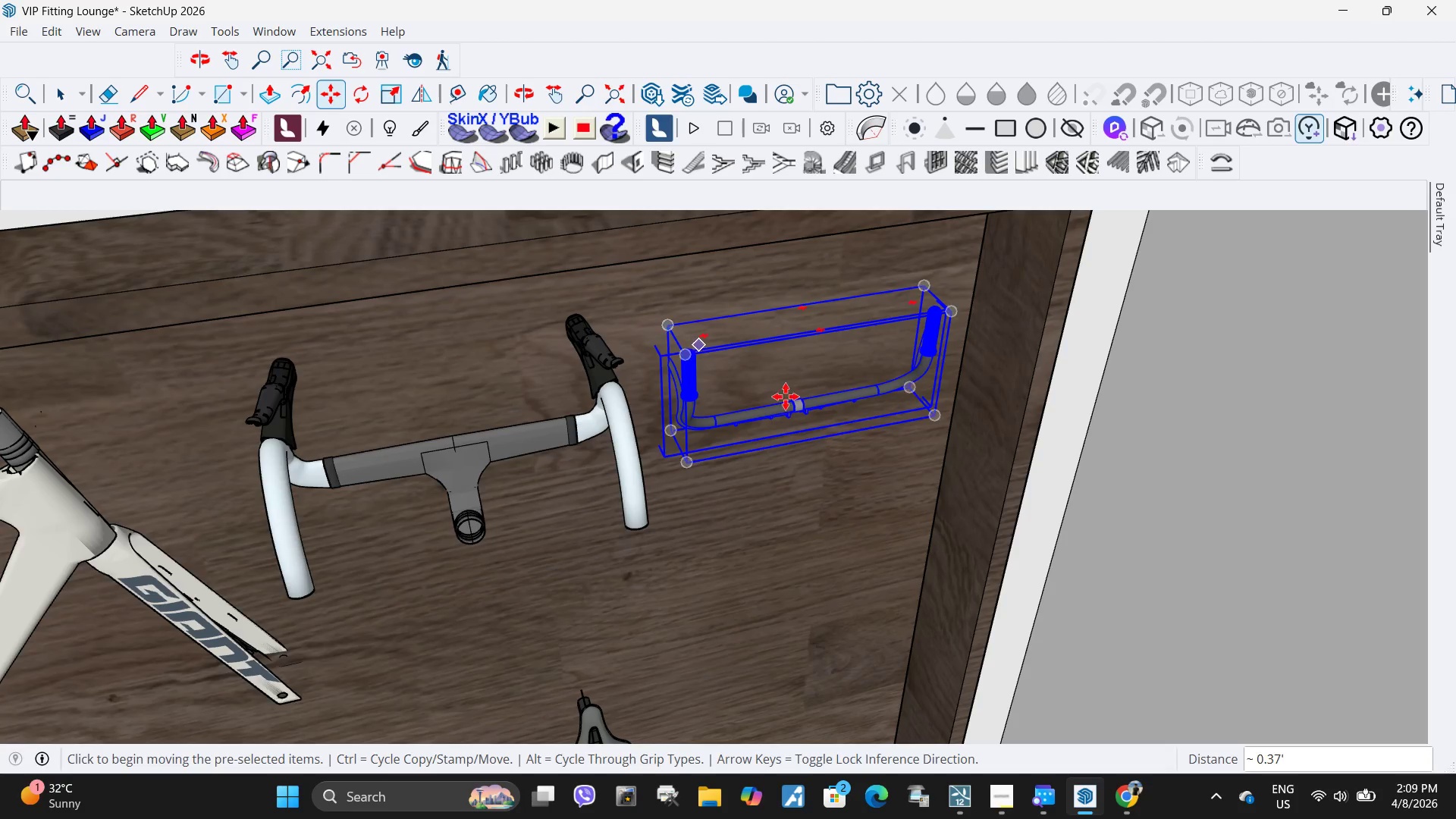 
scroll: coordinate [786, 410], scroll_direction: down, amount: 3.0
 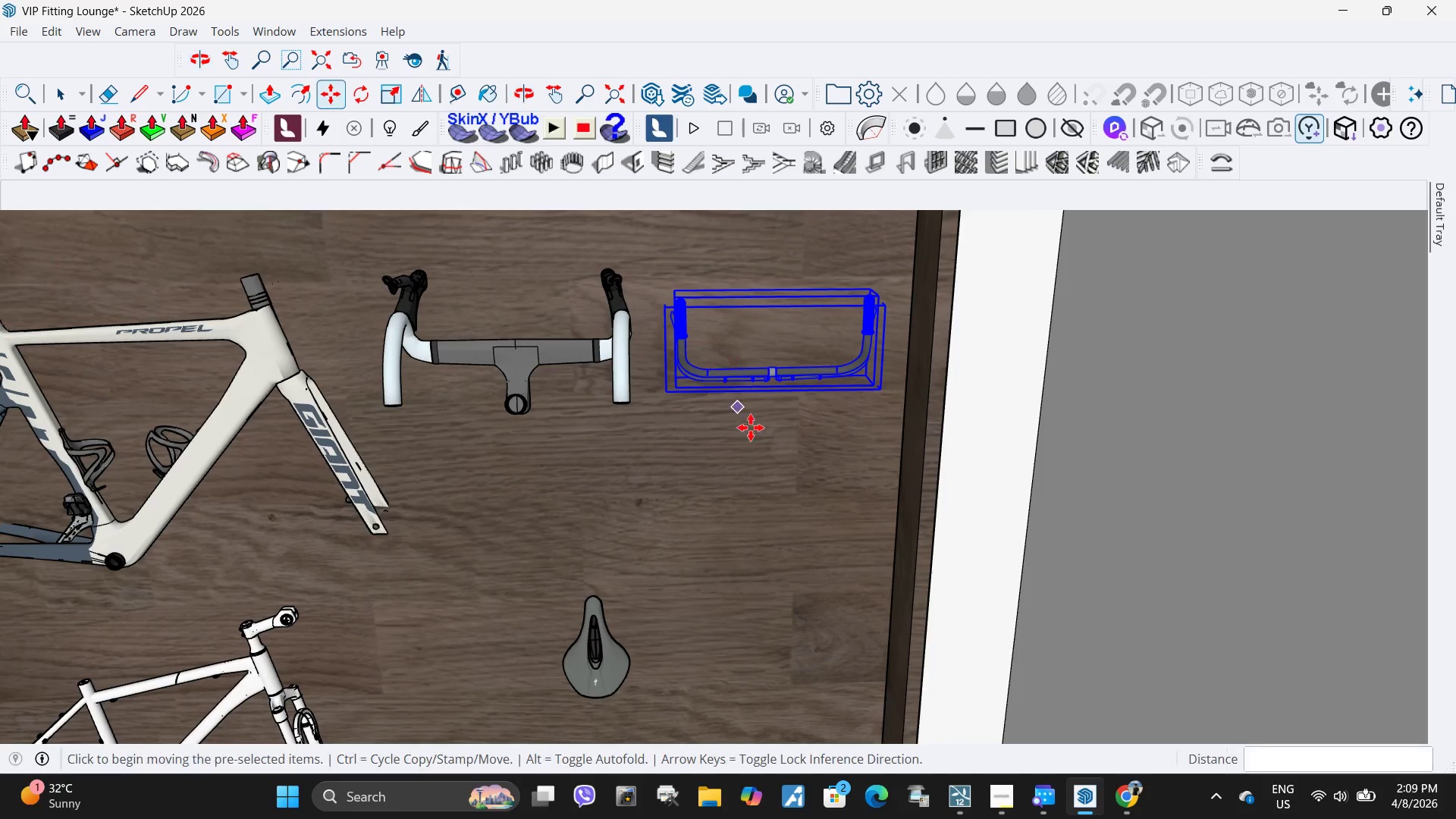 
key(Space)
 